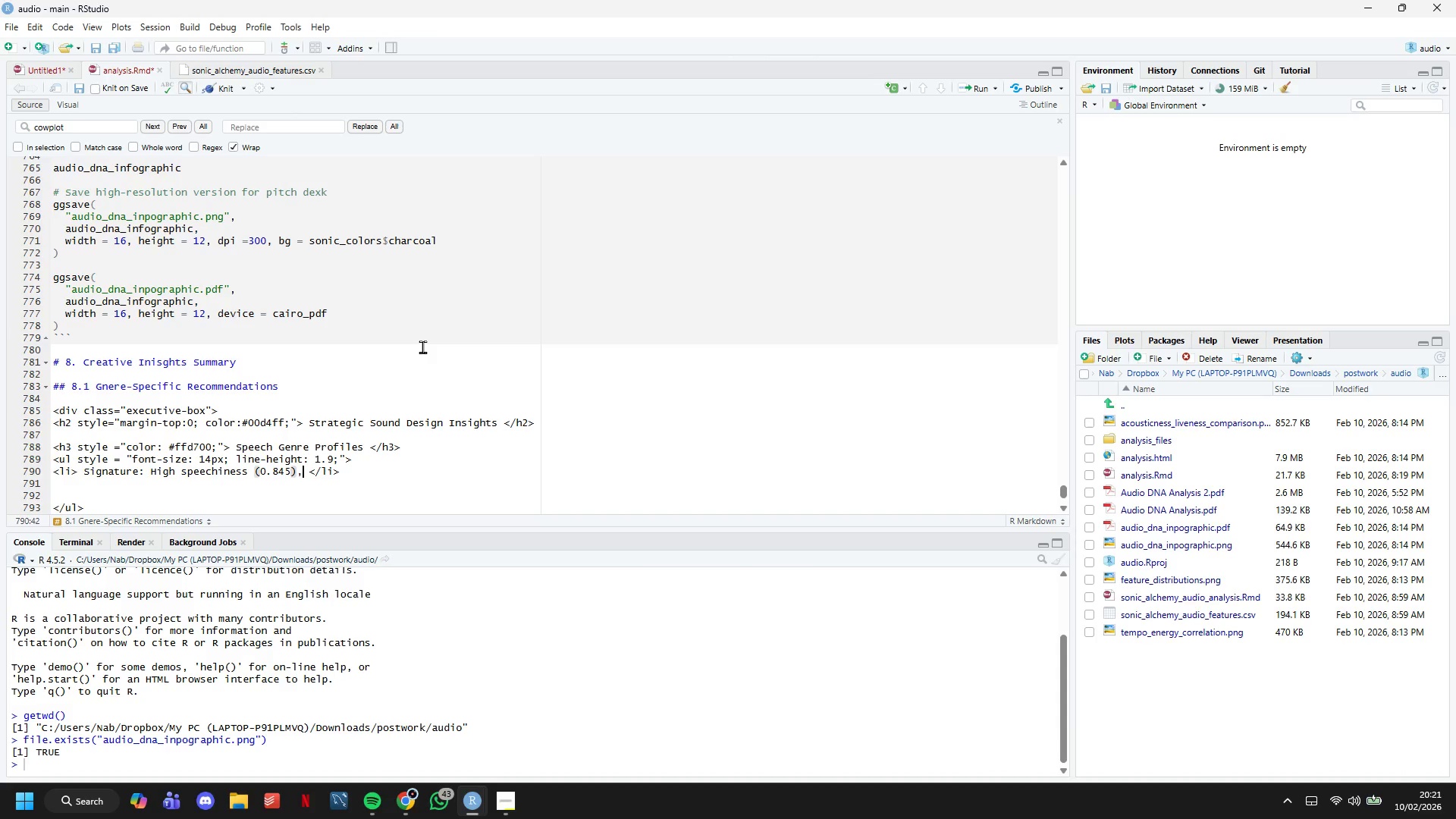 
type(, modearte energy (0.458)
 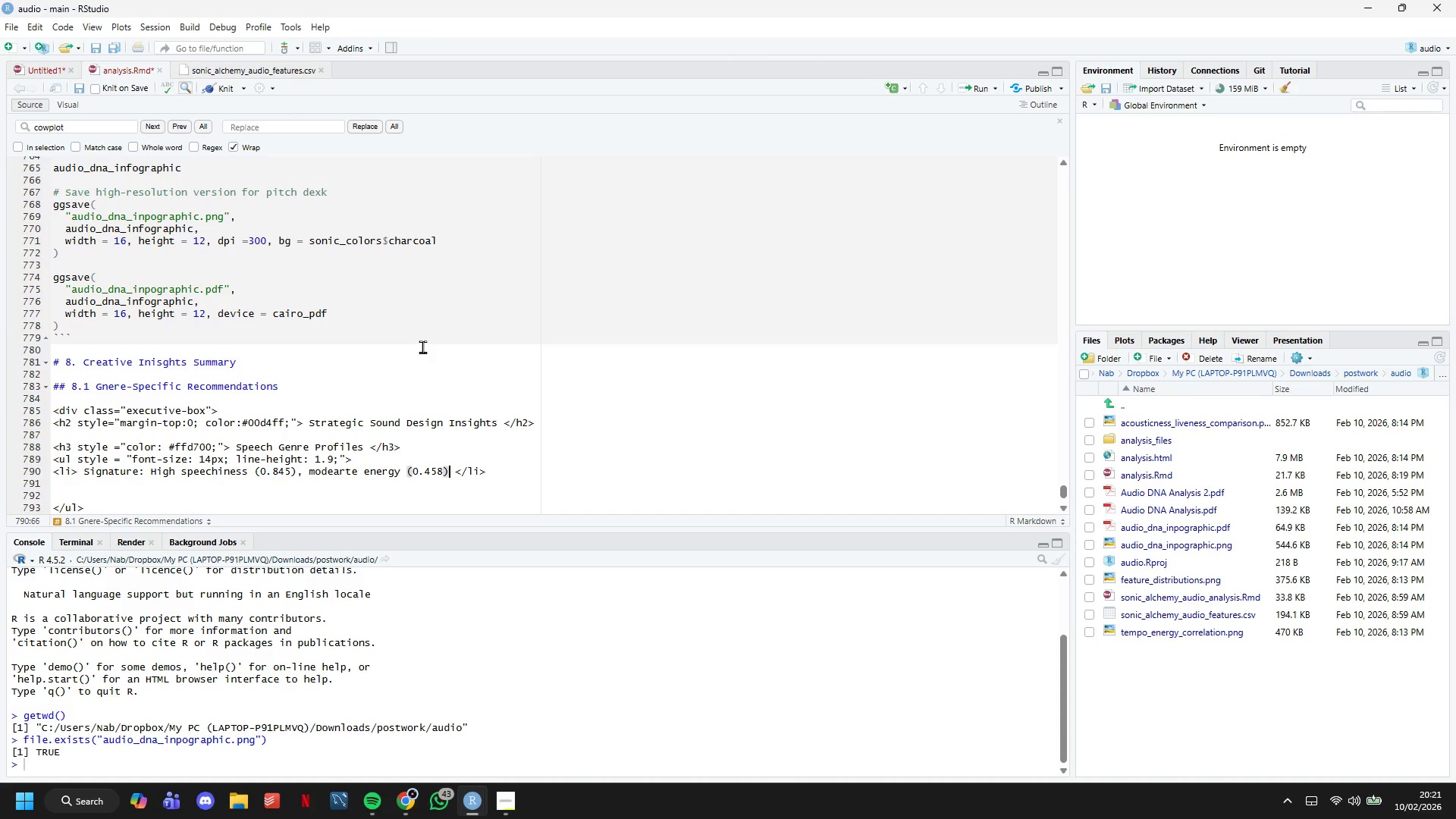 
 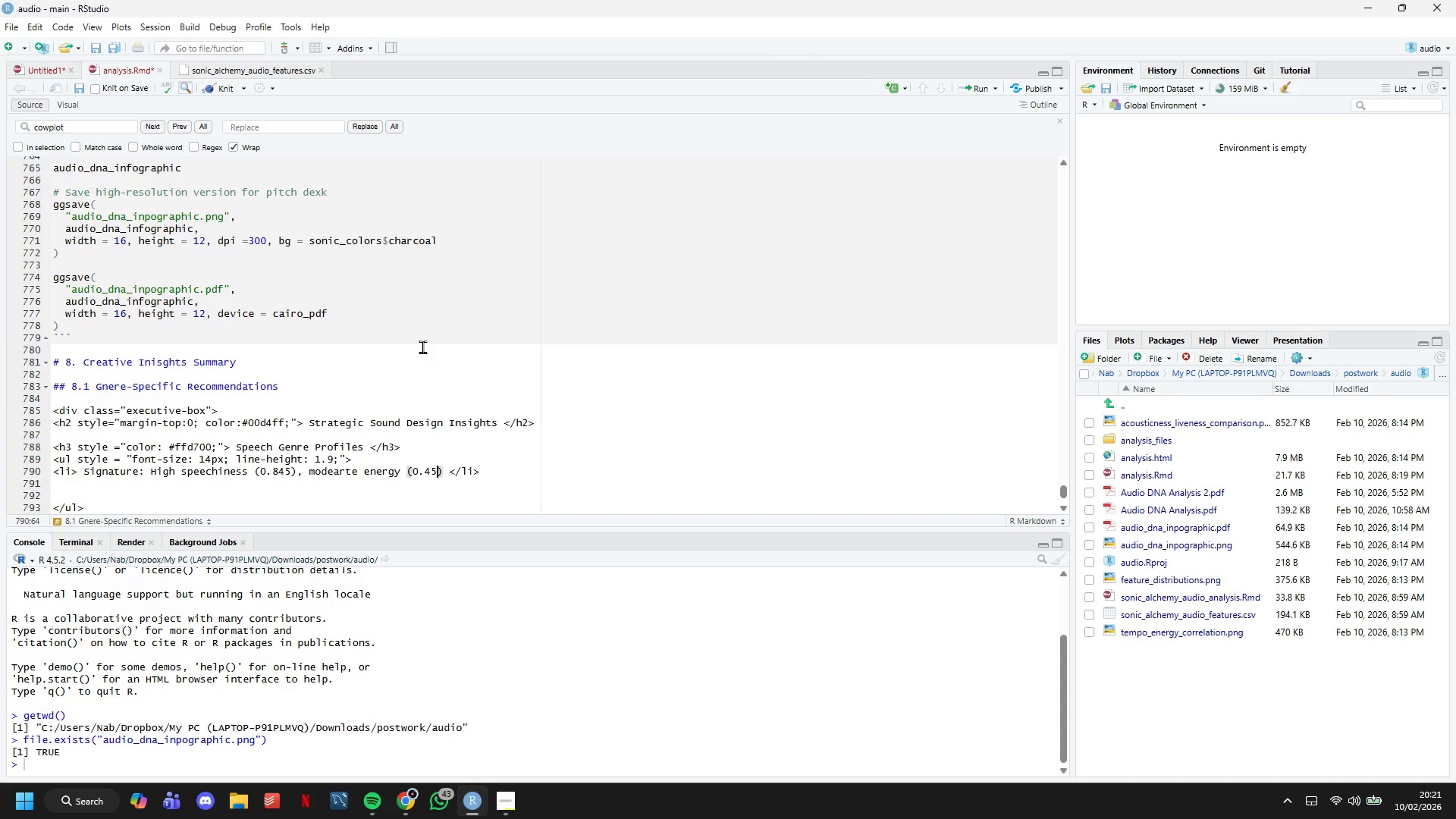 
key(ArrowRight)
 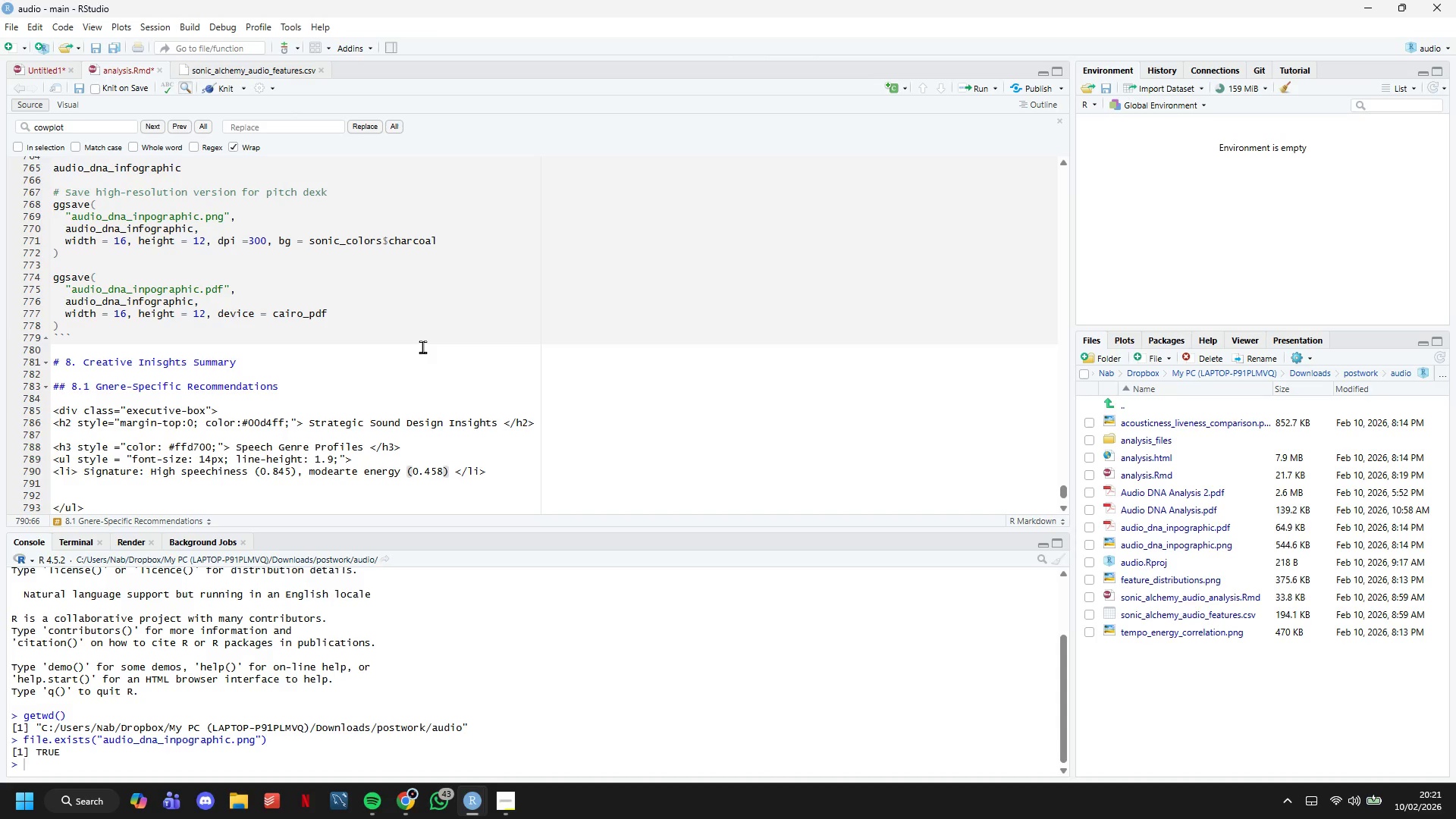 
type(, conversational)
 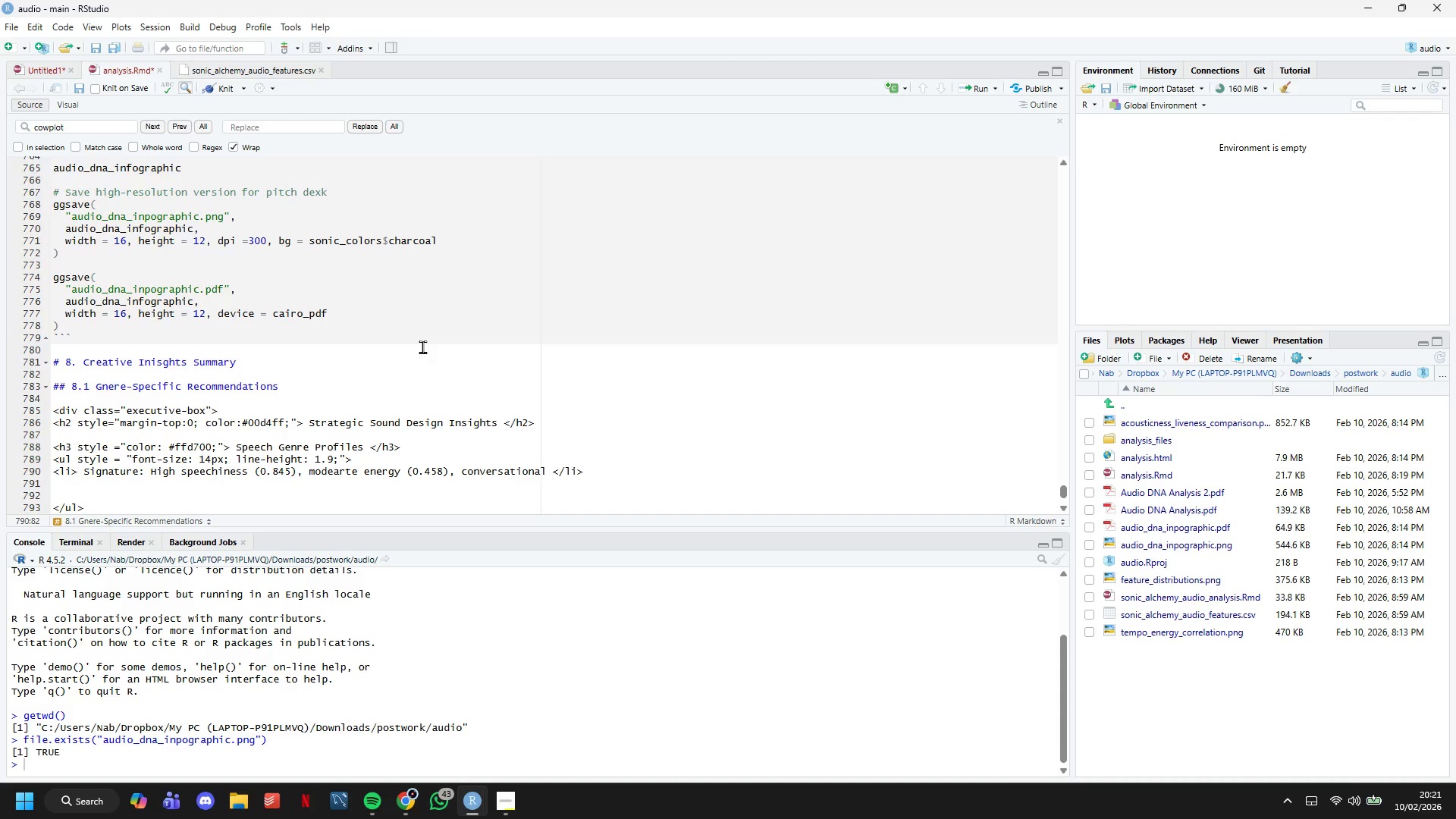 
type( tempo (119 BPM)
 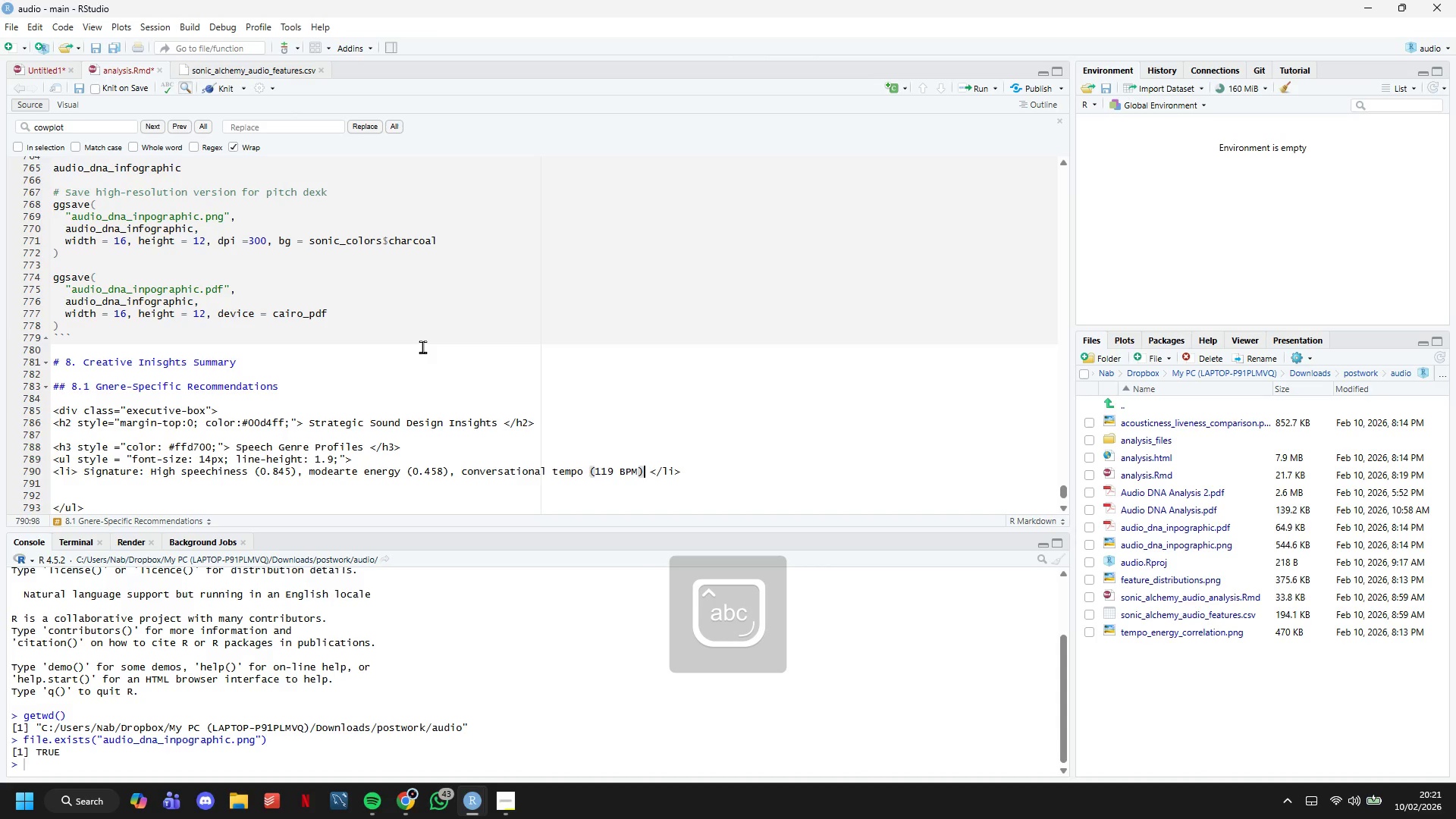 
 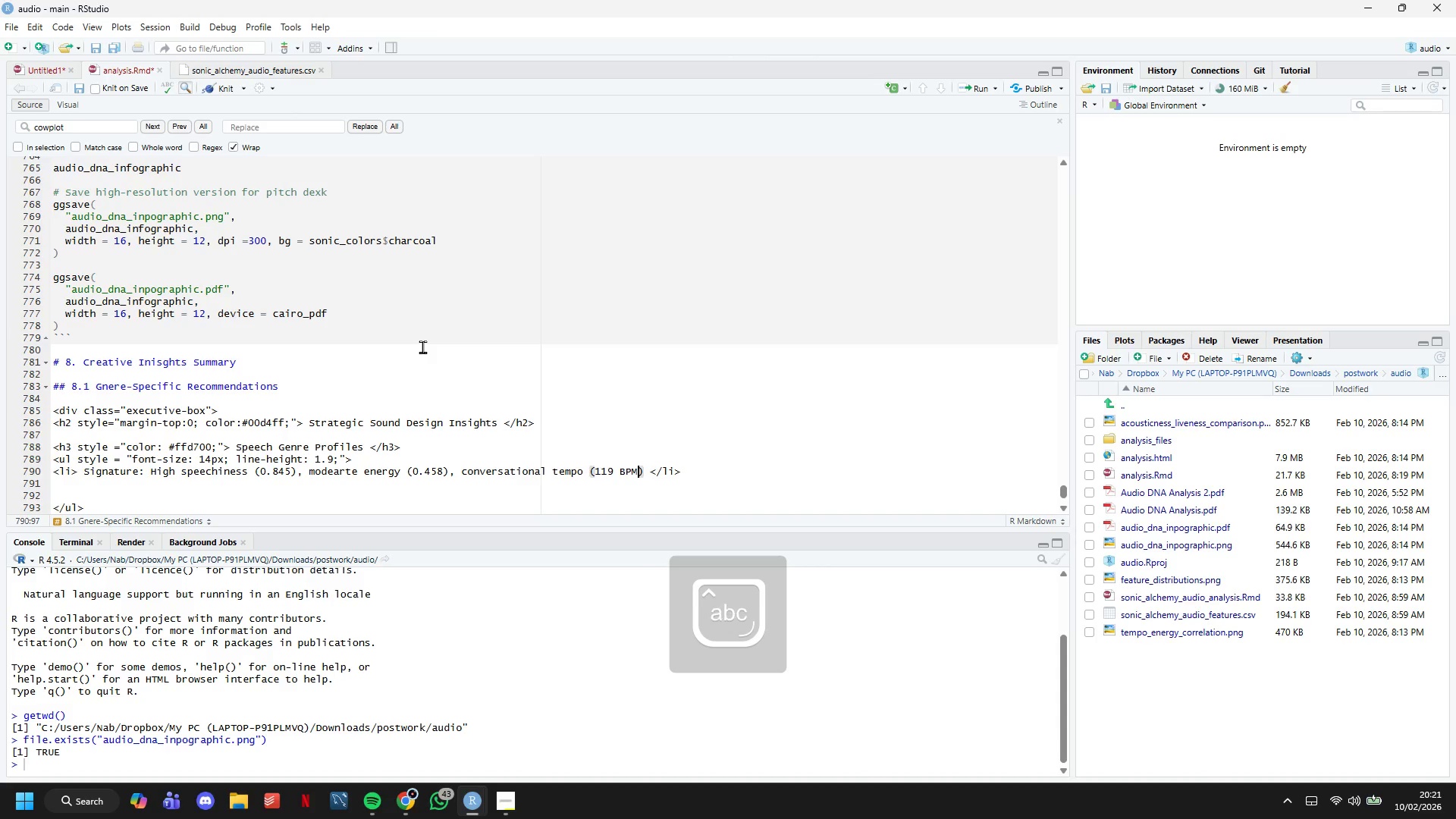 
key(ArrowRight)
 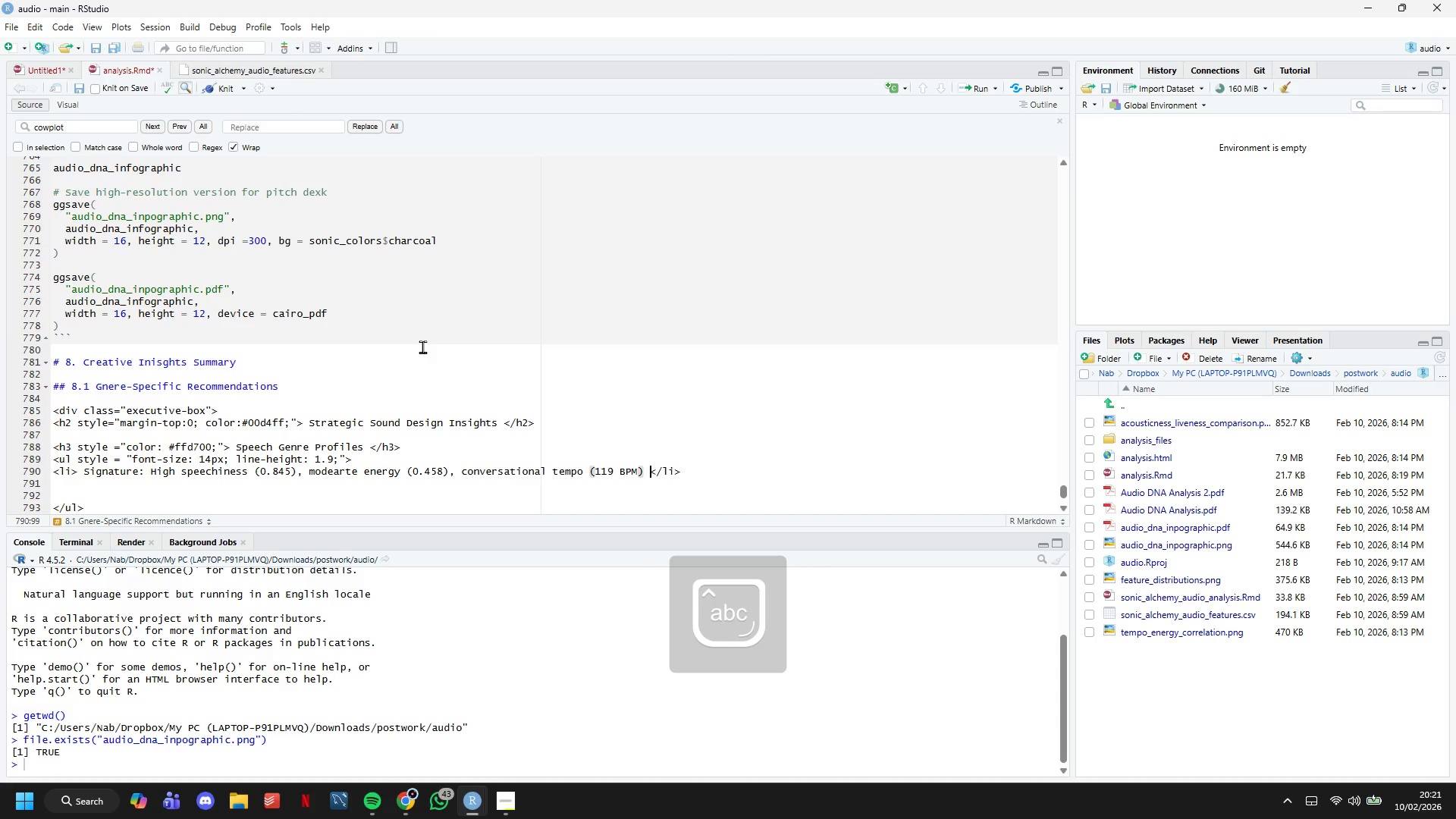 
key(ArrowRight)
 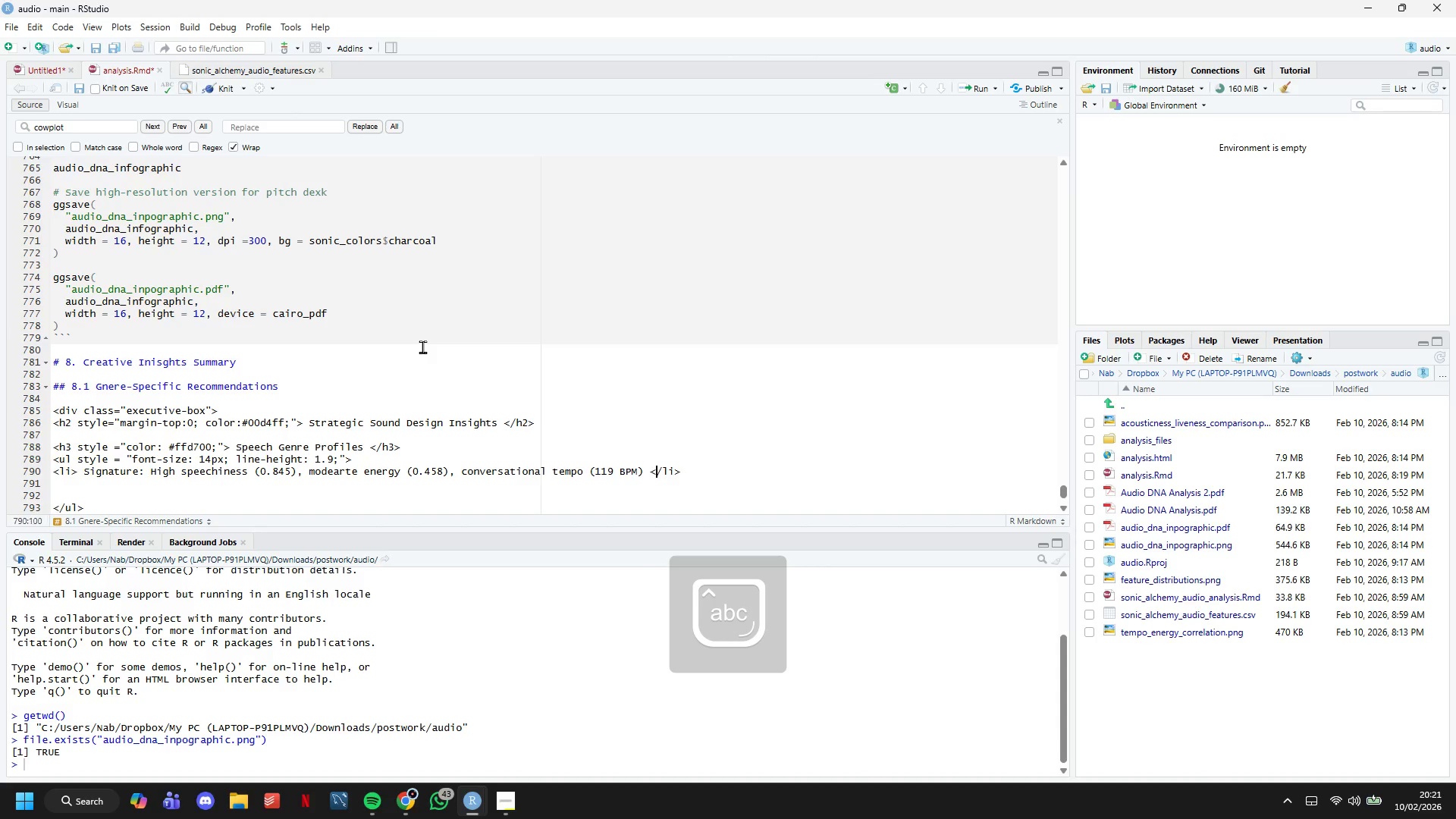 
key(ArrowRight)
 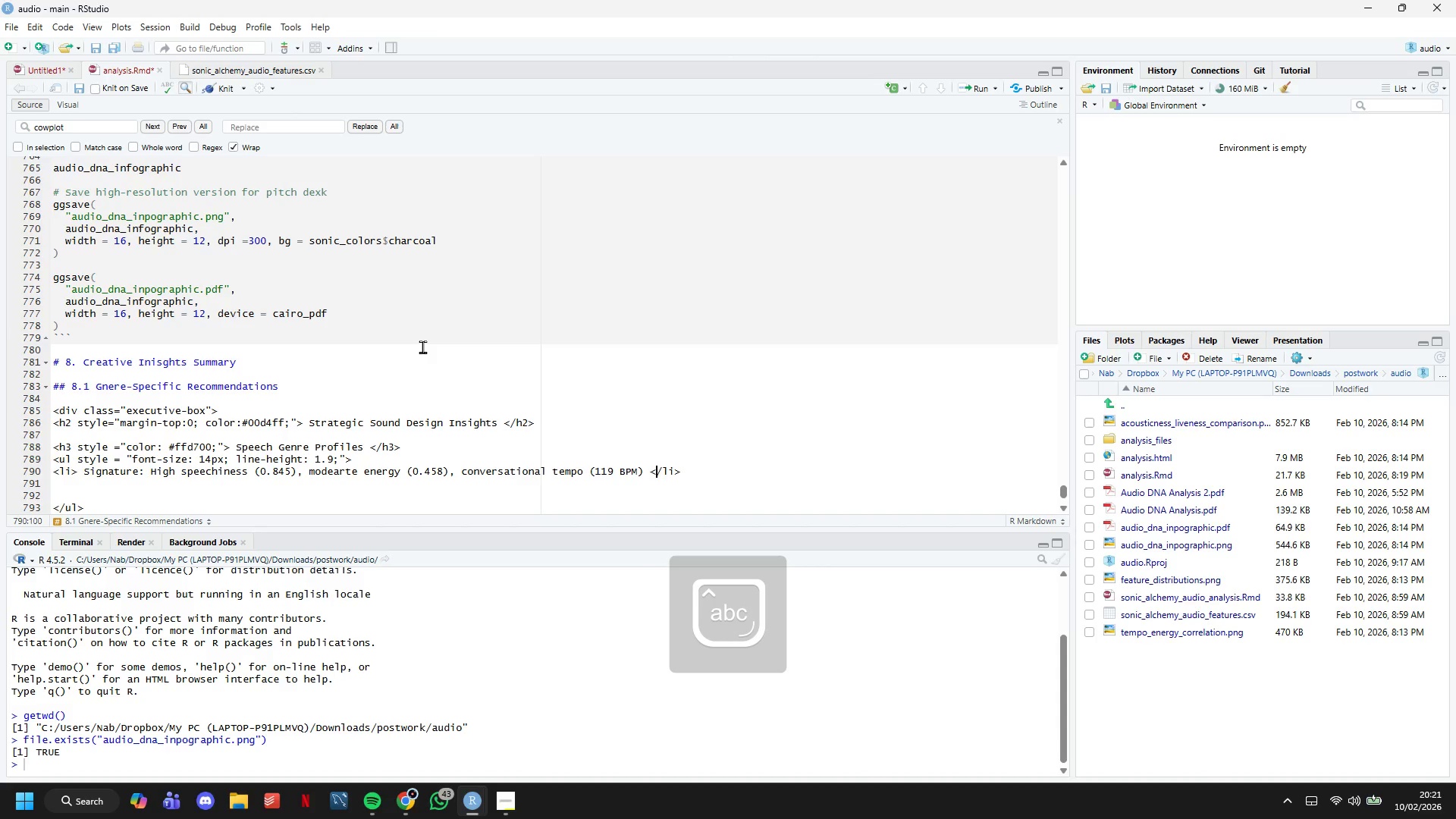 
key(ArrowRight)
 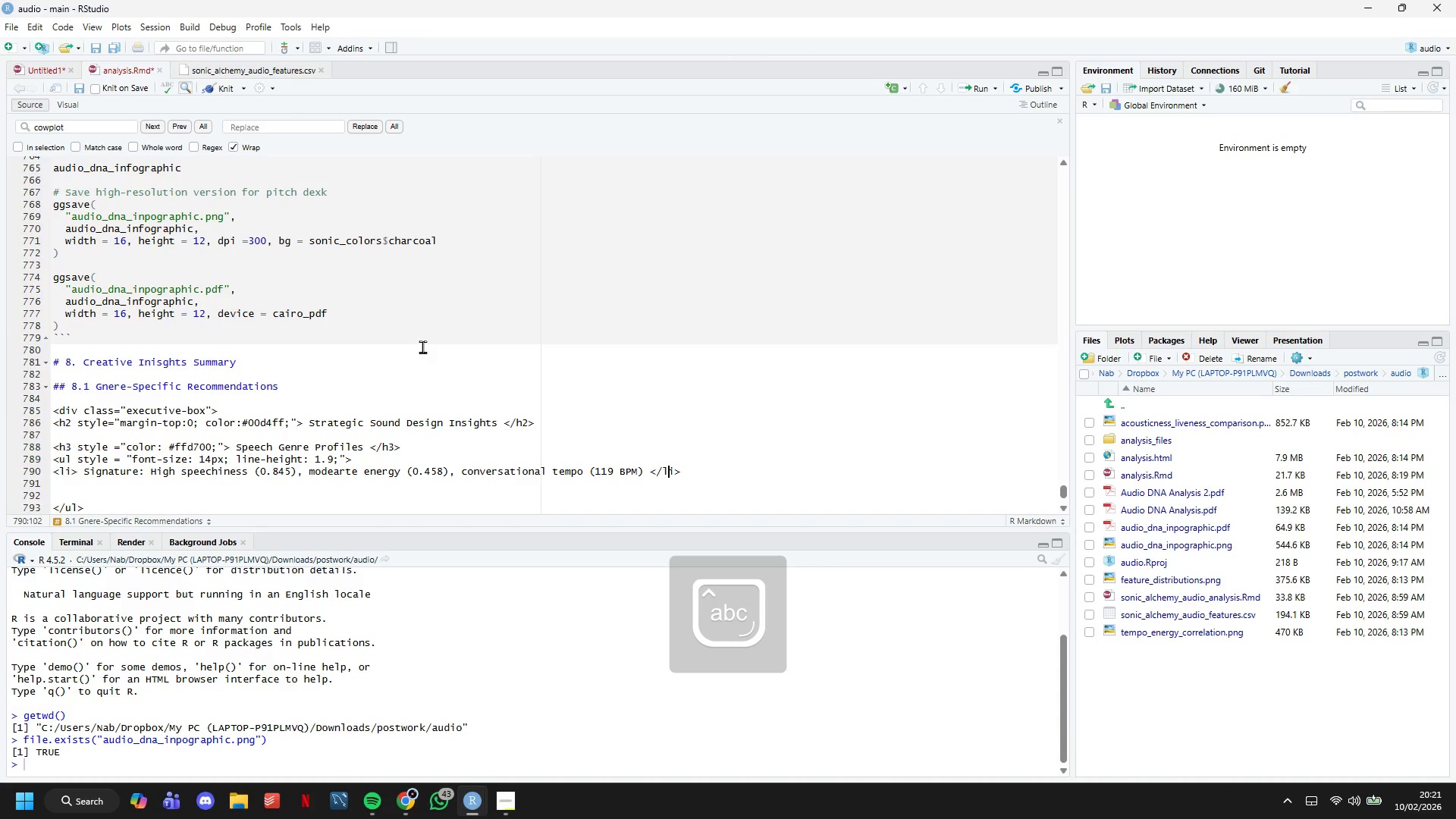 
key(ArrowRight)
 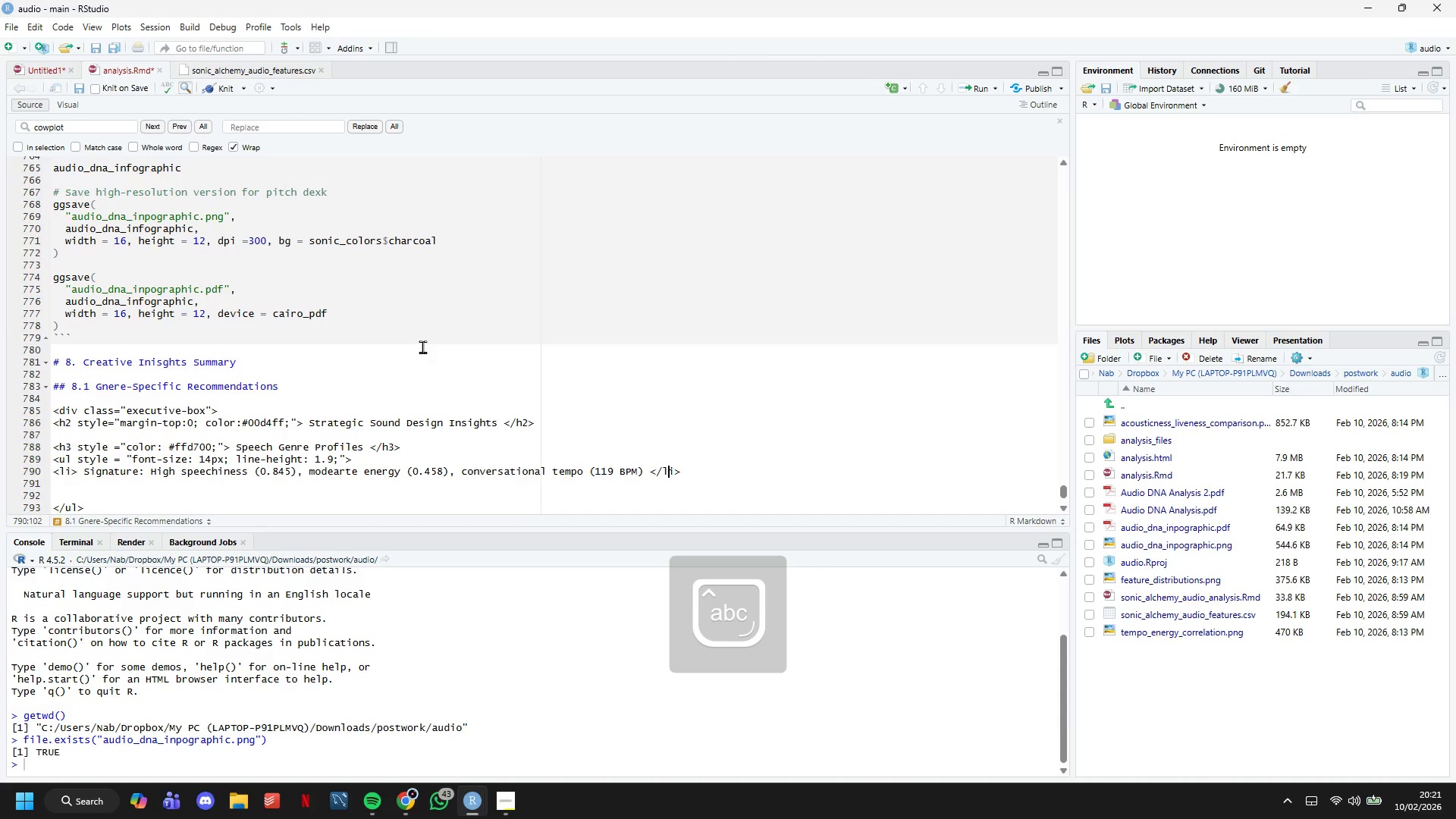 
key(ArrowRight)
 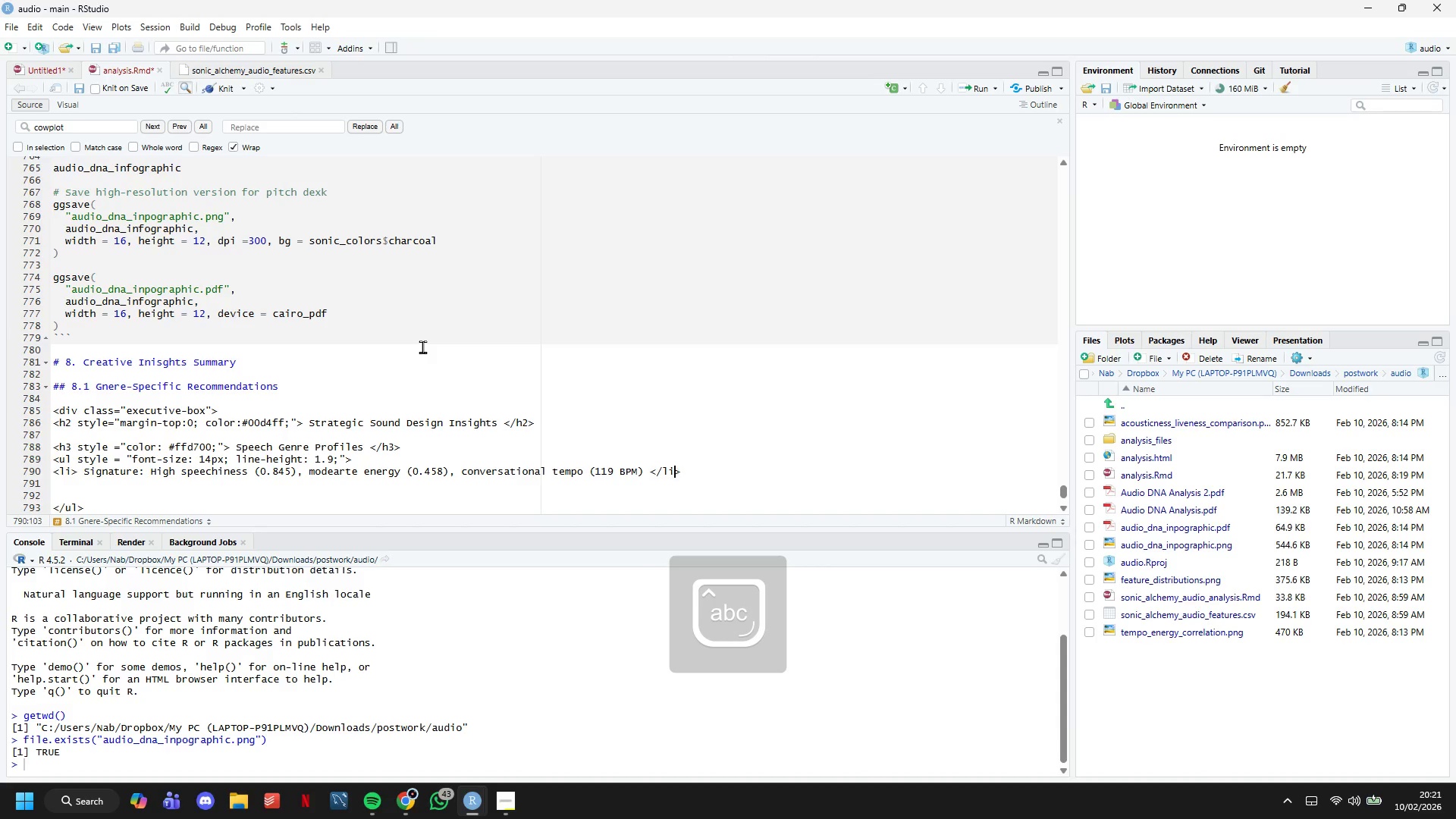 
key(ArrowRight)
 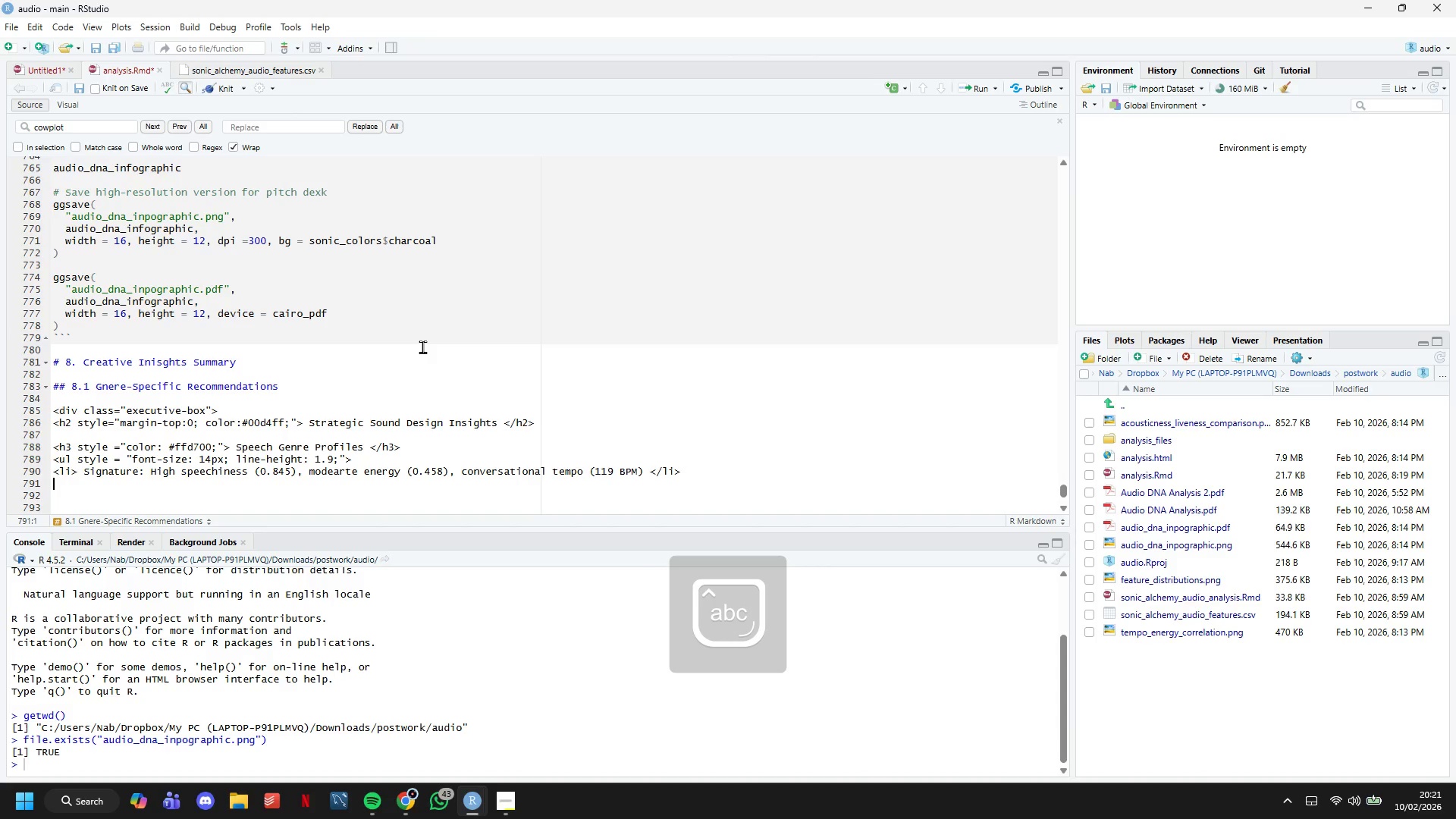 
key(Enter)
 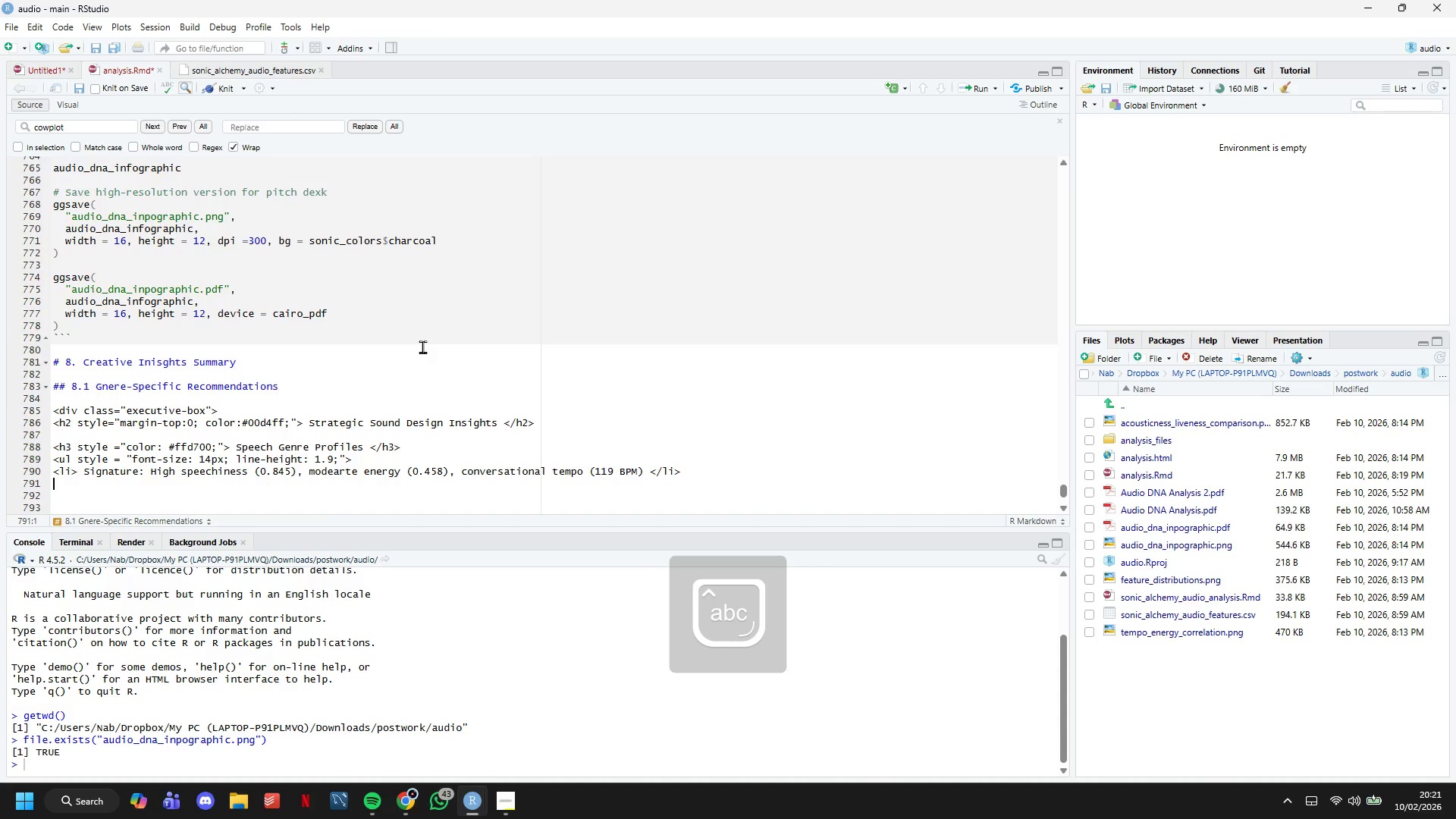 
scroll: coordinate [422, 347], scroll_direction: up, amount: 1.0
 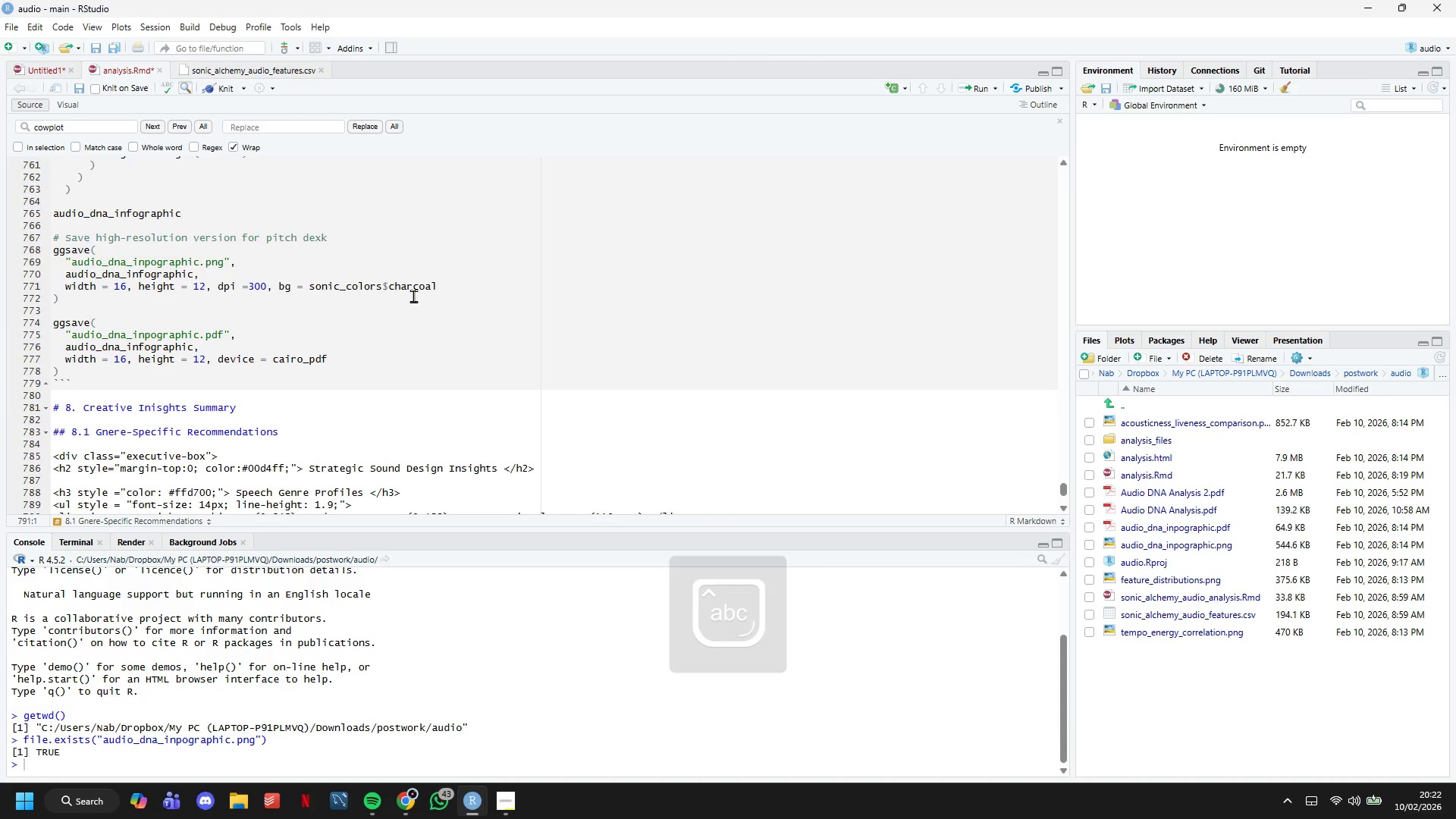 
scroll: coordinate [413, 296], scroll_direction: down, amount: 5.0
 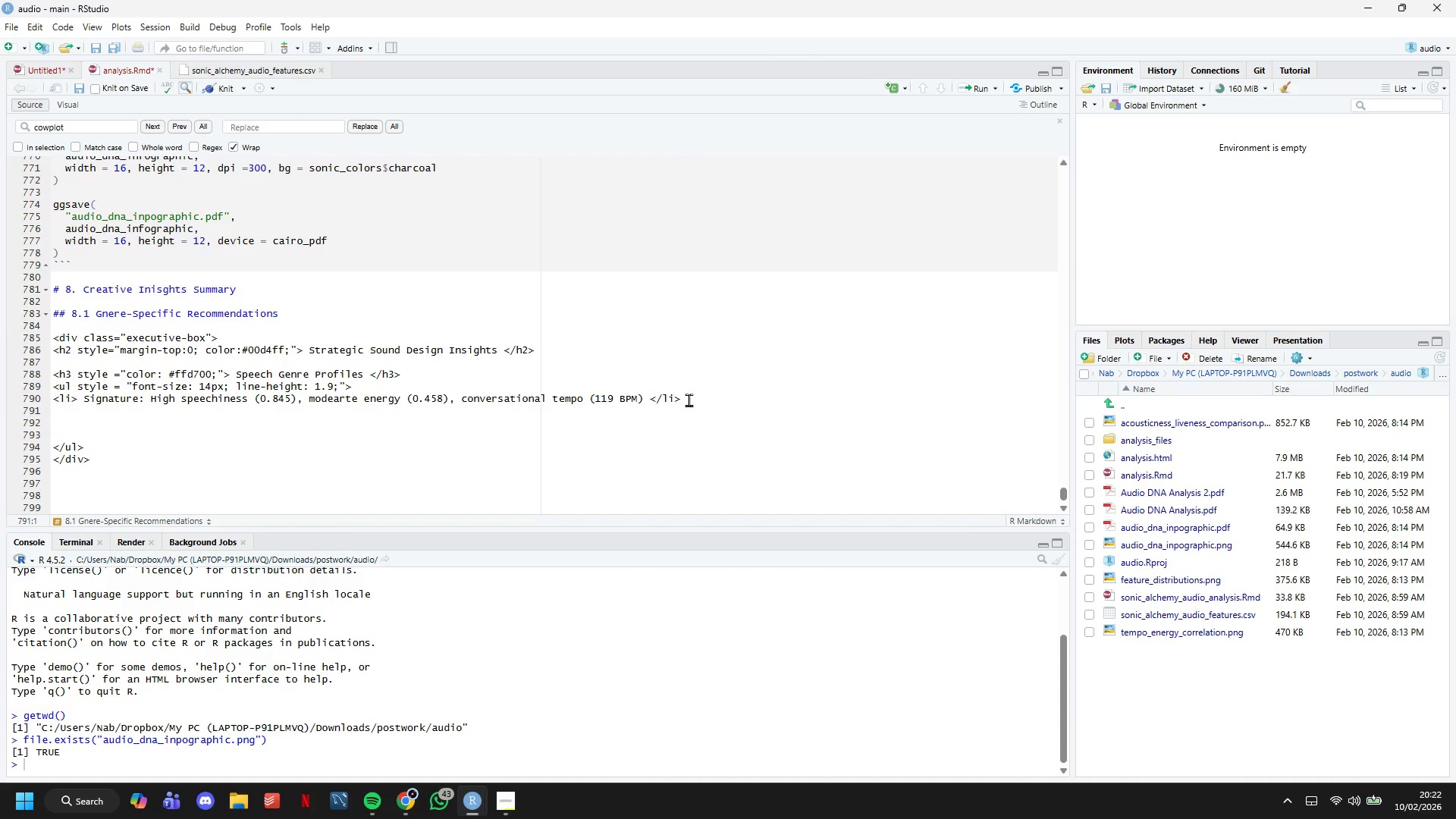 
left_click_drag(start_coordinate=[693, 397], to_coordinate=[52, 394])
 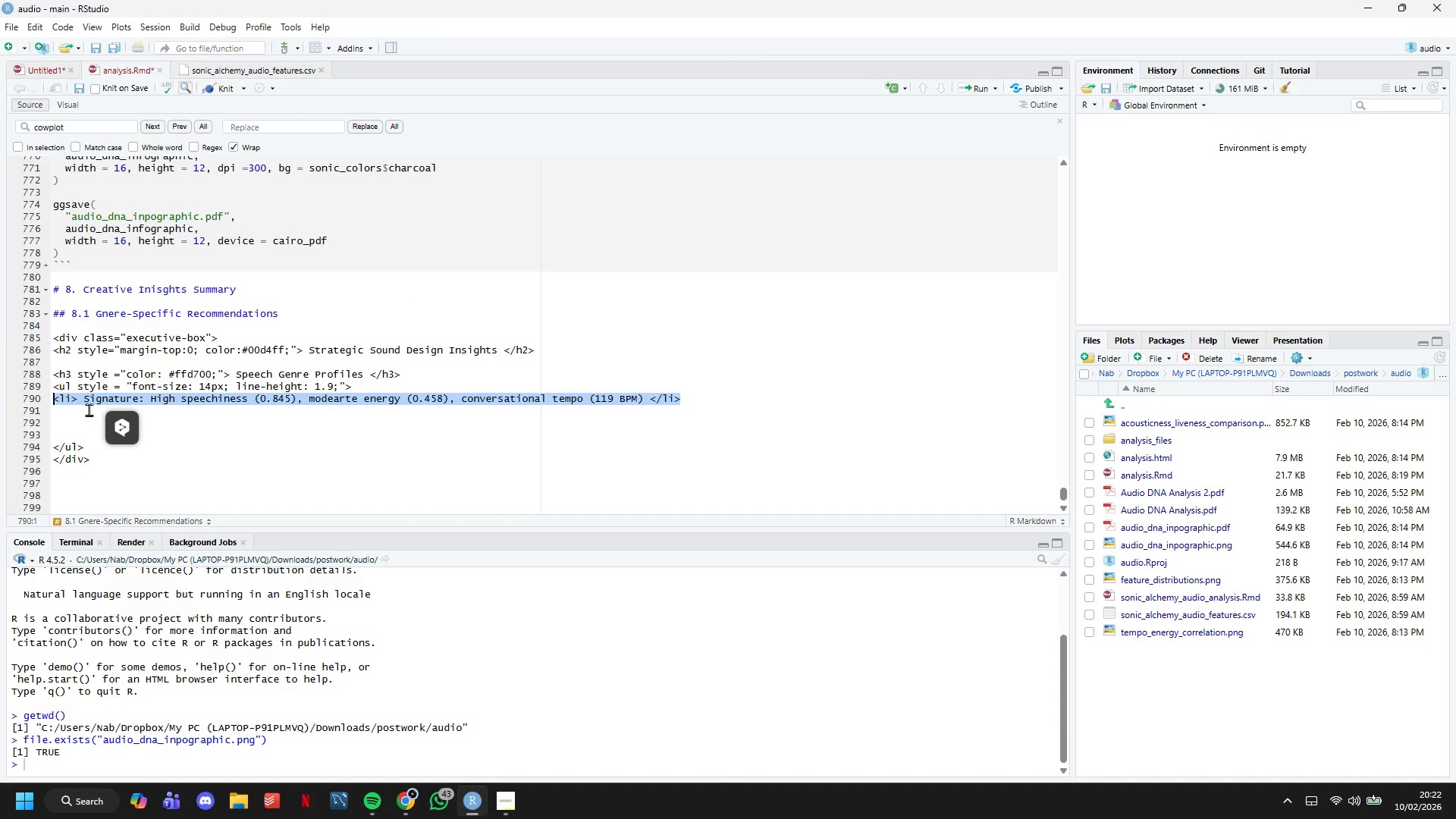 
key(Control+C)
 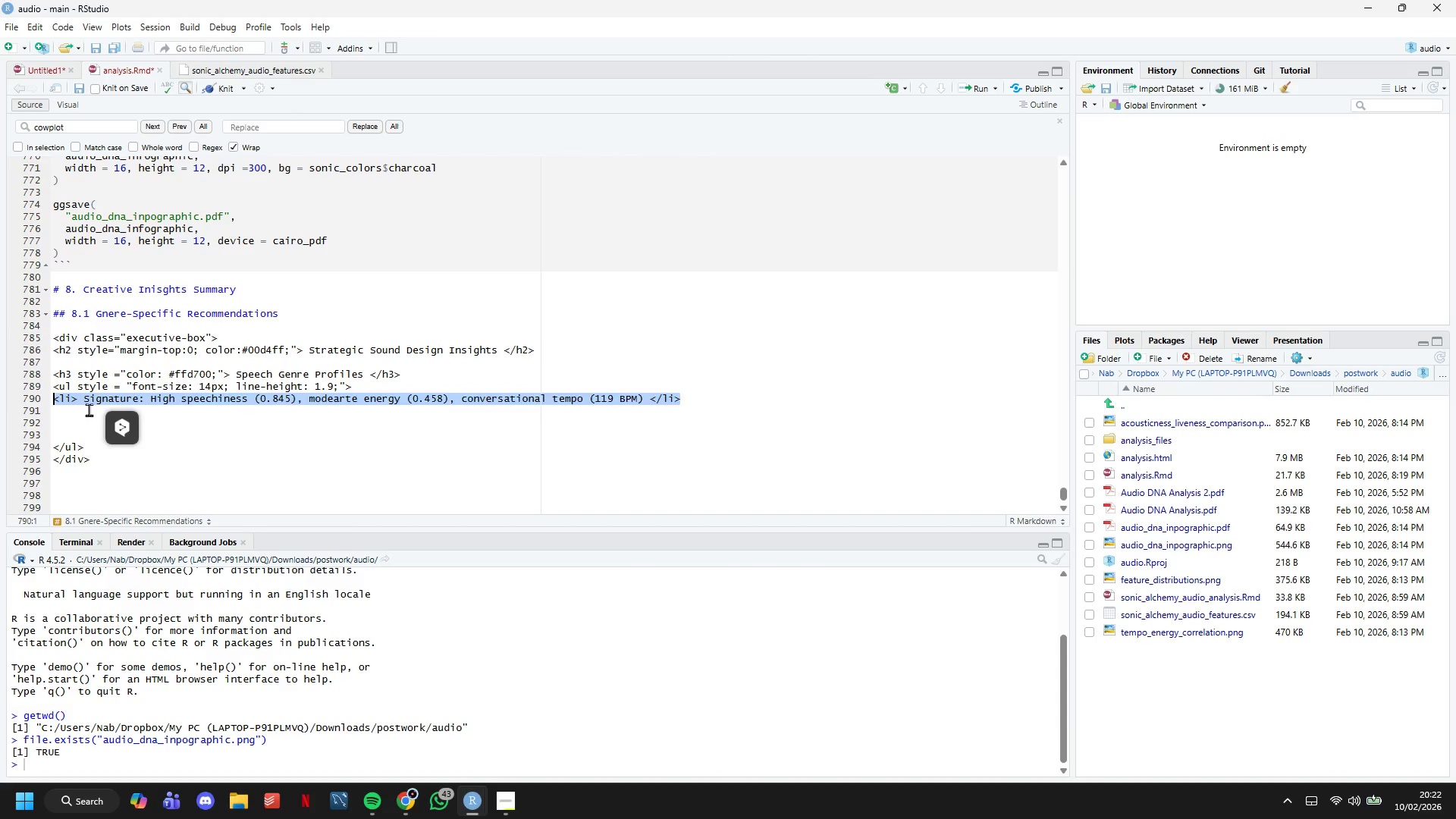 
left_click([89, 410])
 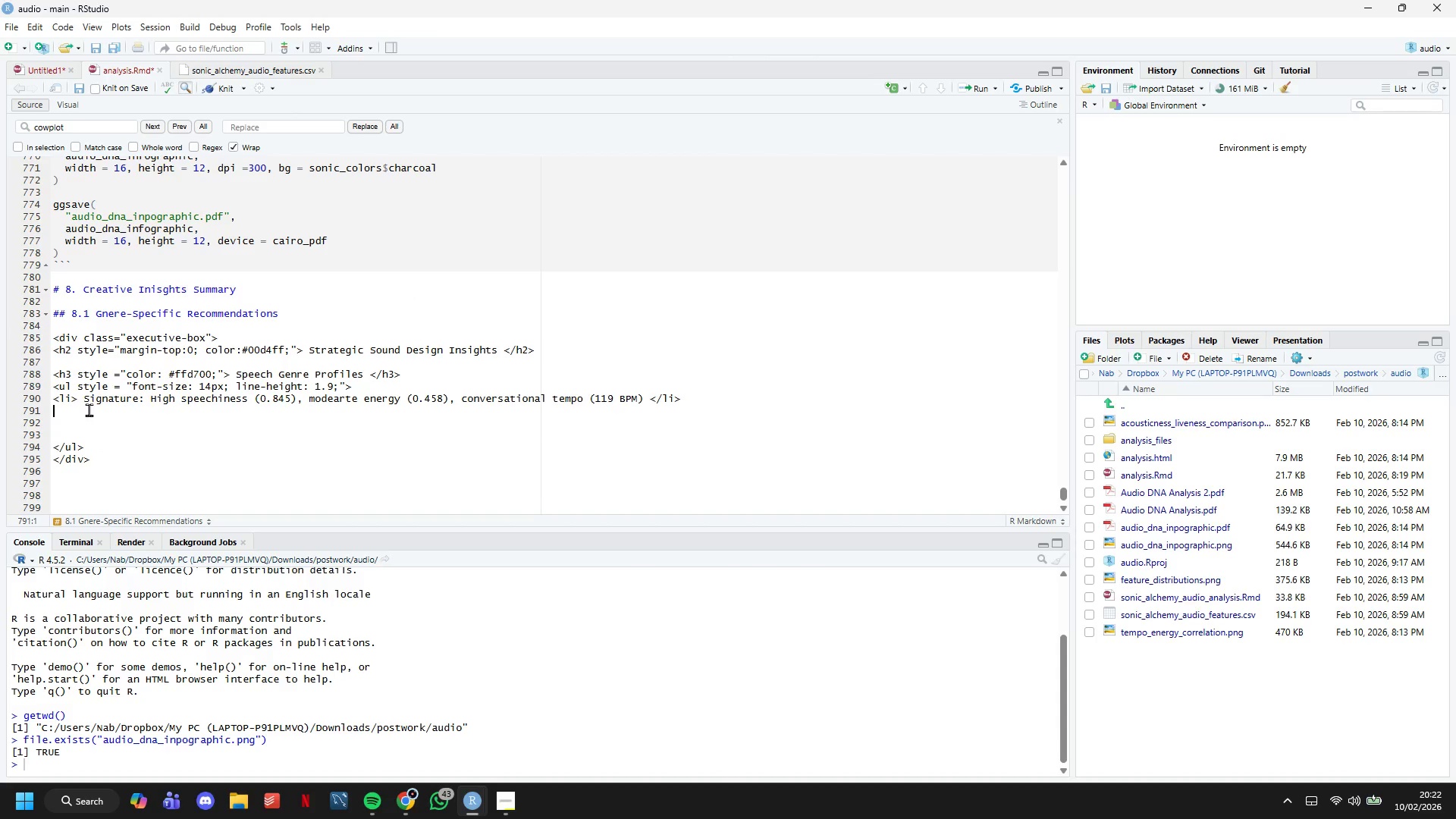 
key(Control+V)
 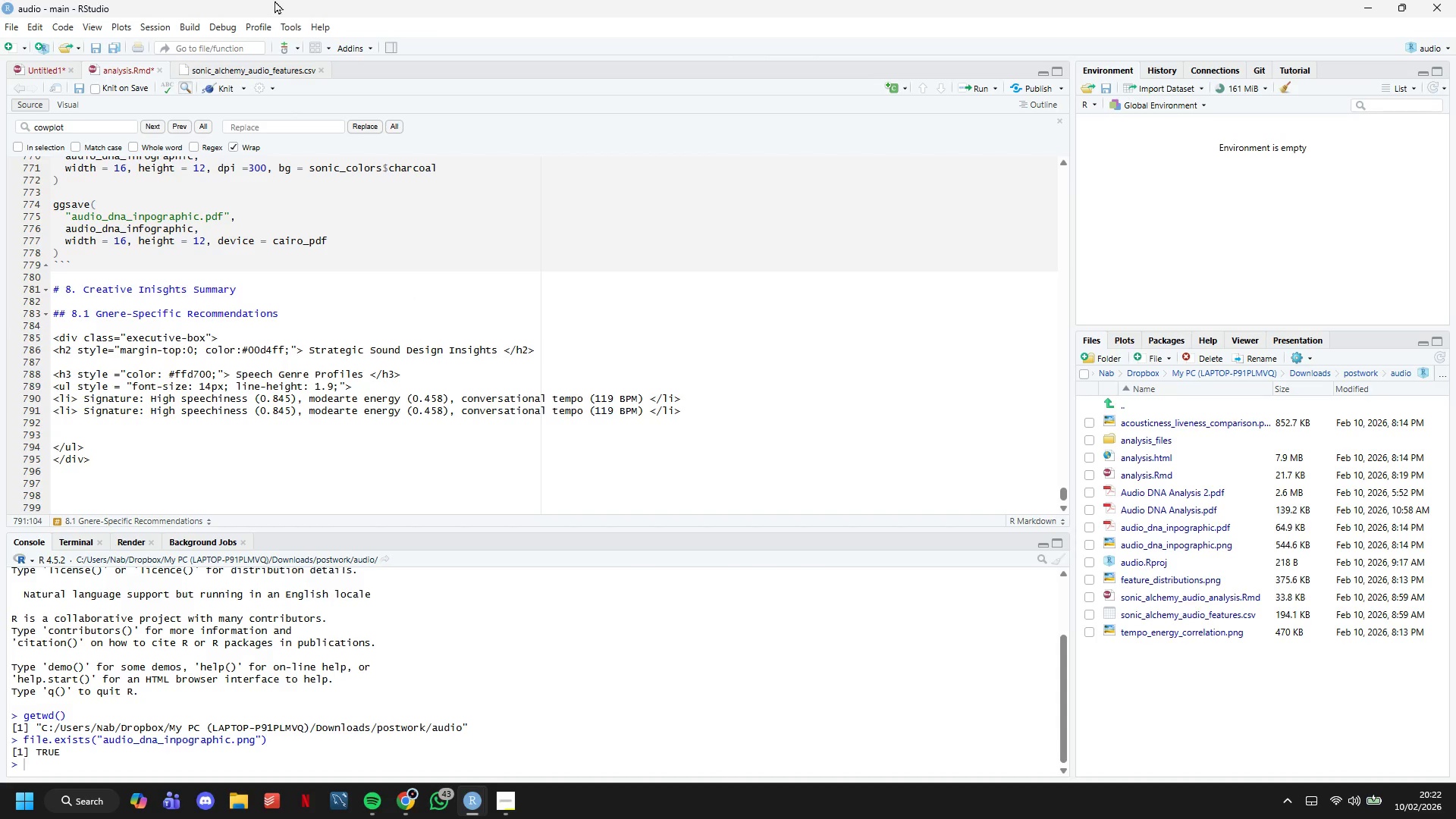 
wait(6.49)
 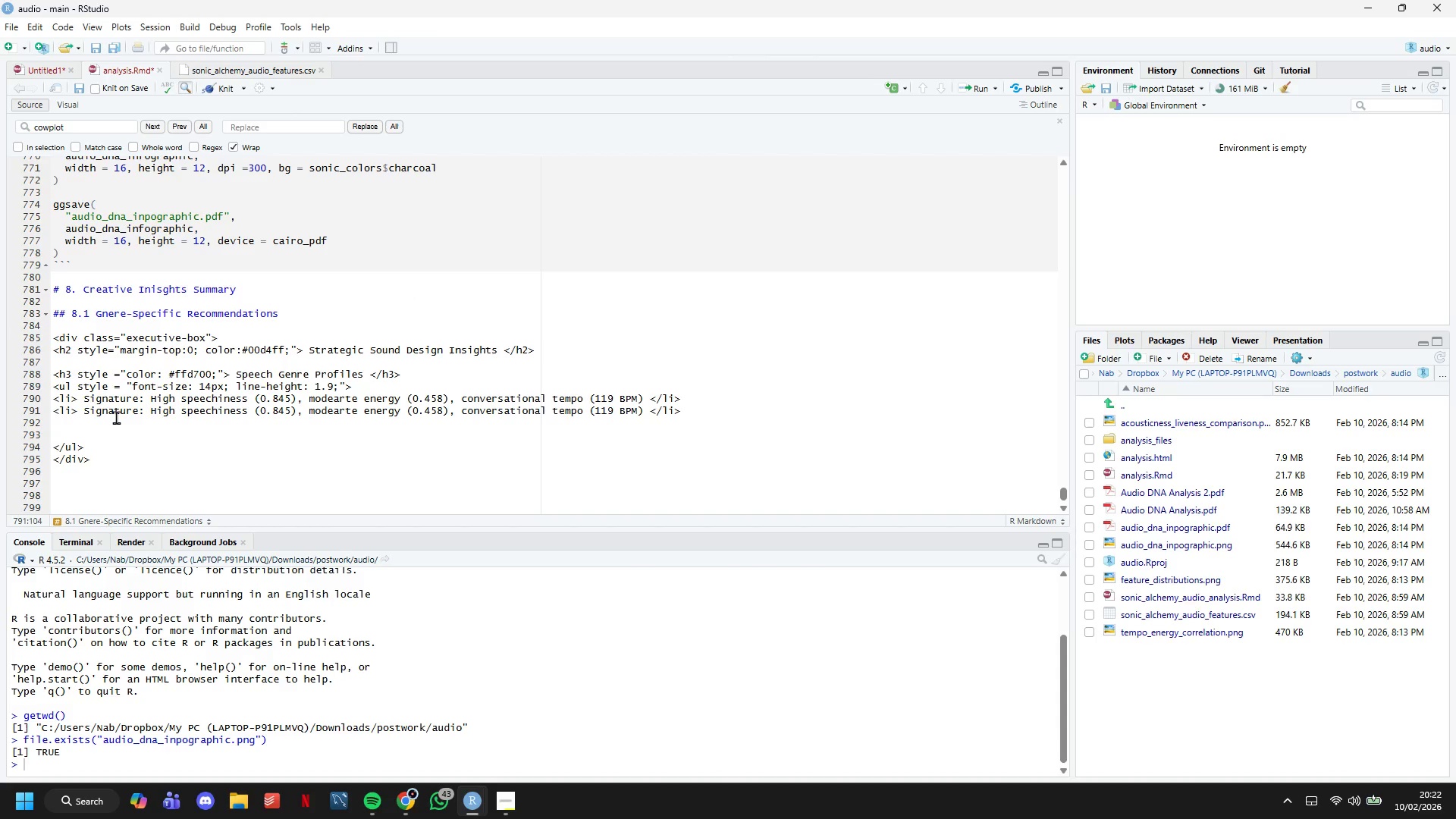 
scroll: coordinate [319, 212], scroll_direction: down, amount: 2.0
 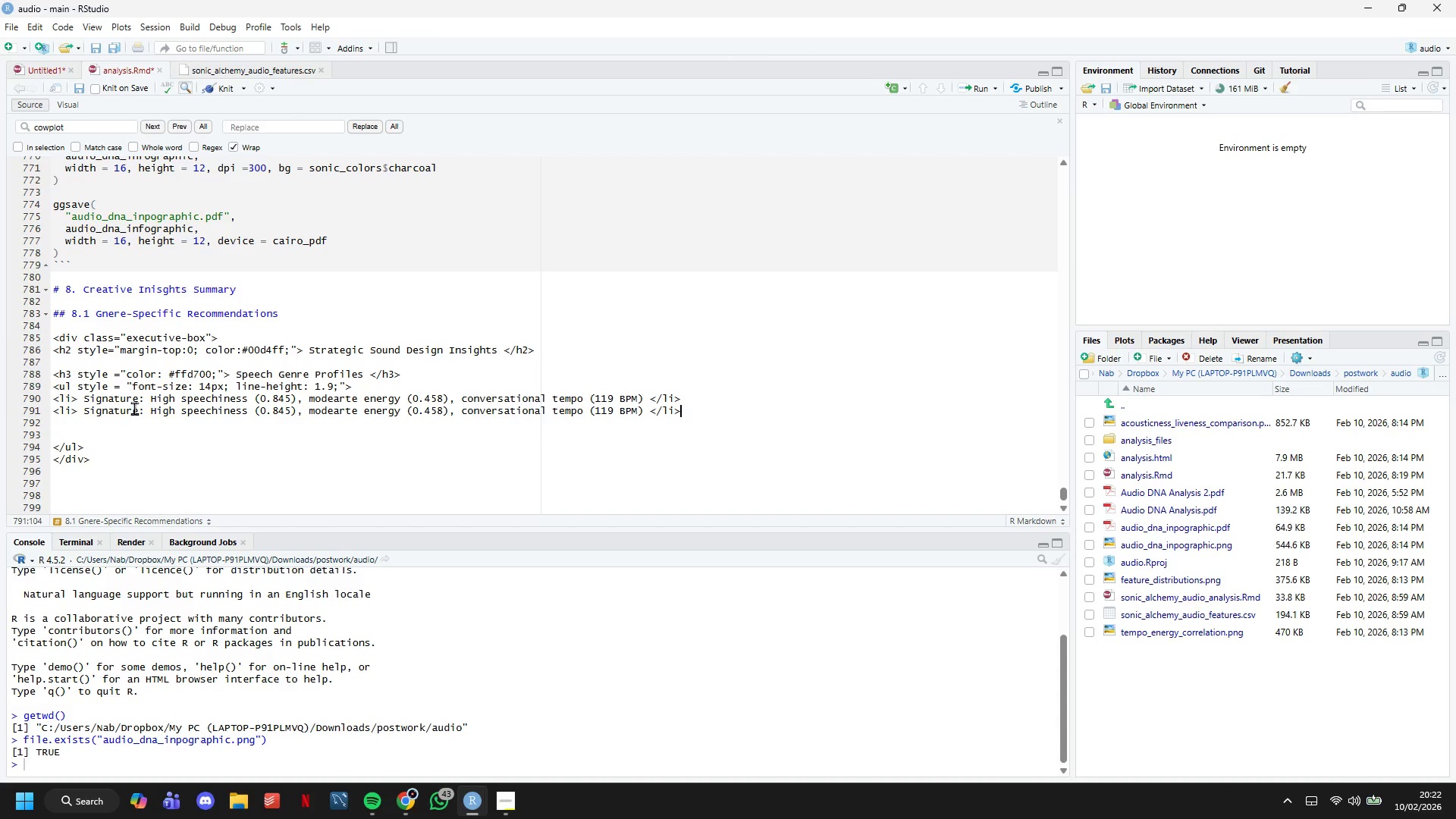 
left_click_drag(start_coordinate=[136, 409], to_coordinate=[144, 410])
 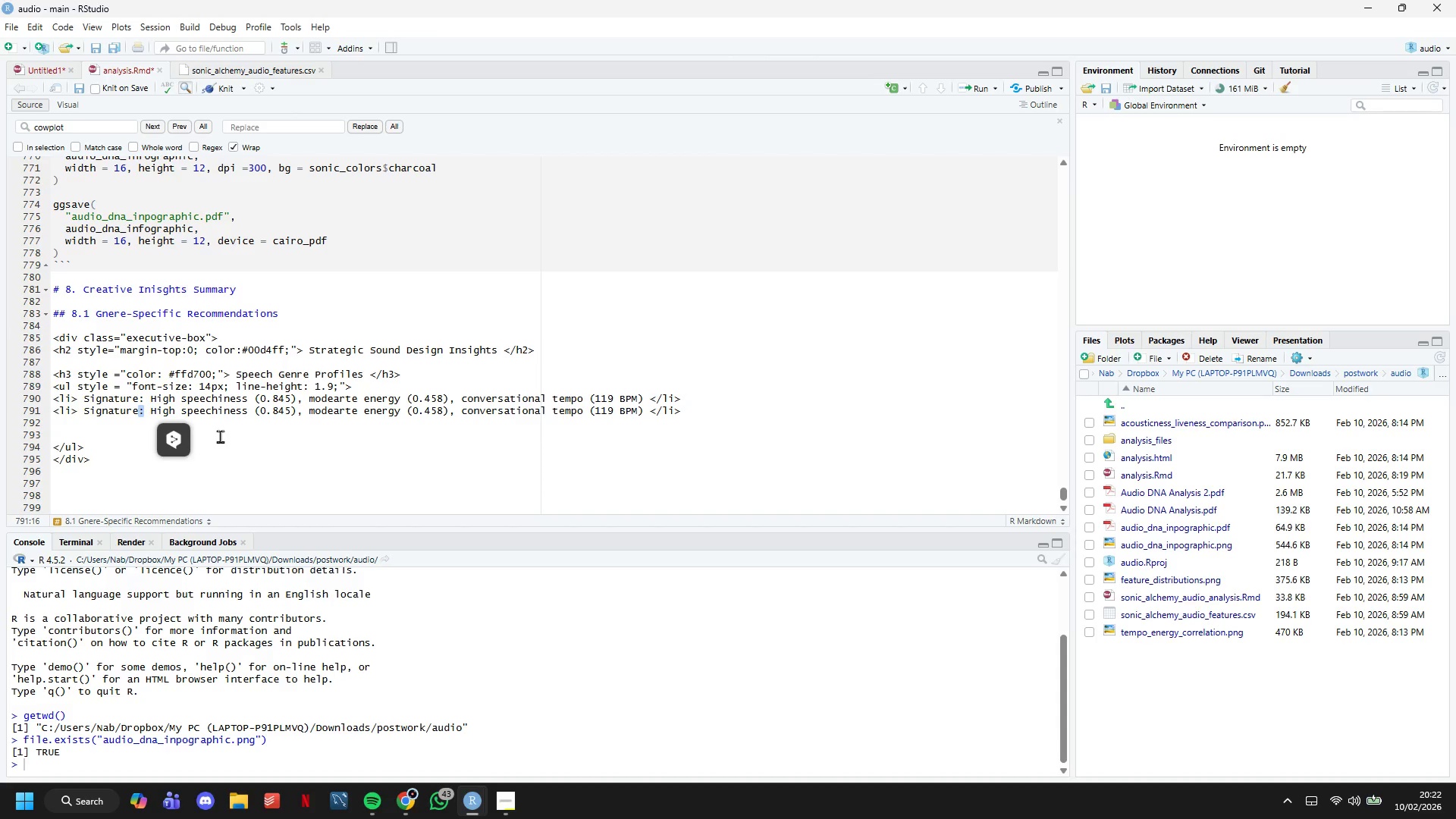 
key(ArrowLeft)
 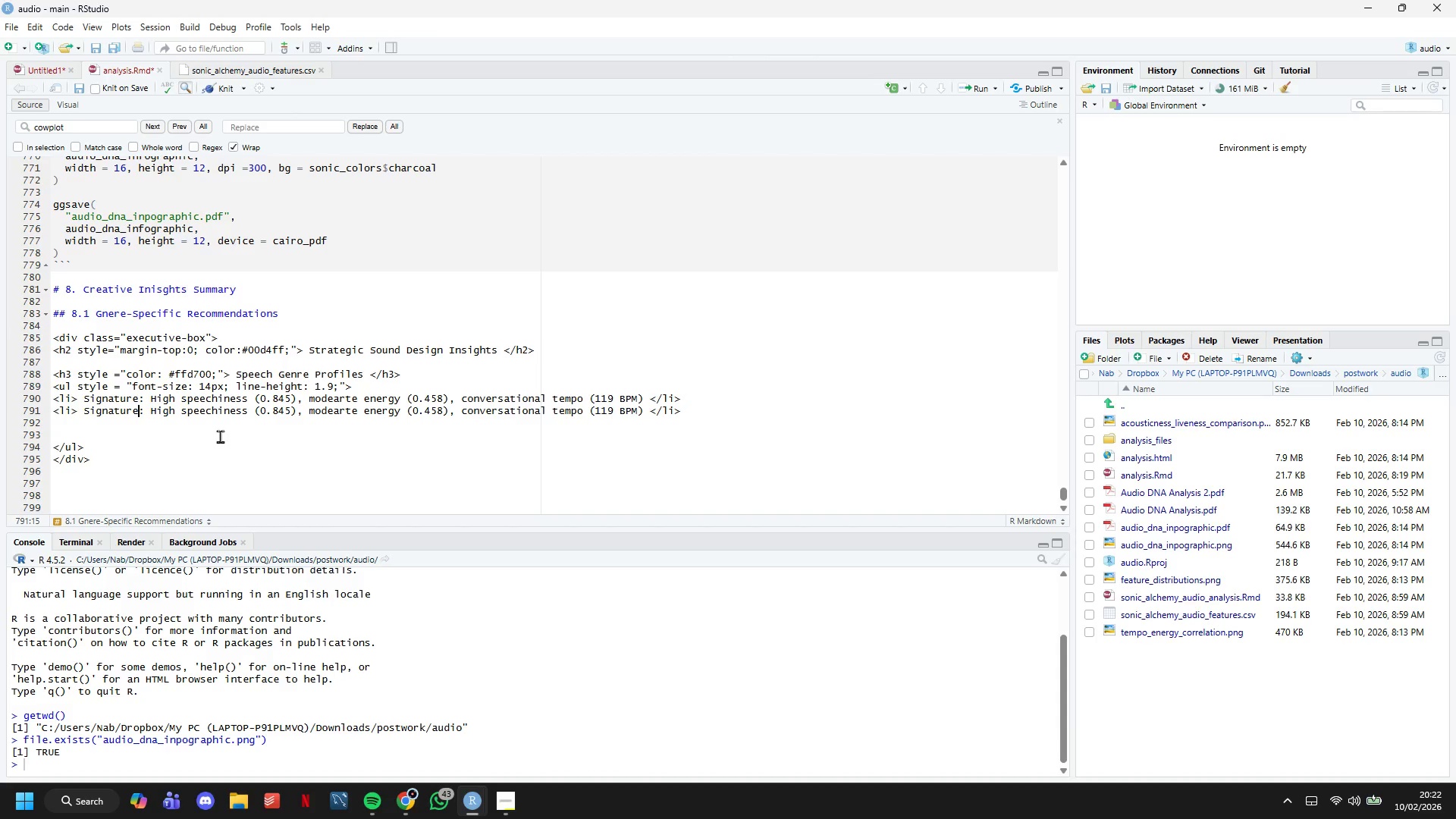 
key(Backspace)
key(Backspace)
key(Backspace)
key(Backspace)
key(Backspace)
key(Backspace)
key(Backspace)
key(Backspace)
key(Backspace)
type(DE)
key(Backspace)
type(esign ST)
key(Backspace)
type(rag)
key(Backspace)
key(Backspace)
key(Backspace)
type(ta)
key(Backspace)
type(rategy)
 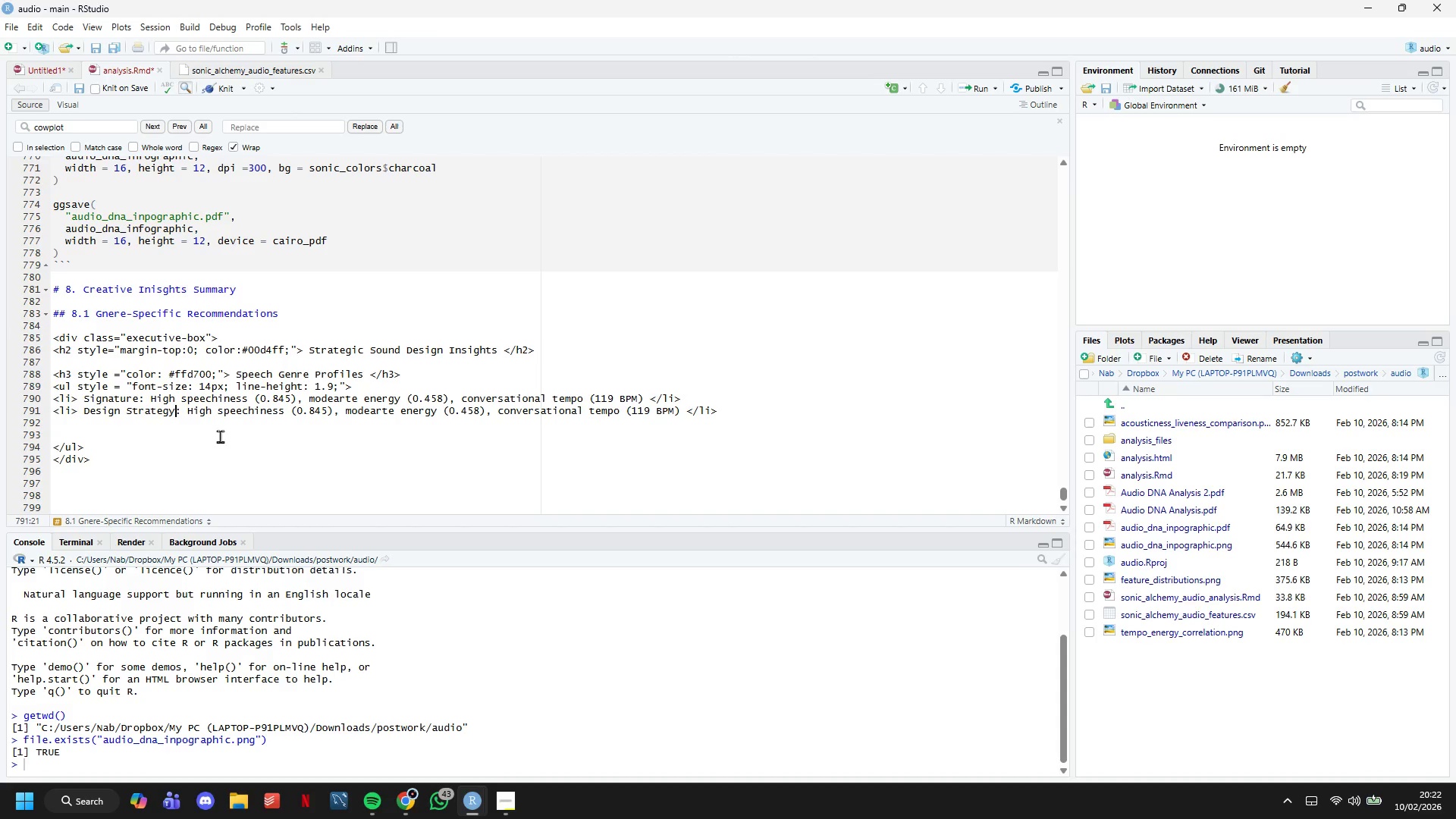 
hold_key(key=ShiftLeft, duration=0.47)
 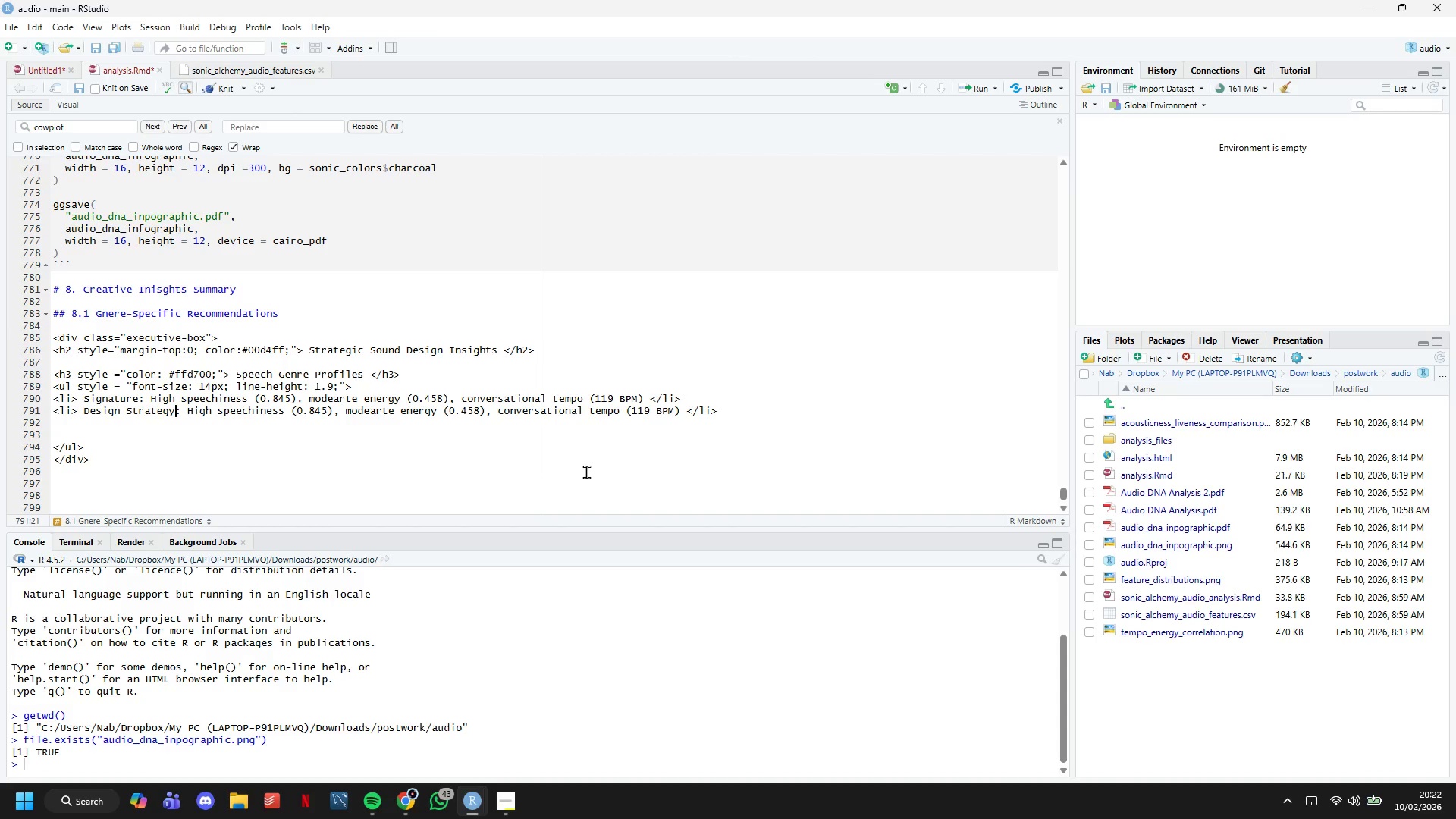 
left_click_drag(start_coordinate=[680, 413], to_coordinate=[187, 413])
 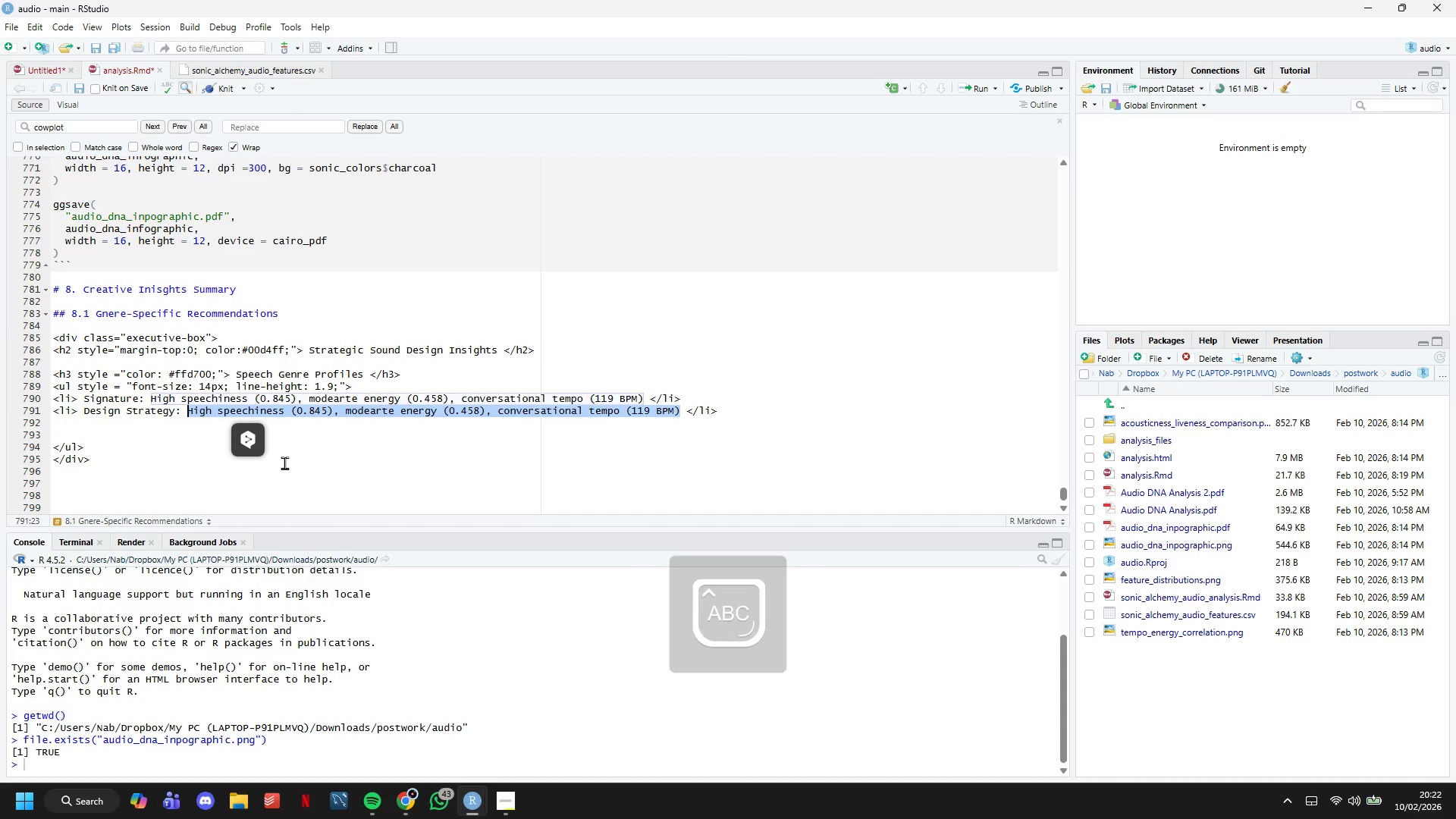 
type(prior)
key(Backspace)
key(Backspace)
key(Backspace)
key(Backspace)
key(Backspace)
type(Prioritize voice clarity and presens)
key(Backspace)
type(e. M)
key(Backspace)
key(Backspace)
key(Backspace)
key(Backspace)
type(ce. Minimal music beds. Target 110-130)
 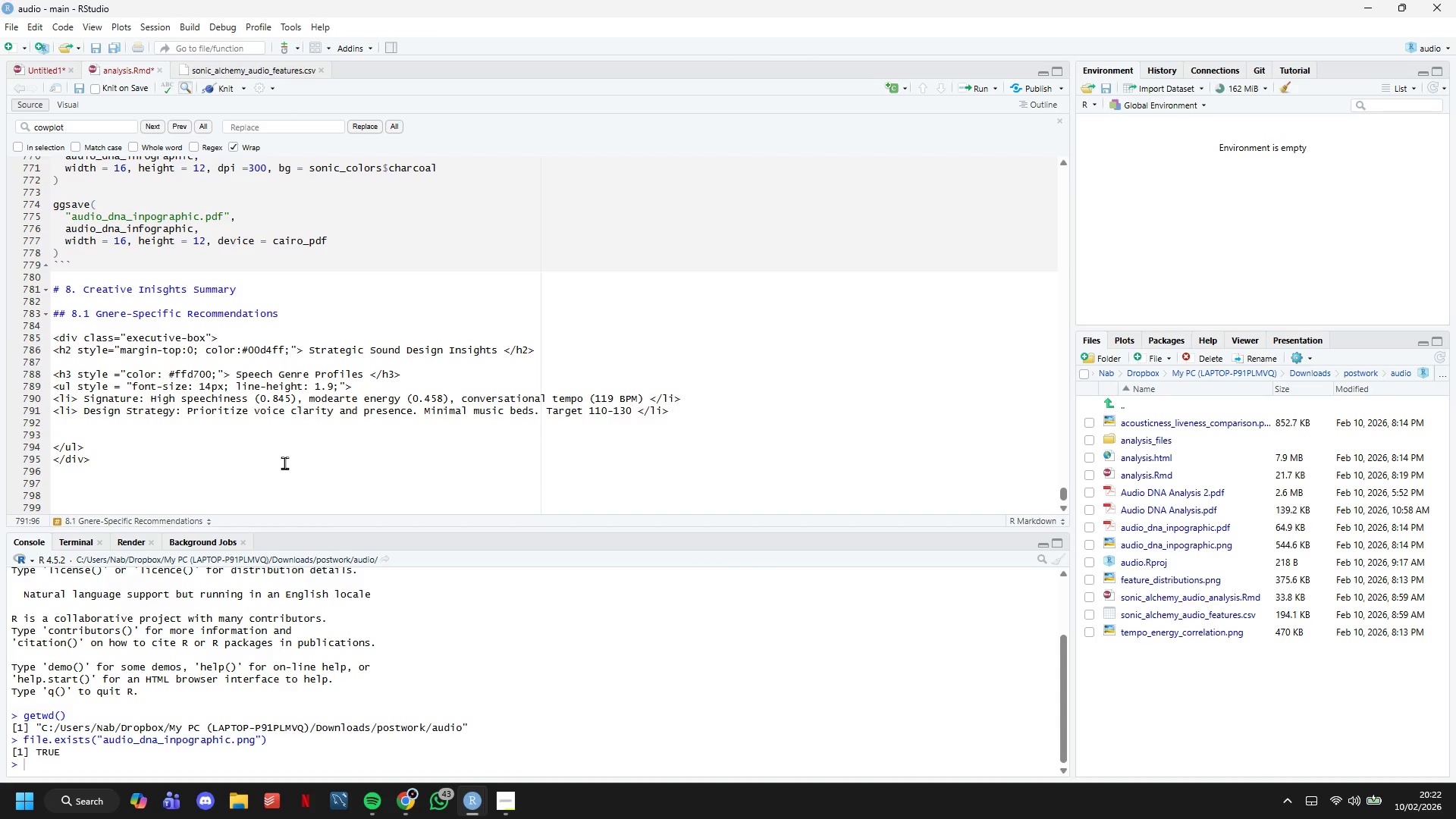 
type(for )
 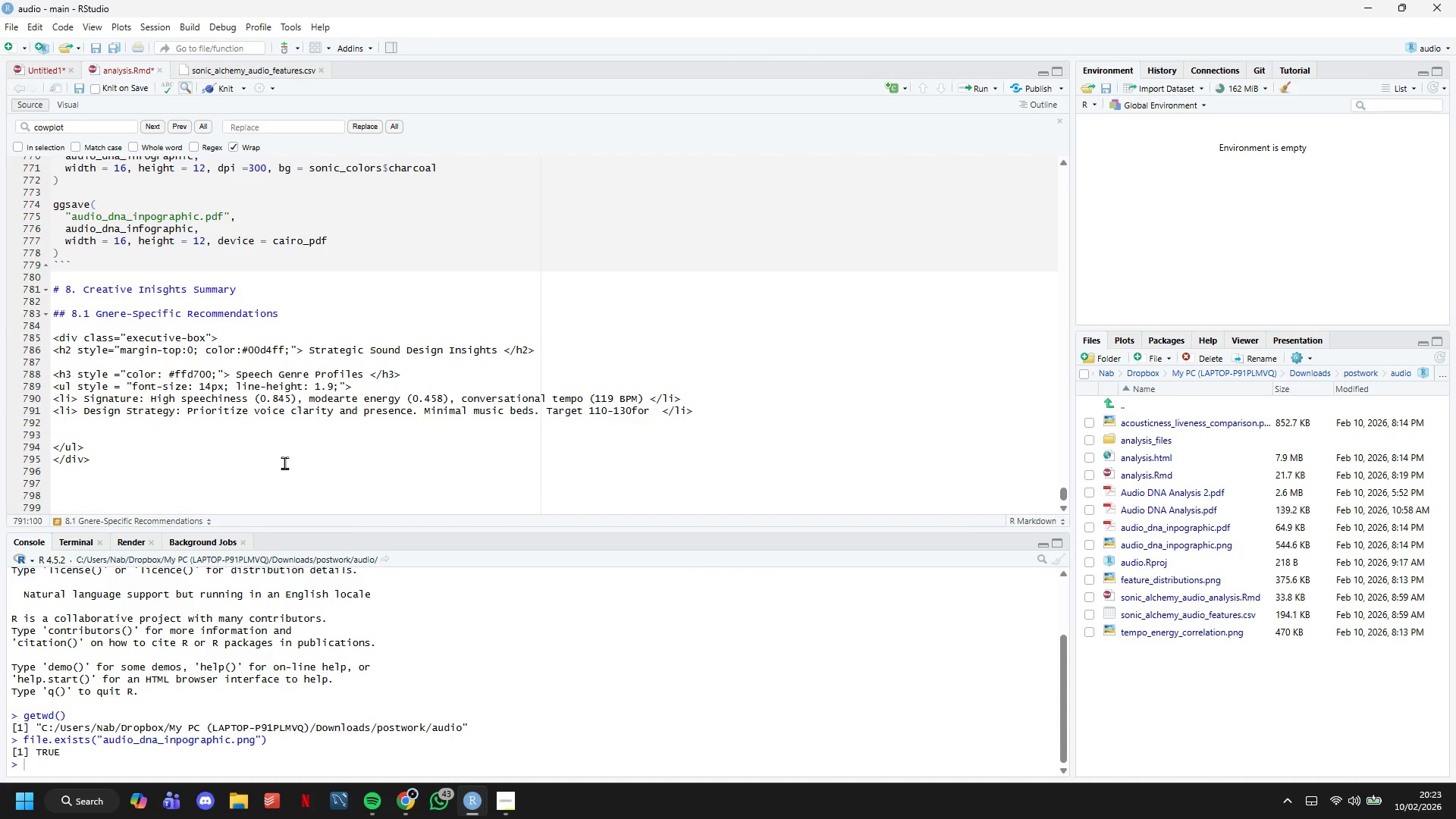 
key(ArrowLeft)
 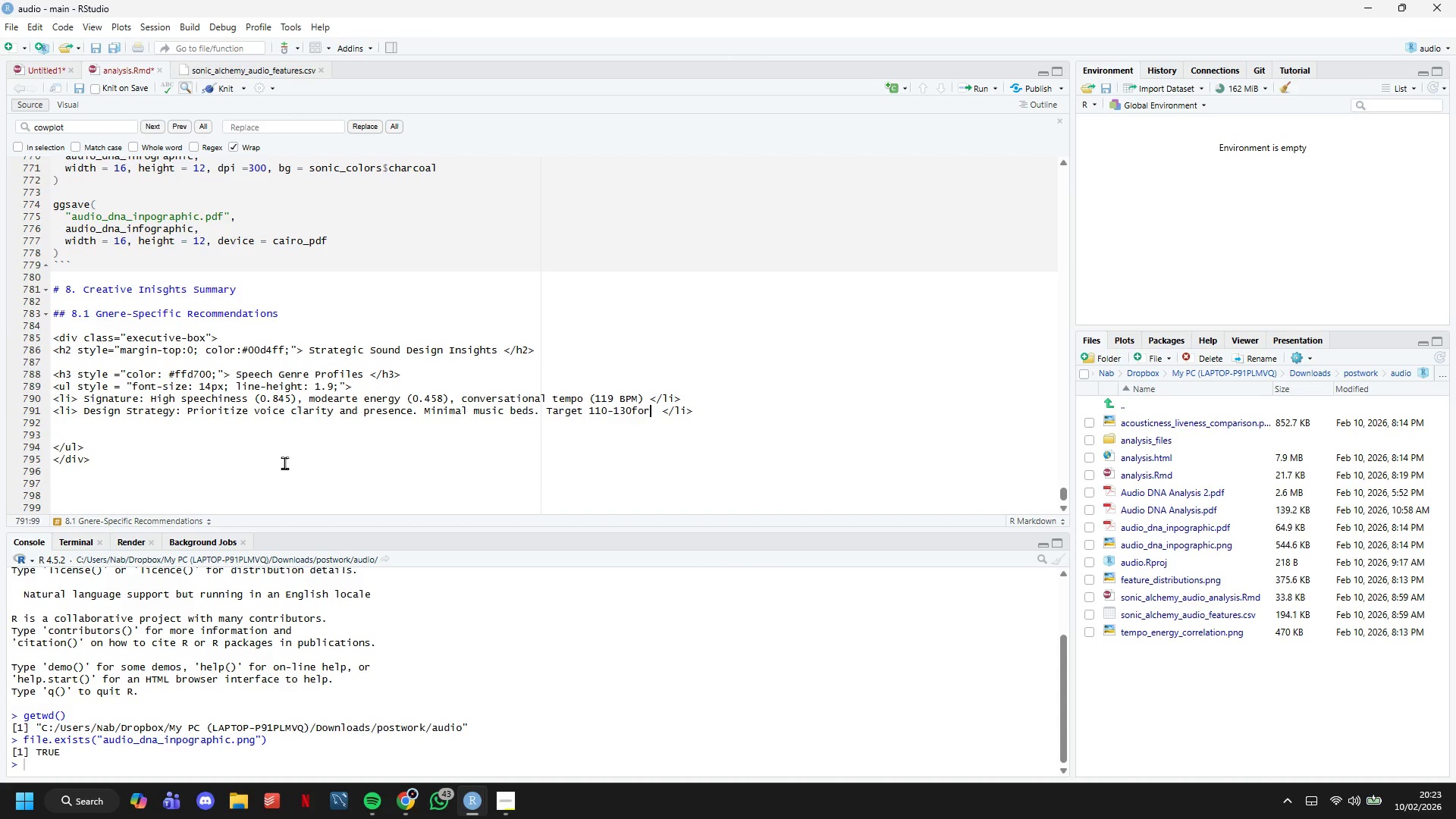 
key(ArrowLeft)
 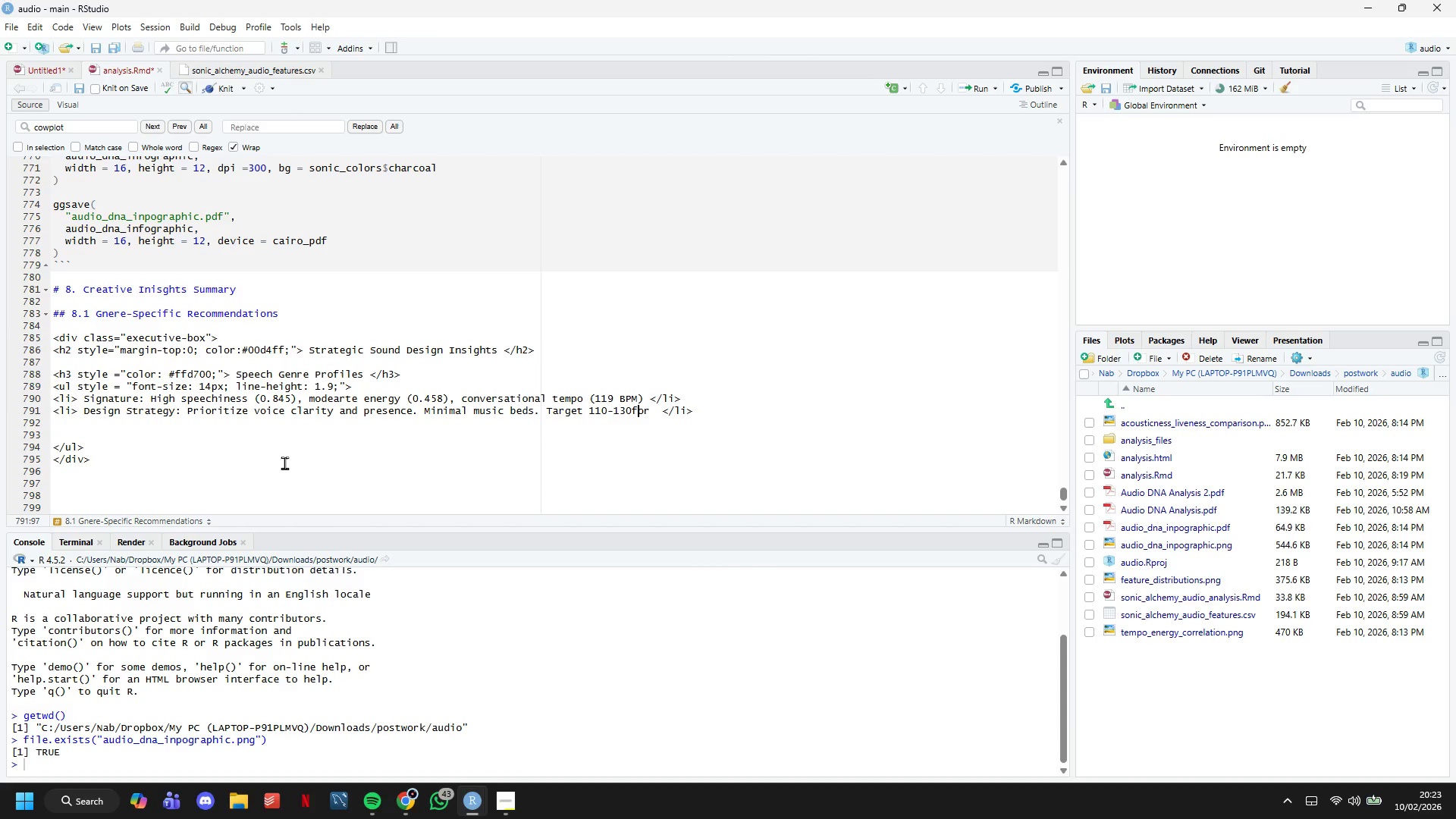 
key(ArrowLeft)
 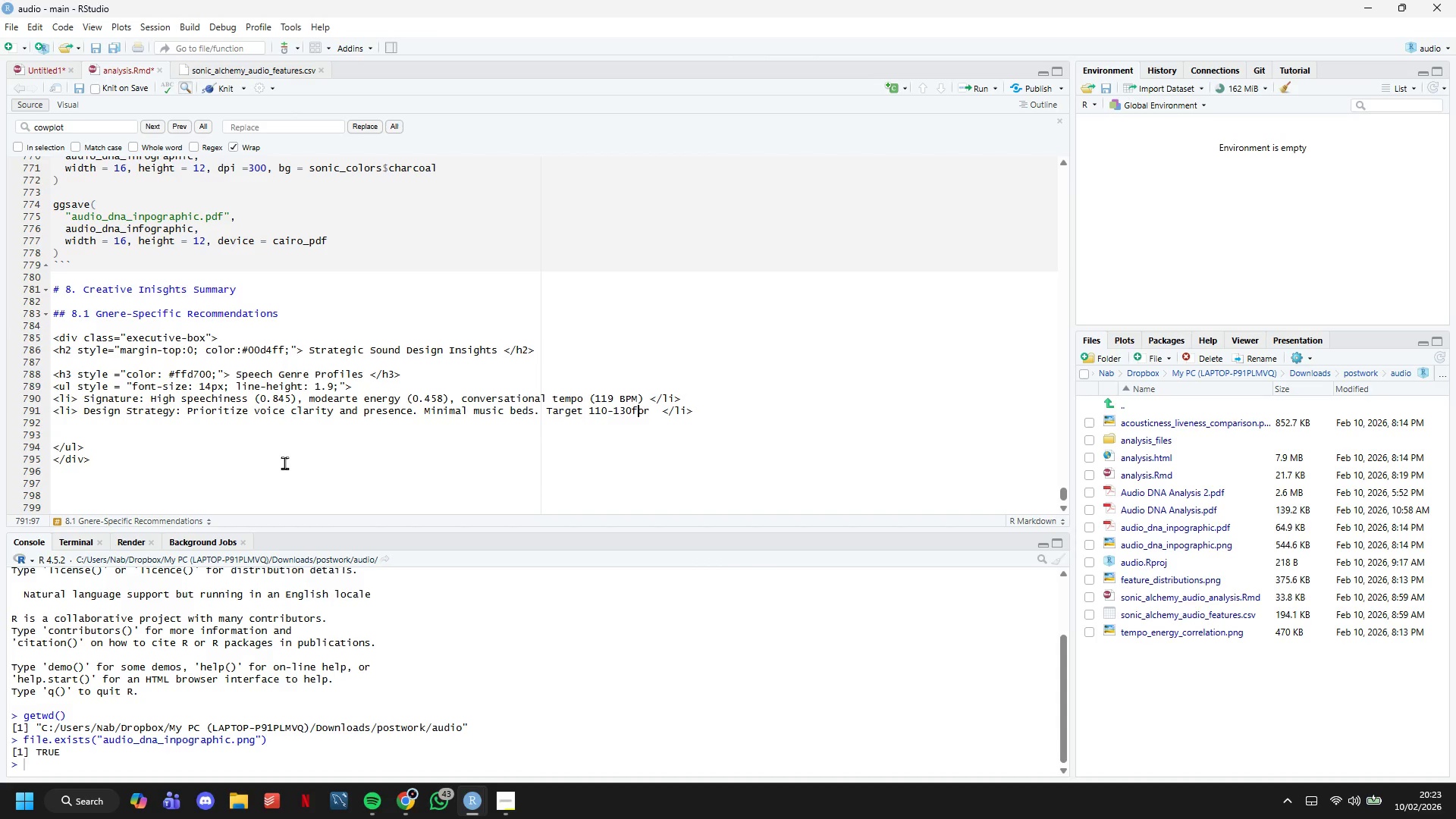 
key(ArrowLeft)
 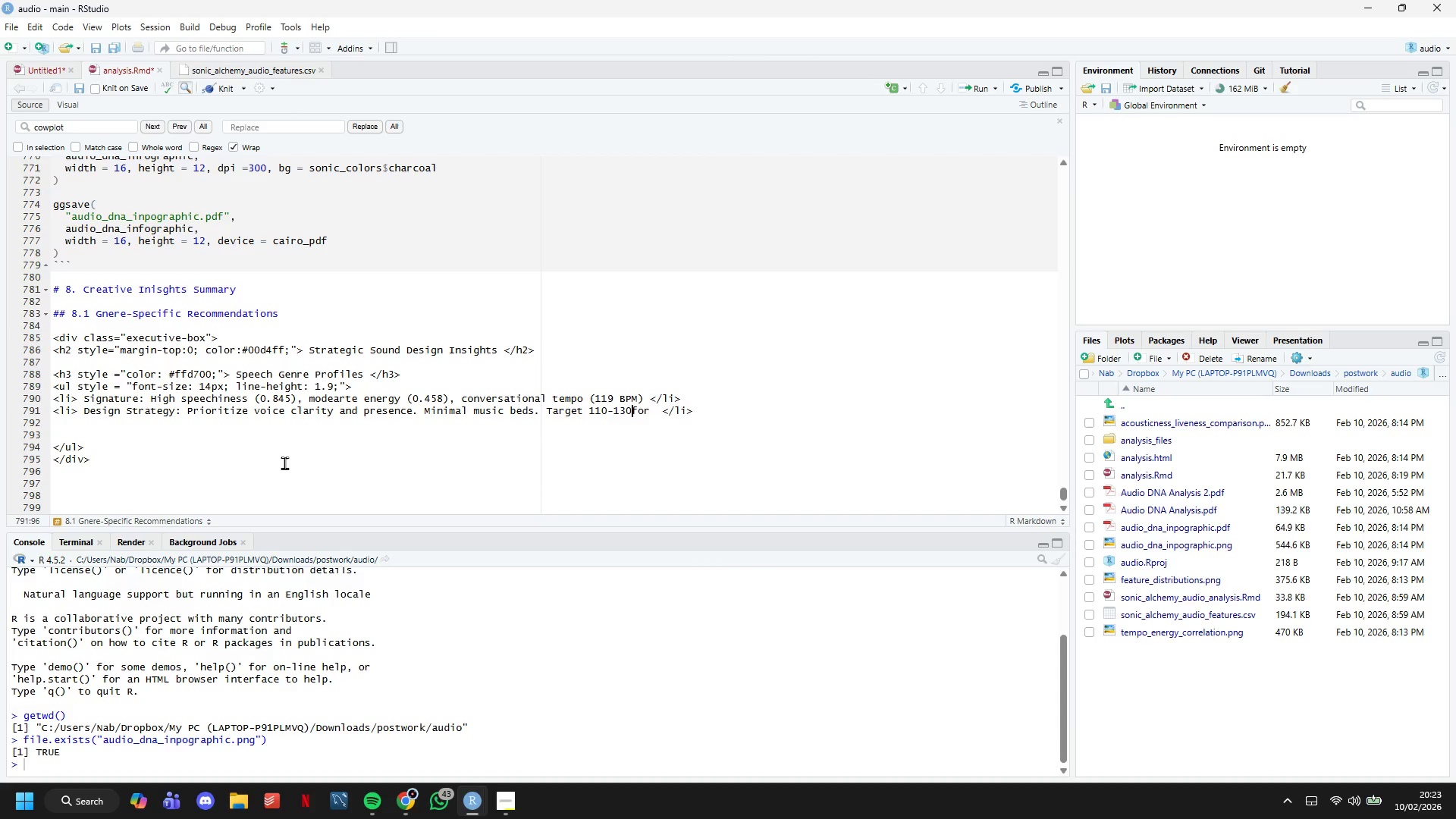 
key(Space)
 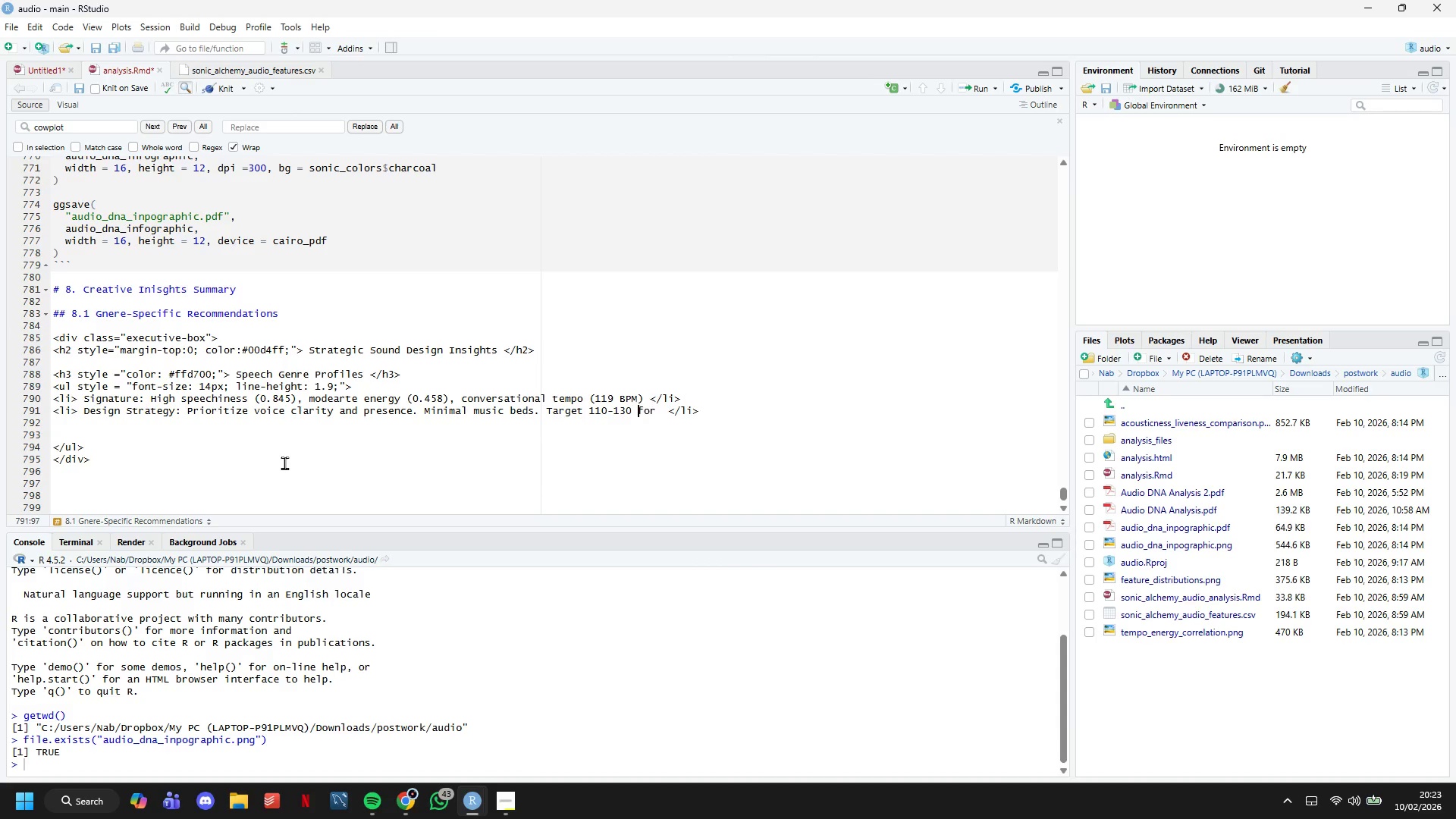 
key(ArrowRight)
 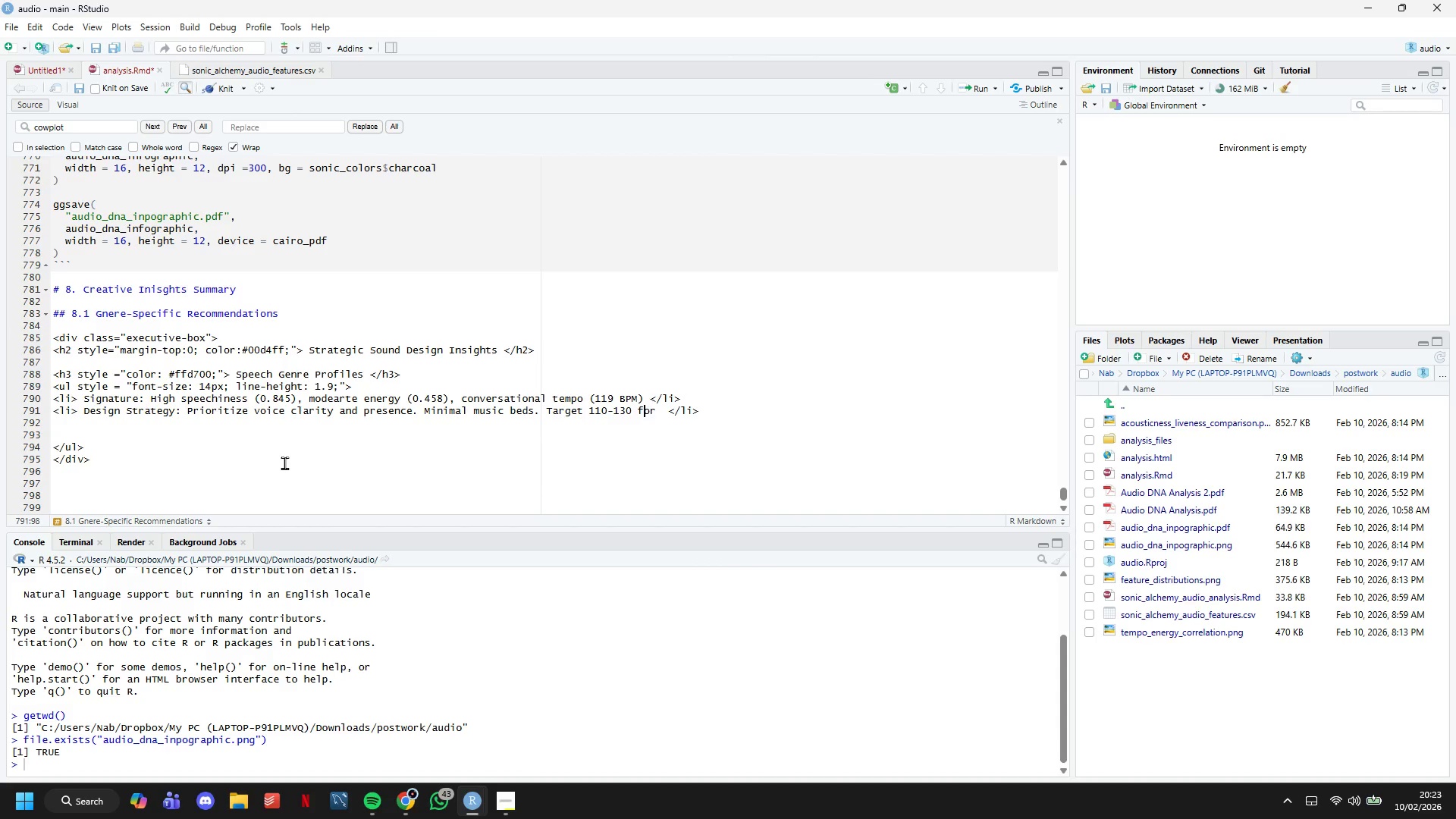 
key(ArrowRight)
 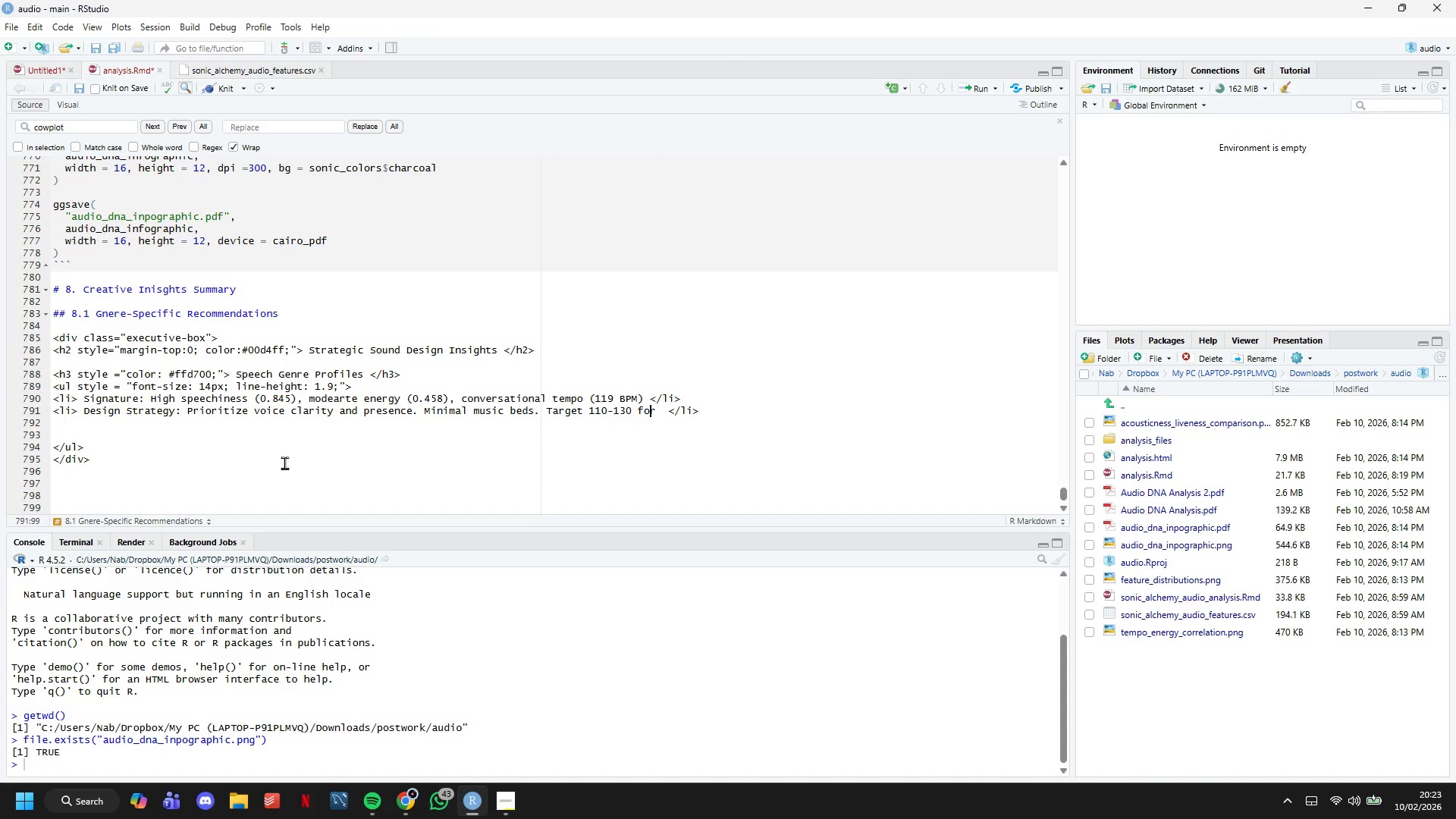 
key(ArrowRight)
 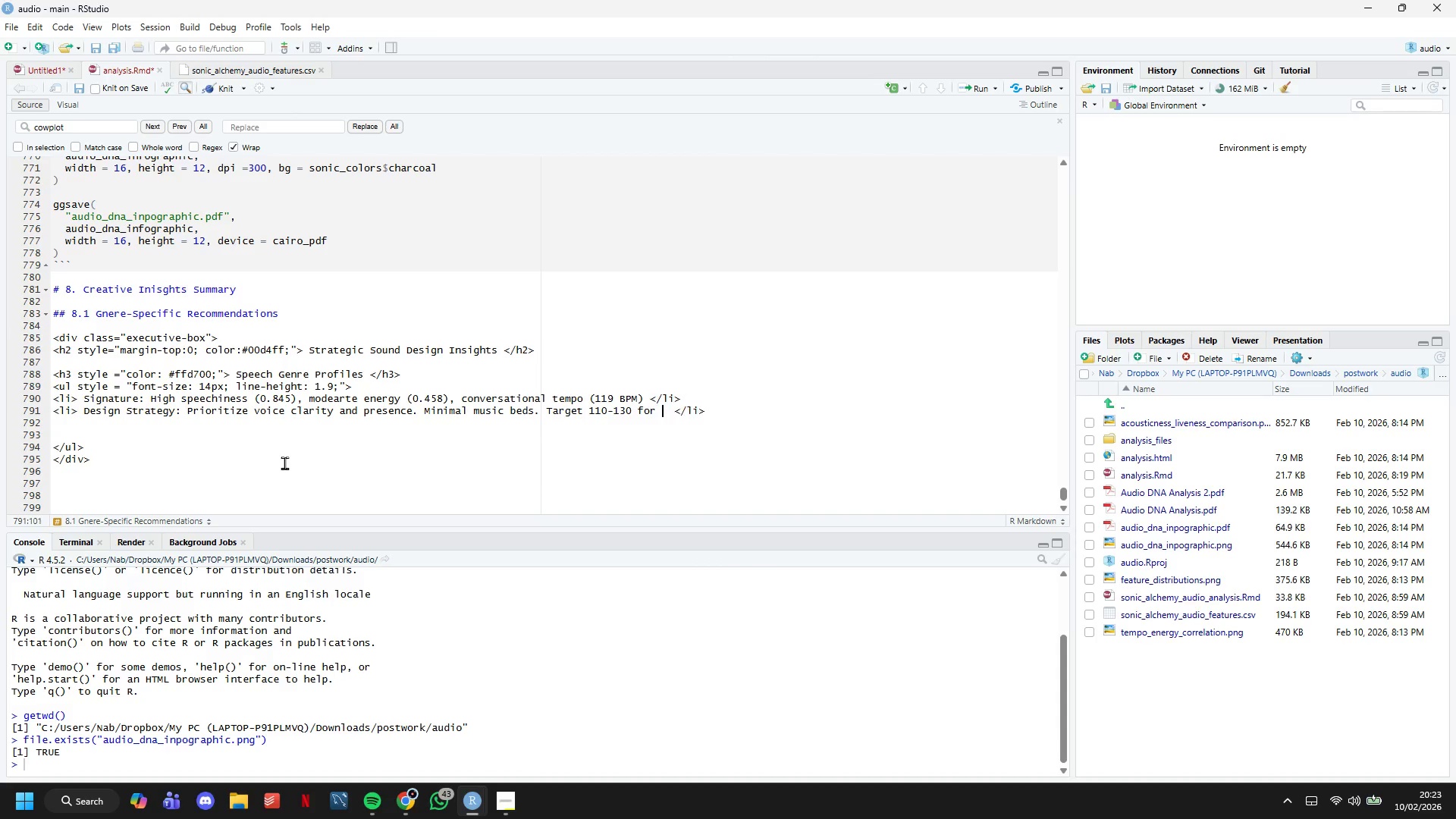 
type( optimal engagemem)
key(Backspace)
key(Backspace)
 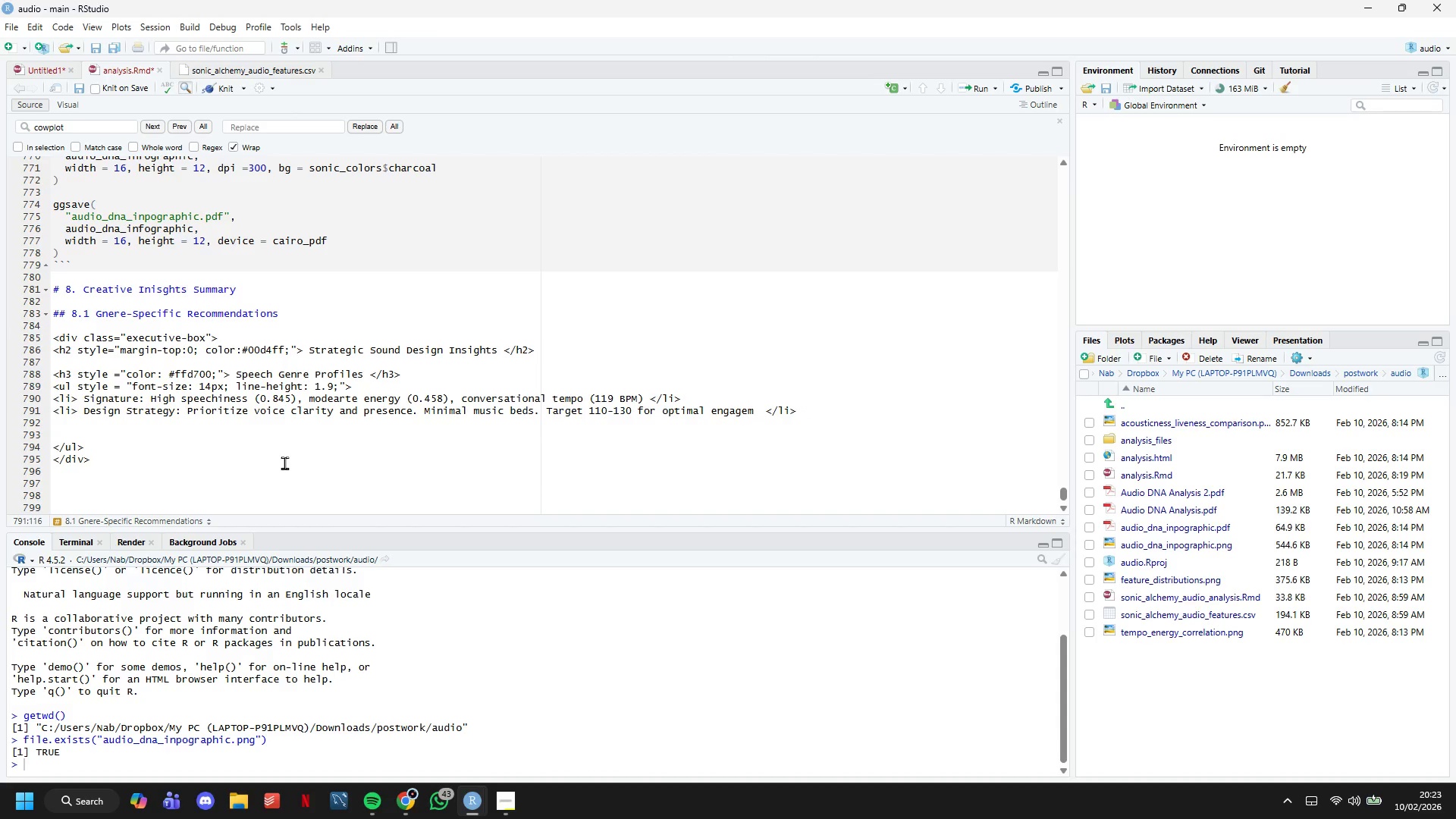 
type(enr)
 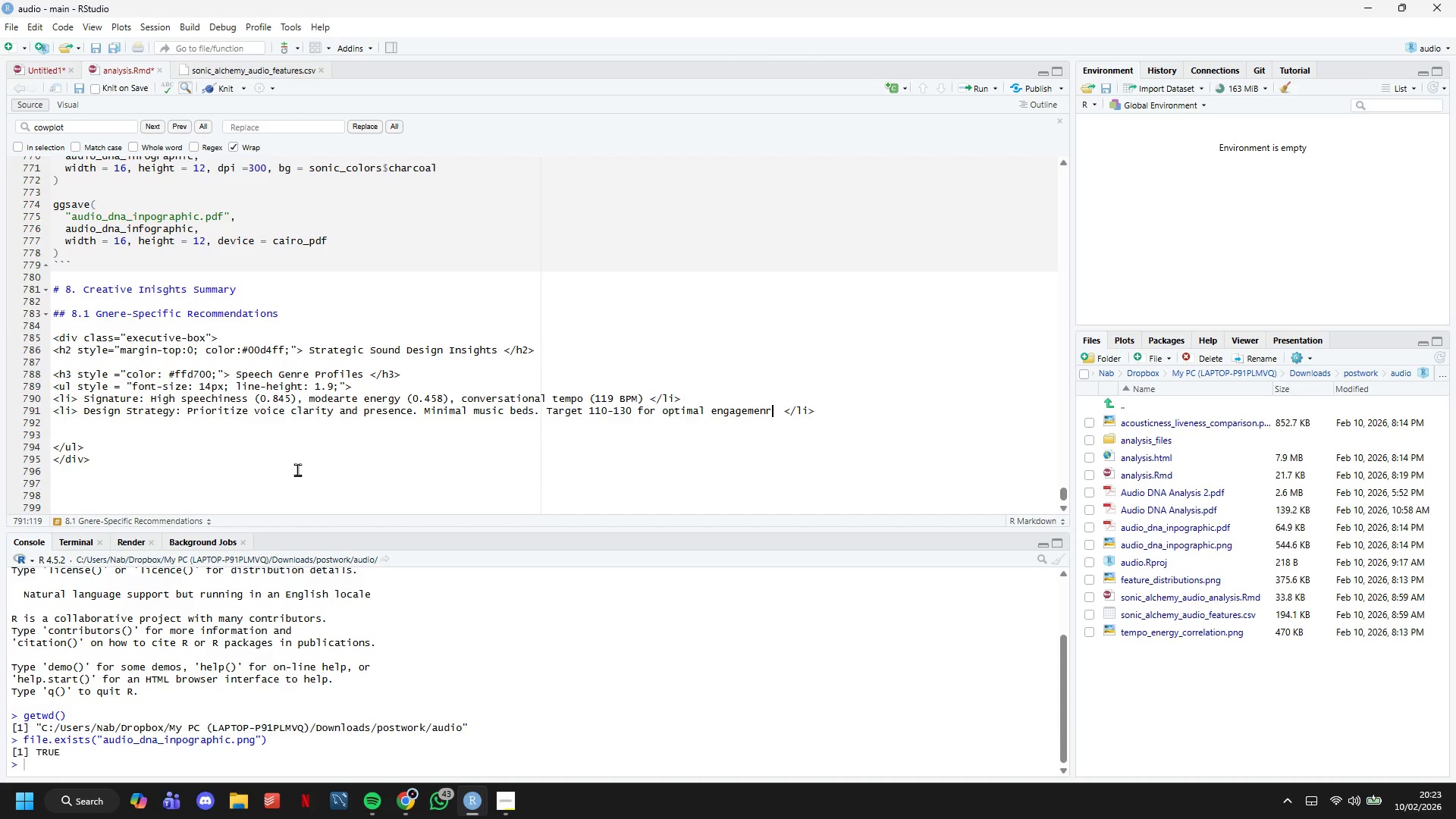 
key(Backspace)
 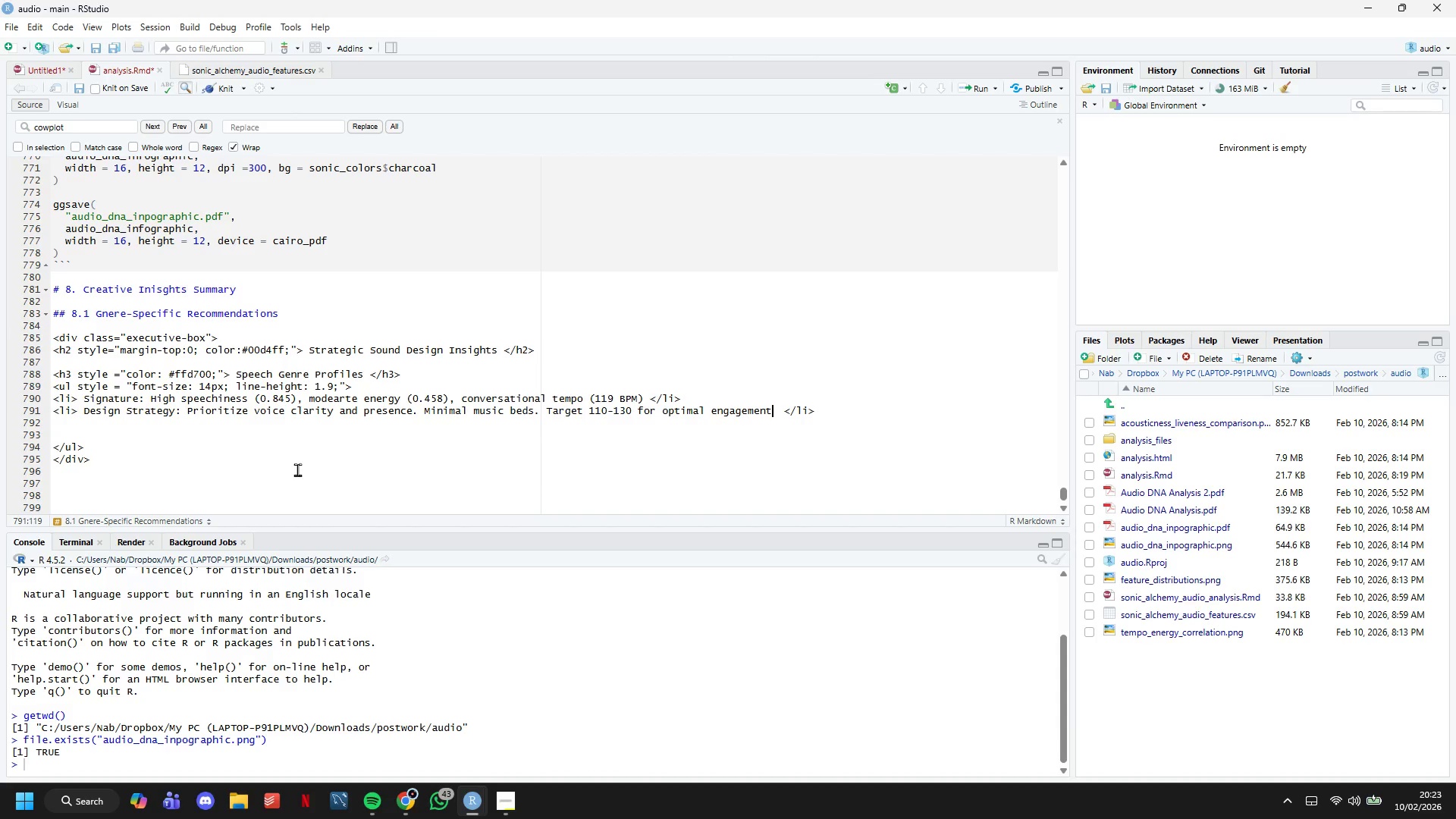 
key(T)
 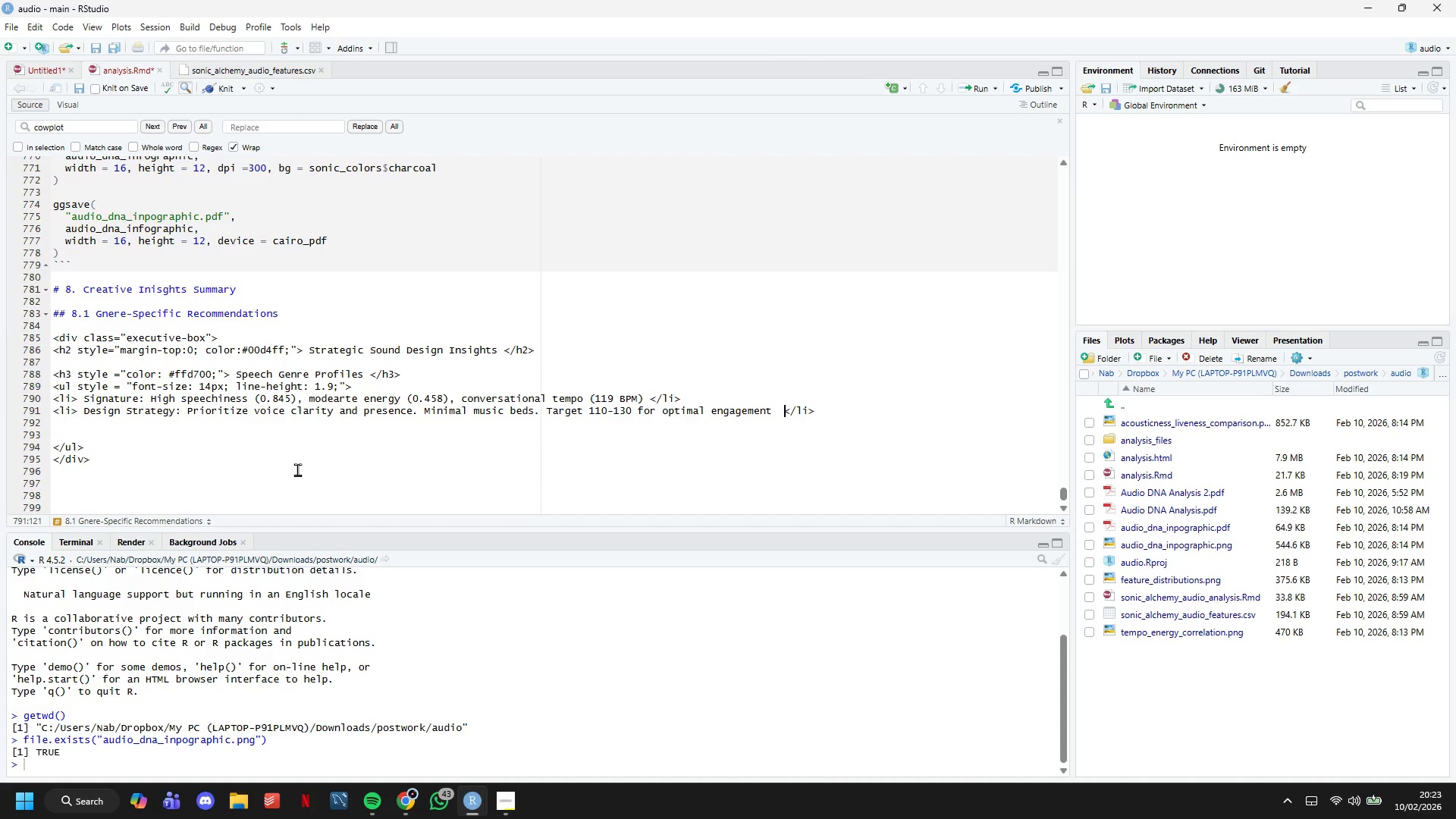 
key(ArrowRight)
 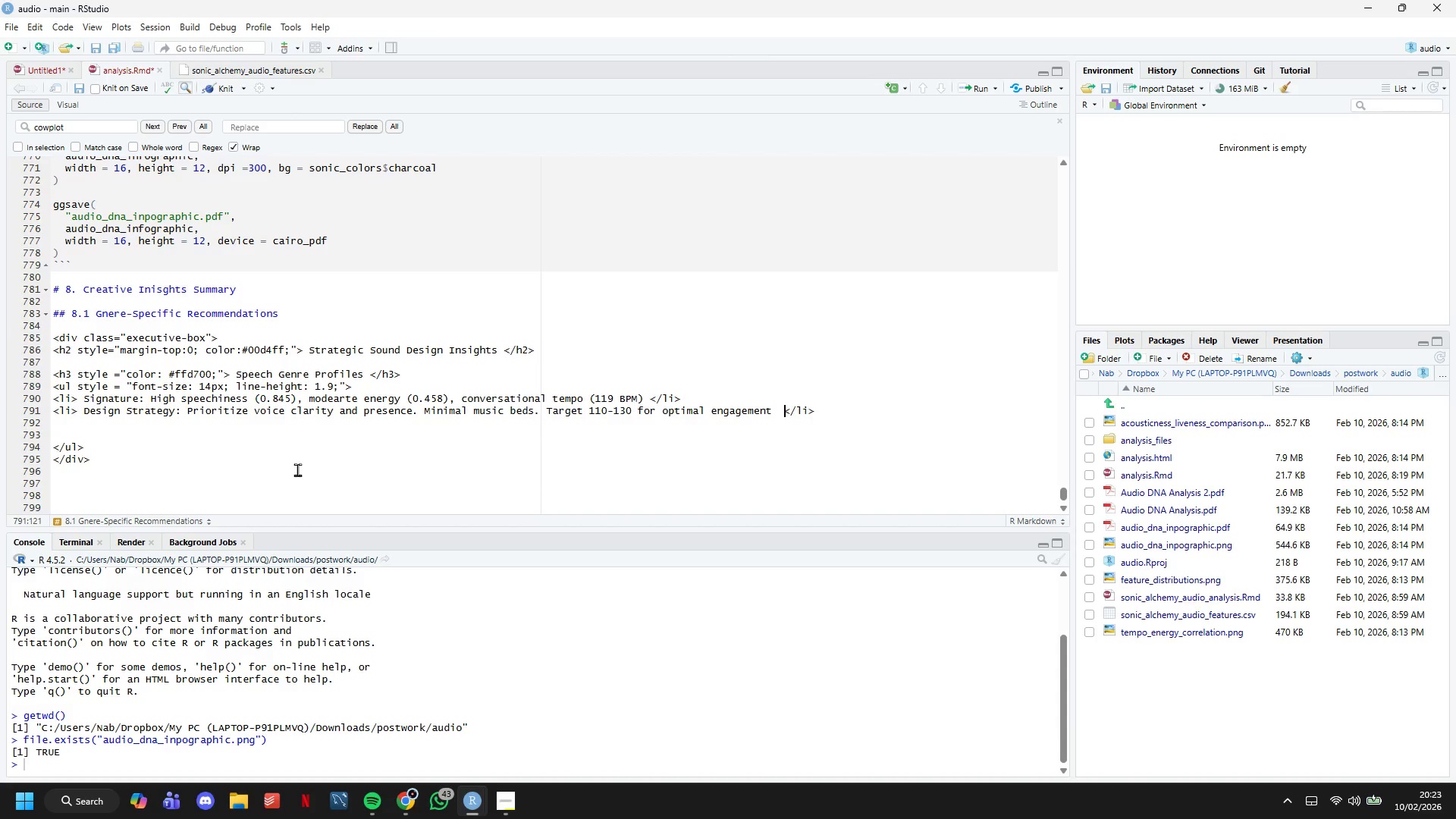 
key(Backspace)
 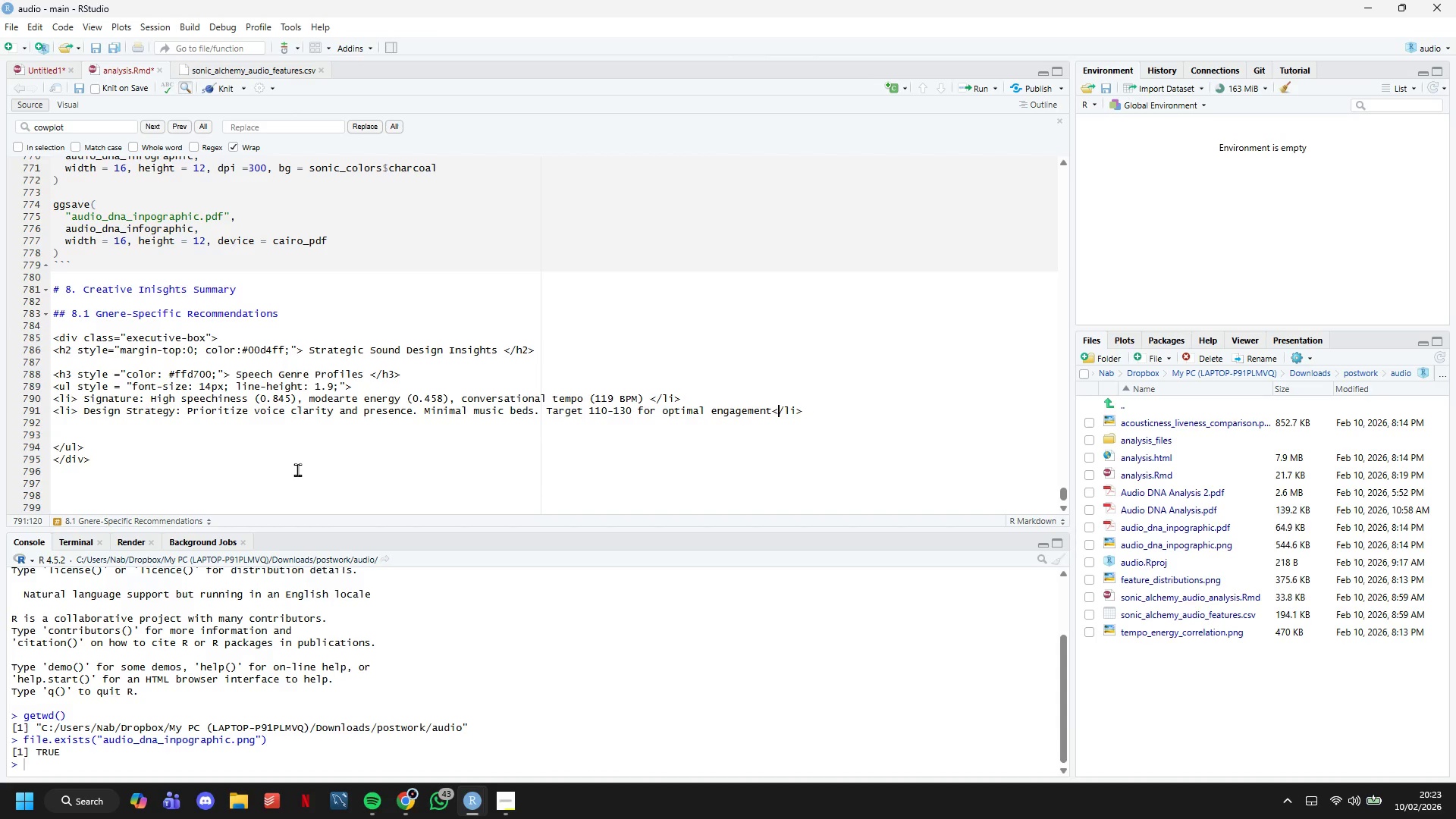 
key(ArrowRight)
 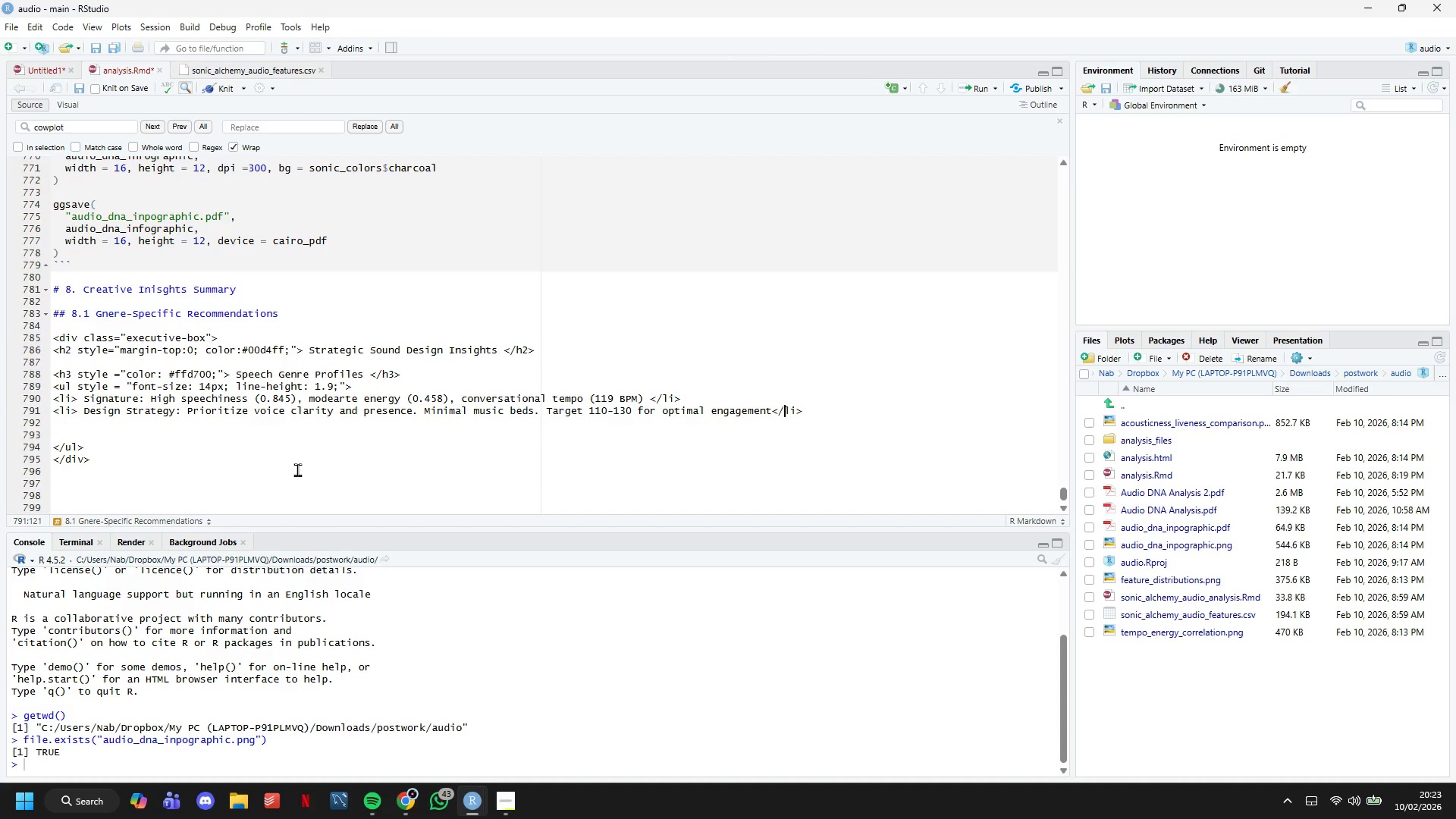 
key(ArrowRight)
 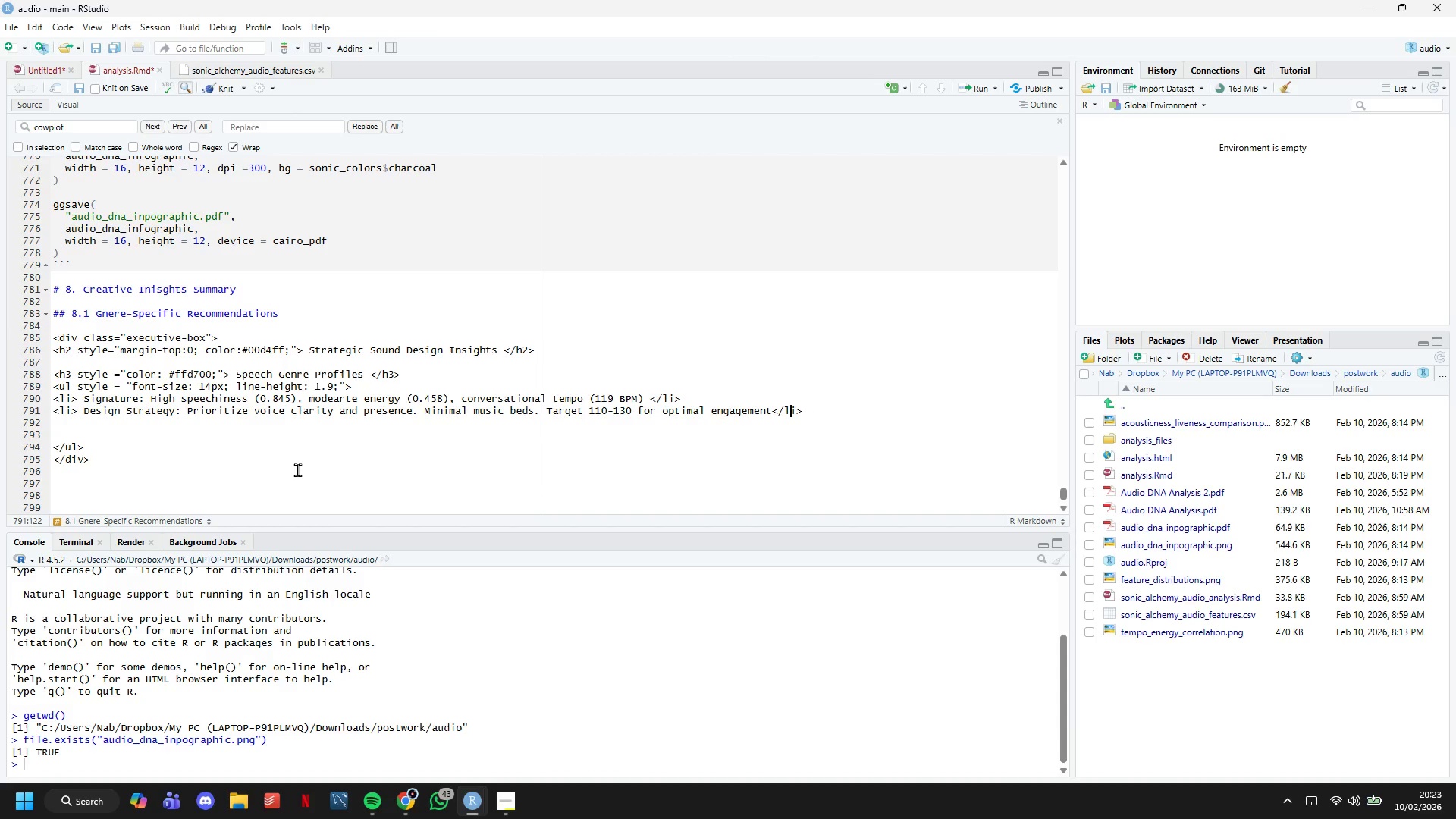 
key(ArrowRight)
 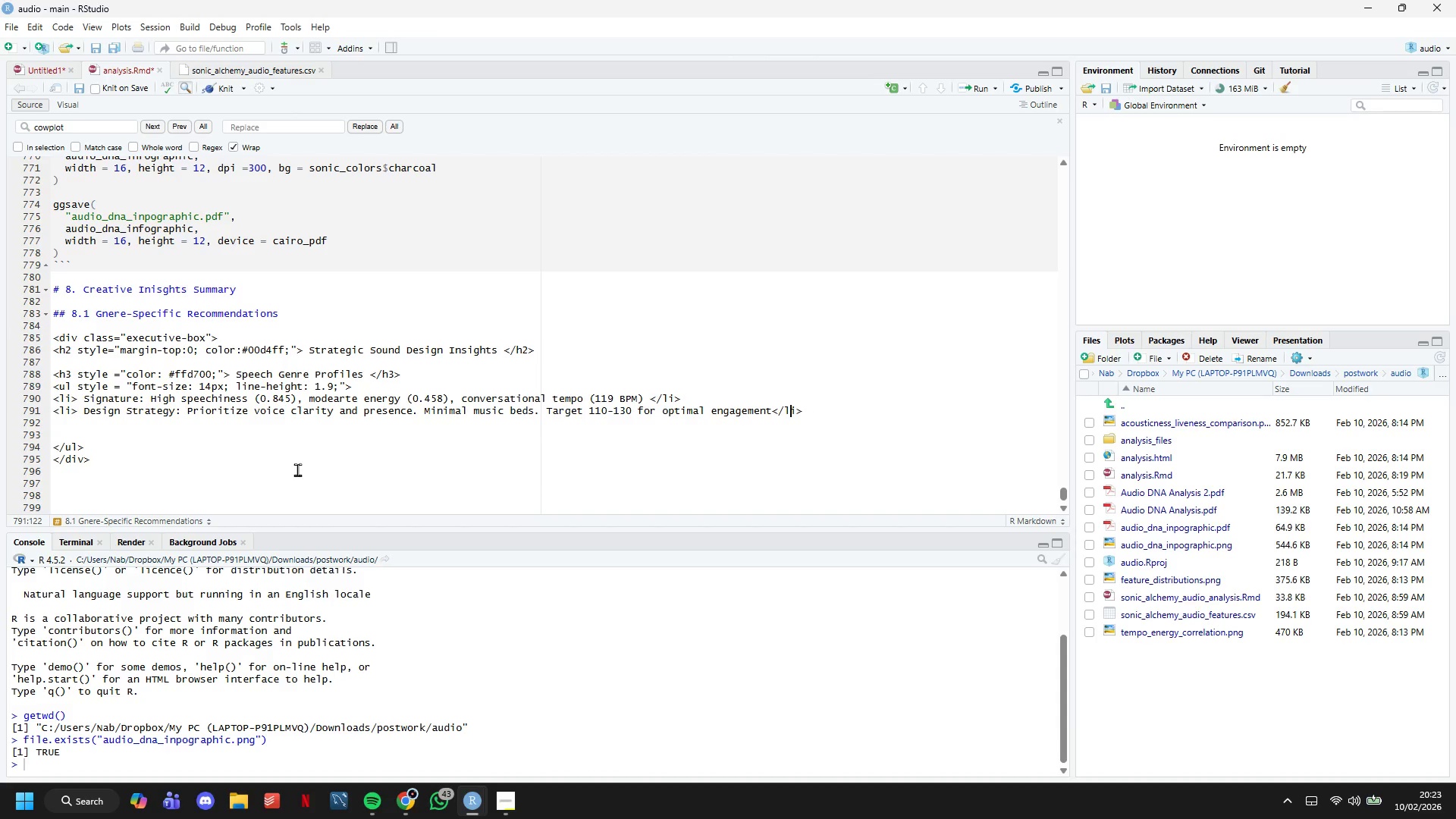 
key(ArrowRight)
 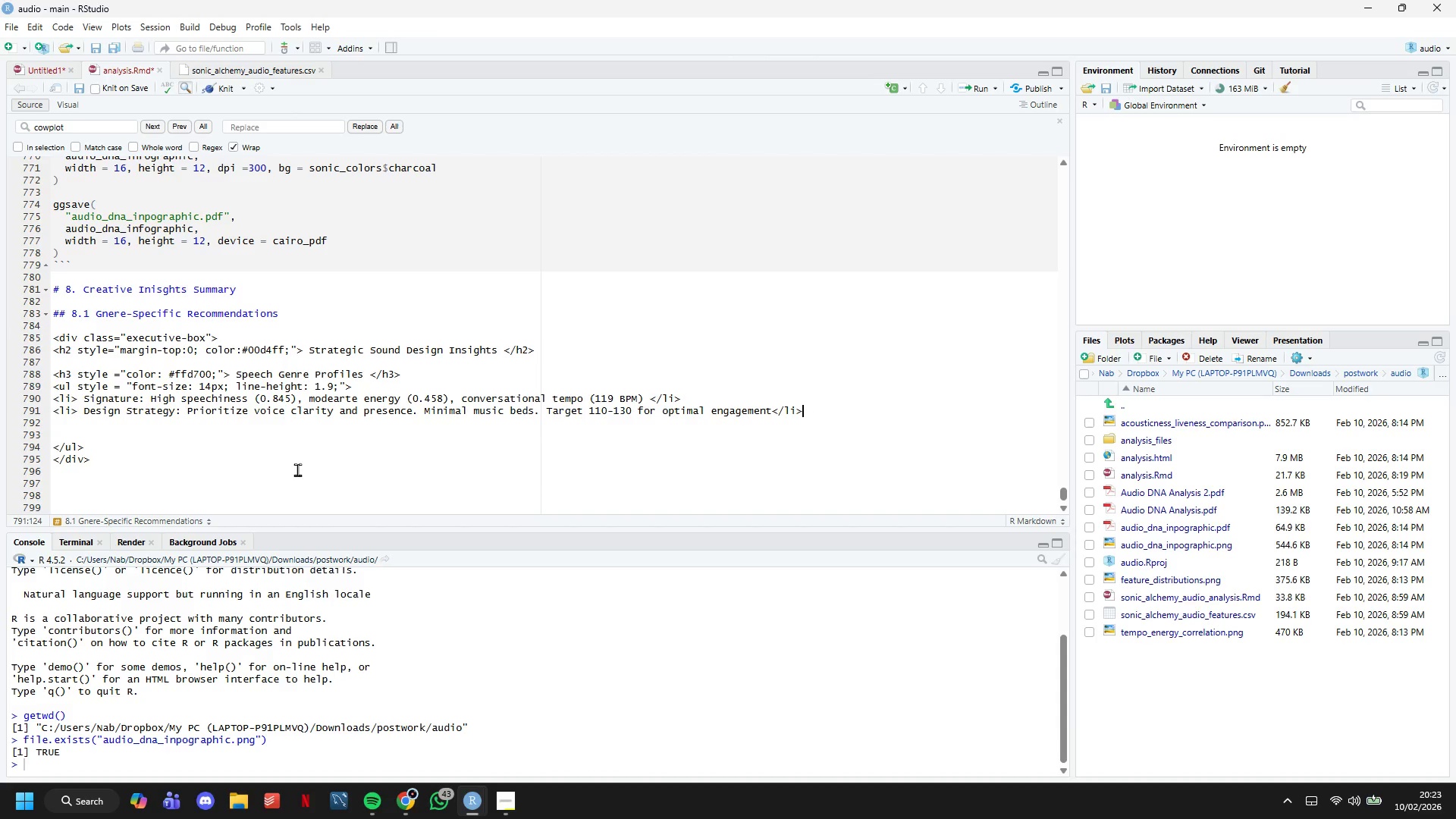 
key(ArrowRight)
 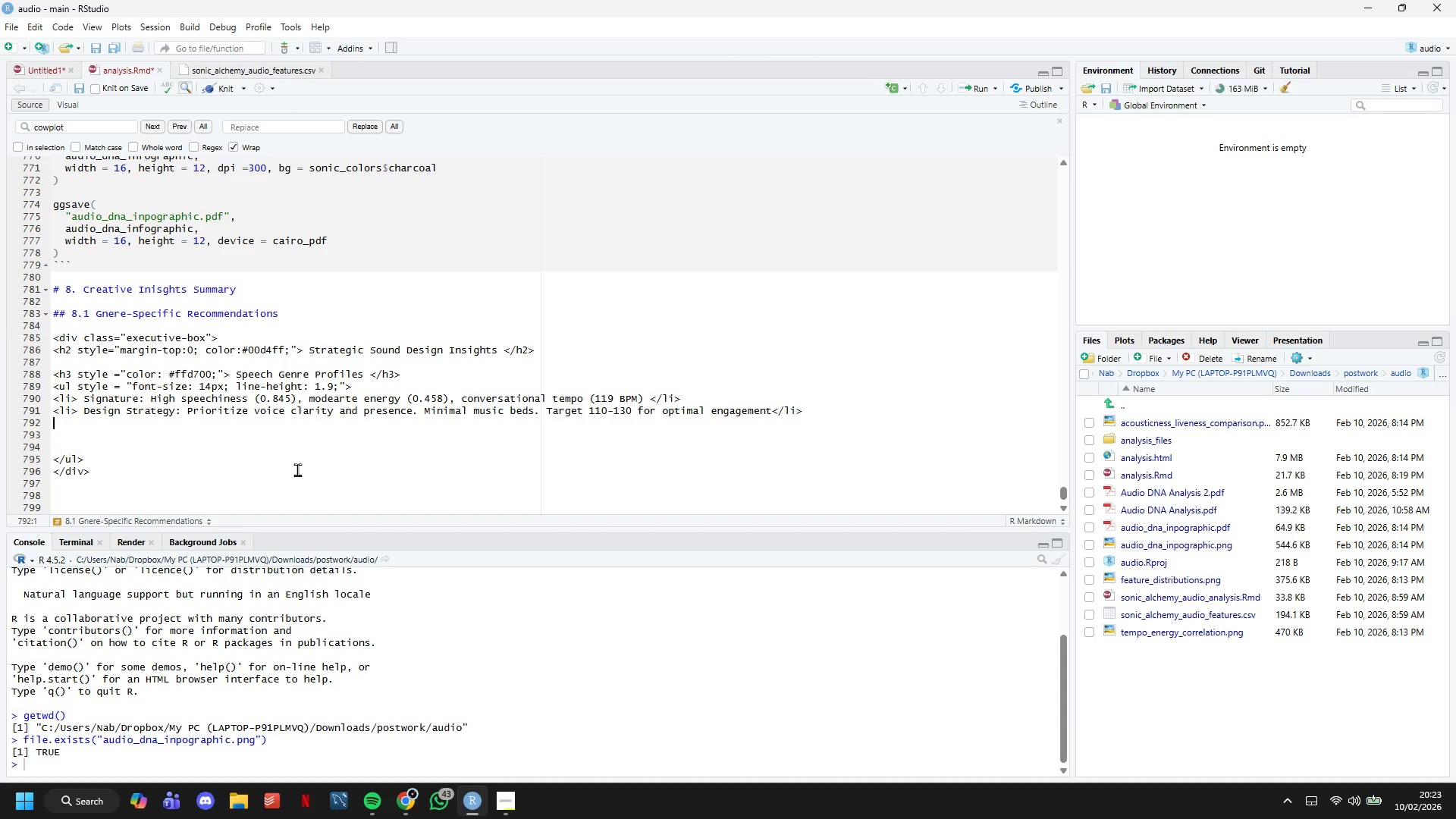 
key(Enter)
 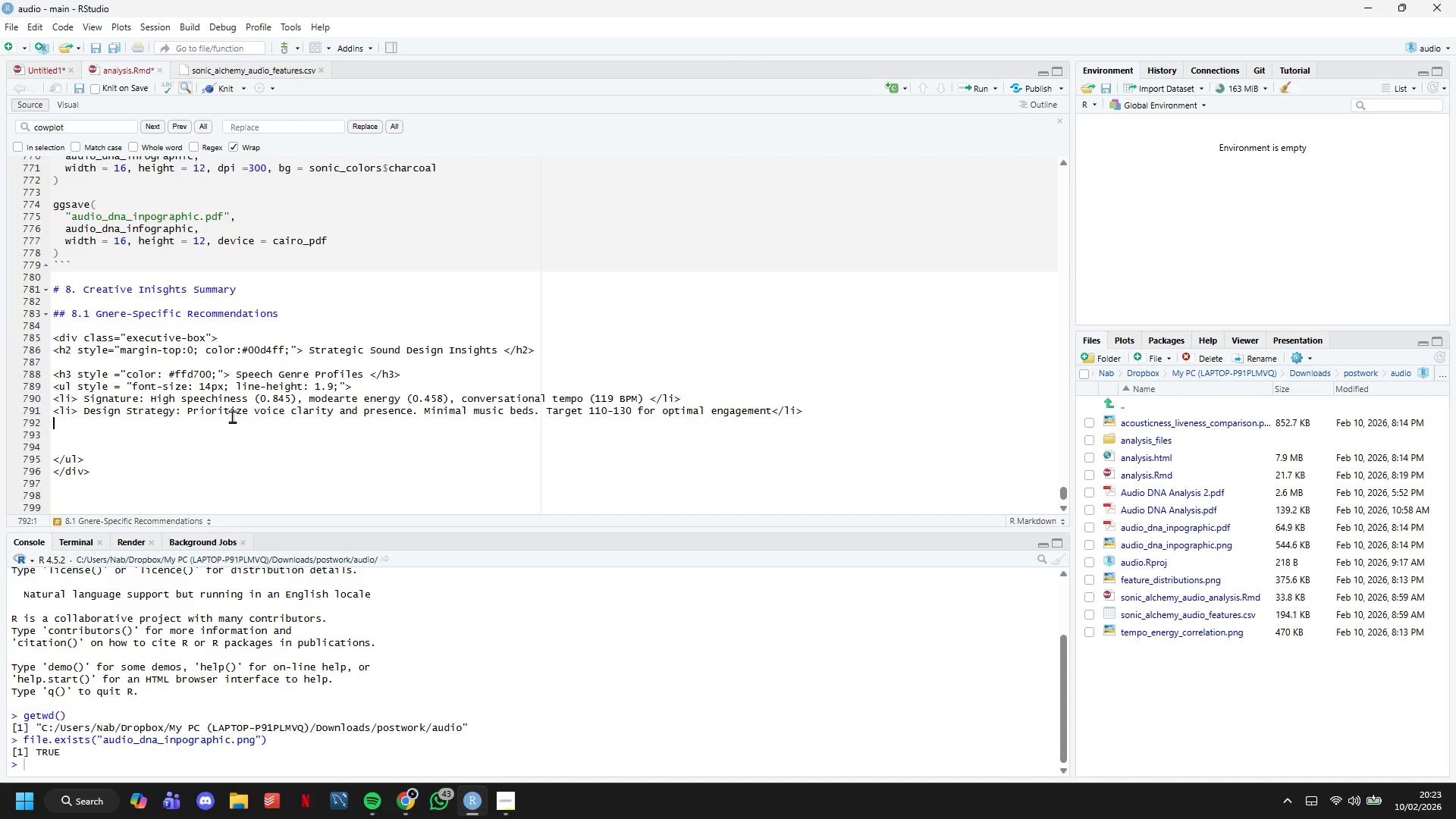 
double_click([231, 416])
 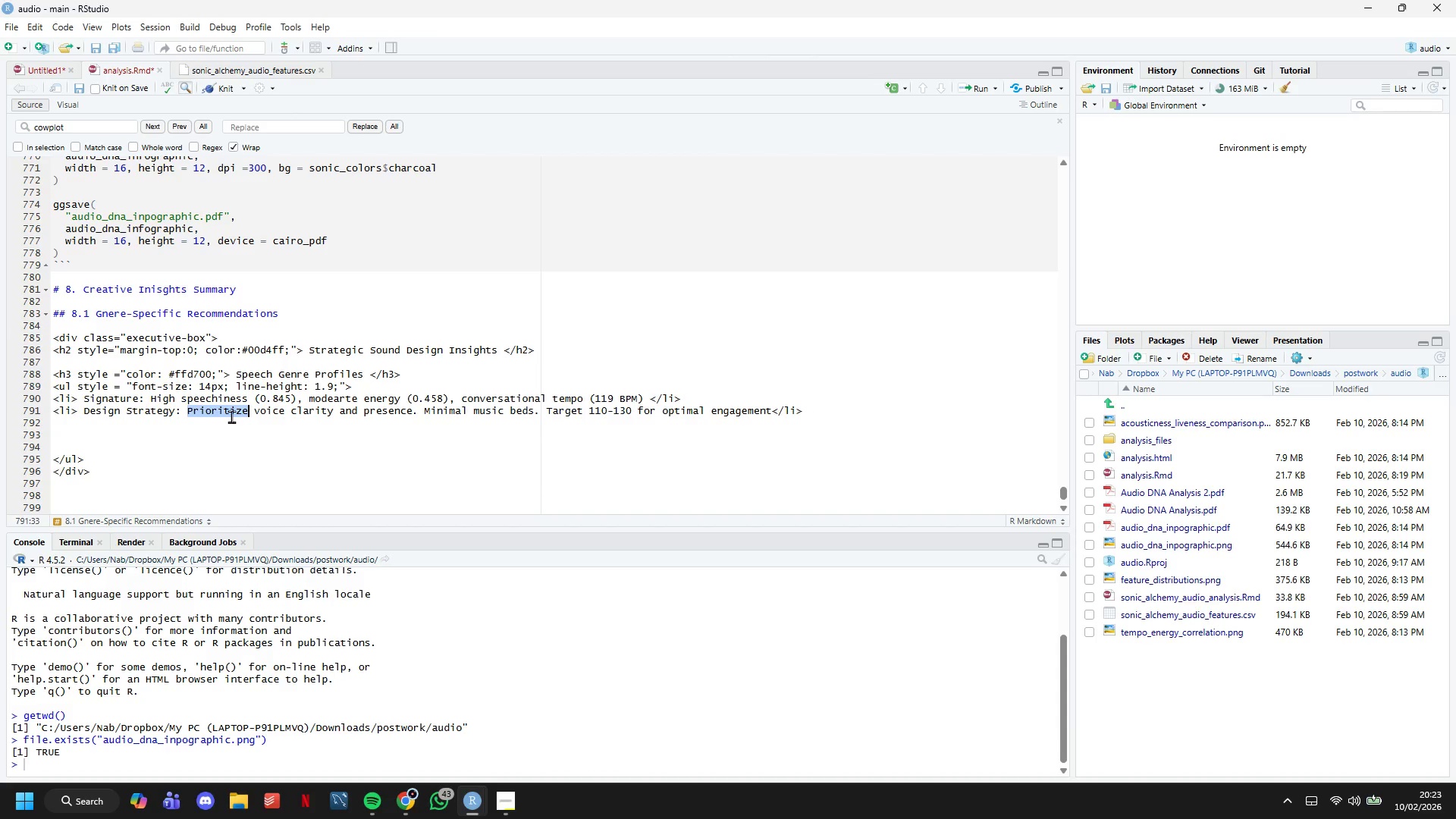 
triple_click([231, 416])
 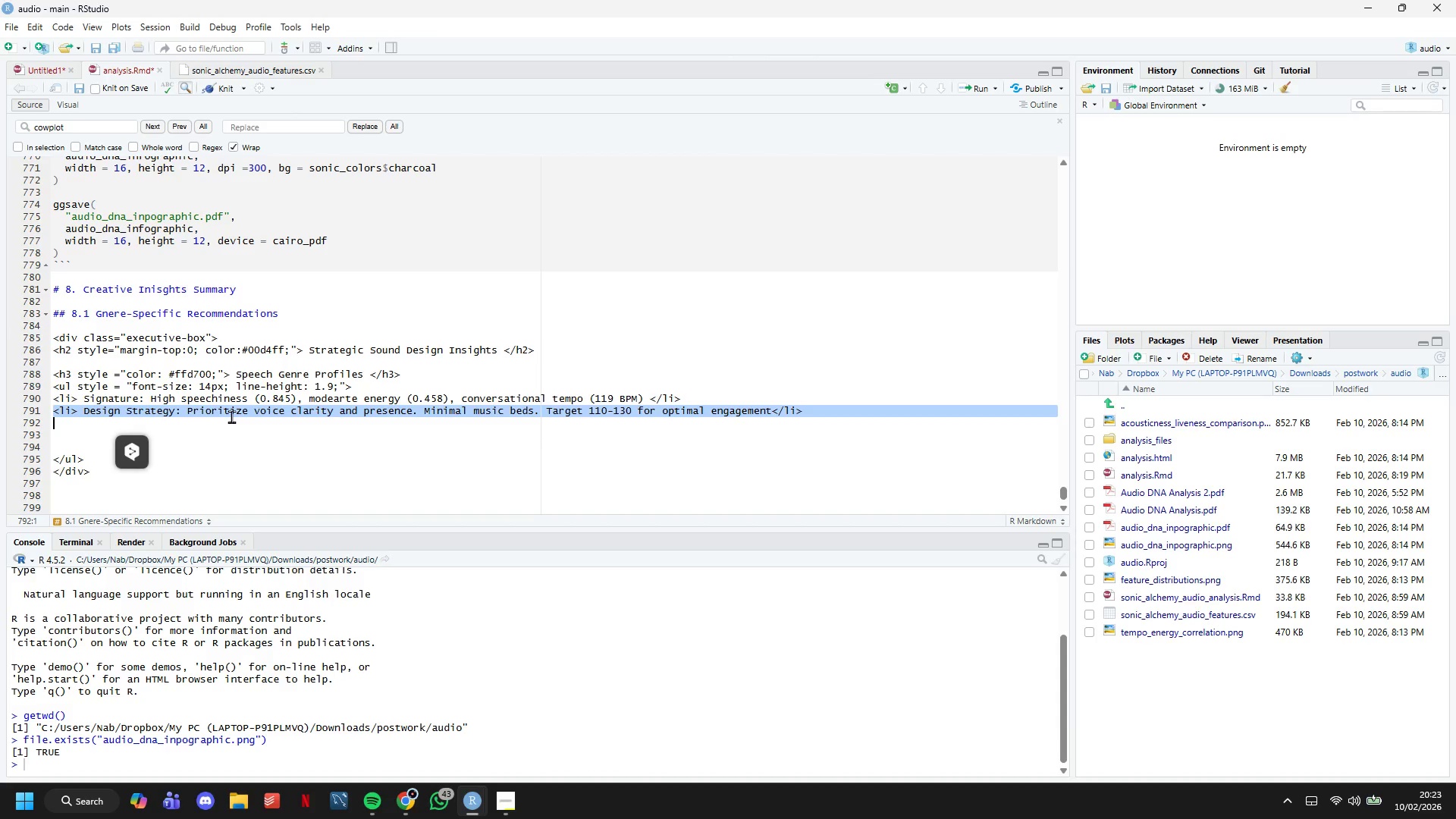 
key(Control+C)
 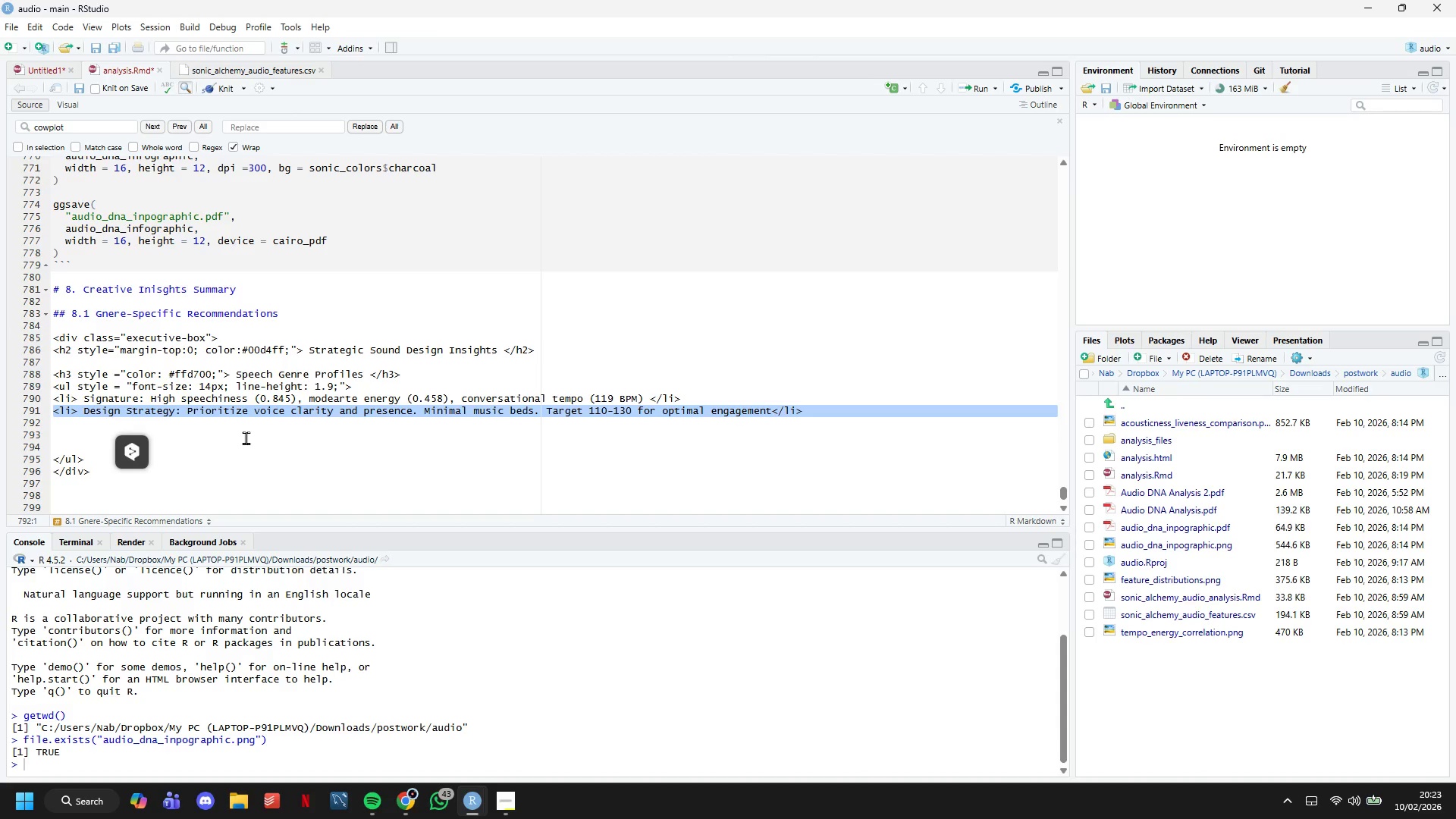 
wait(10.05)
 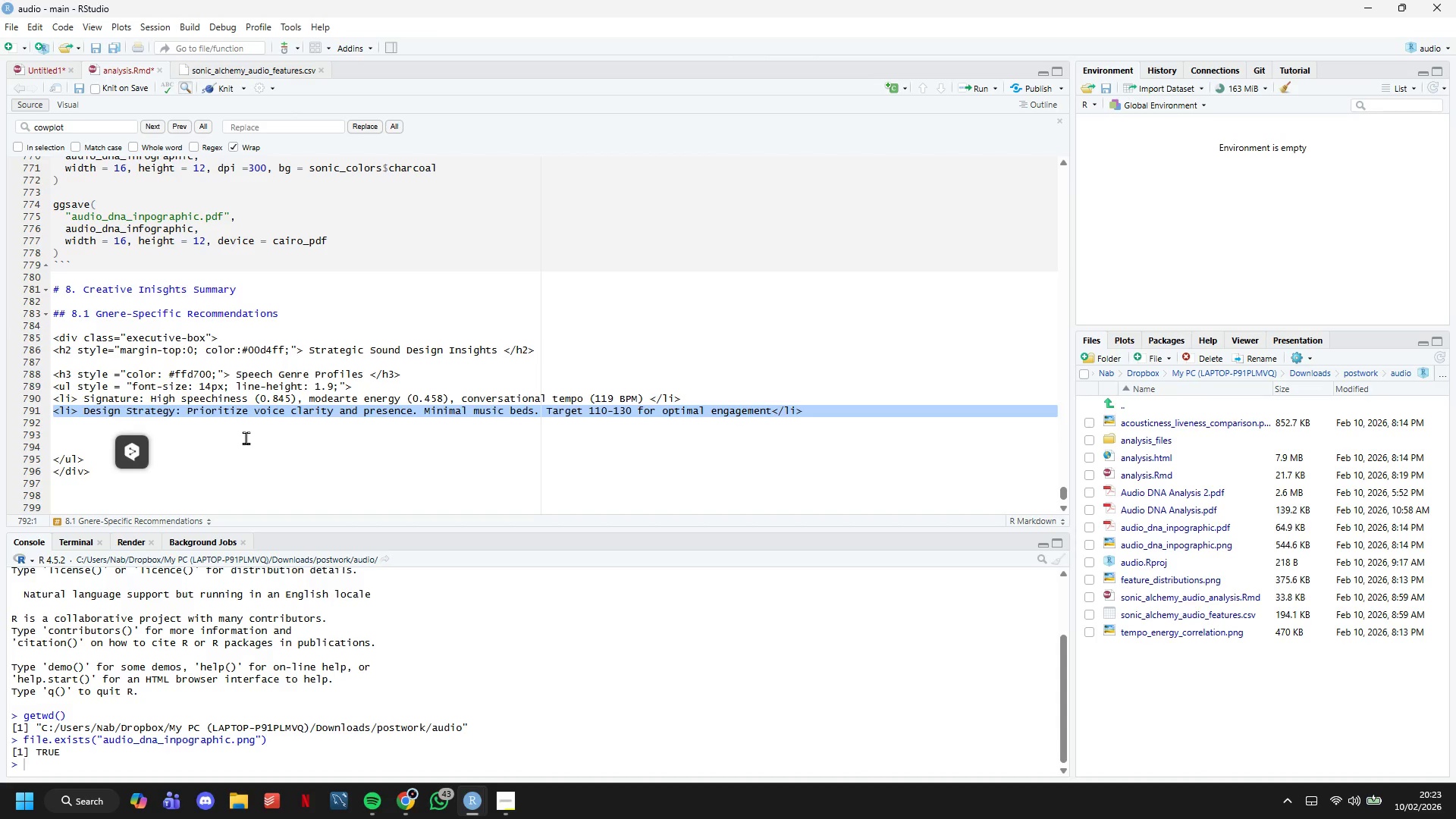 
left_click([237, 430])
 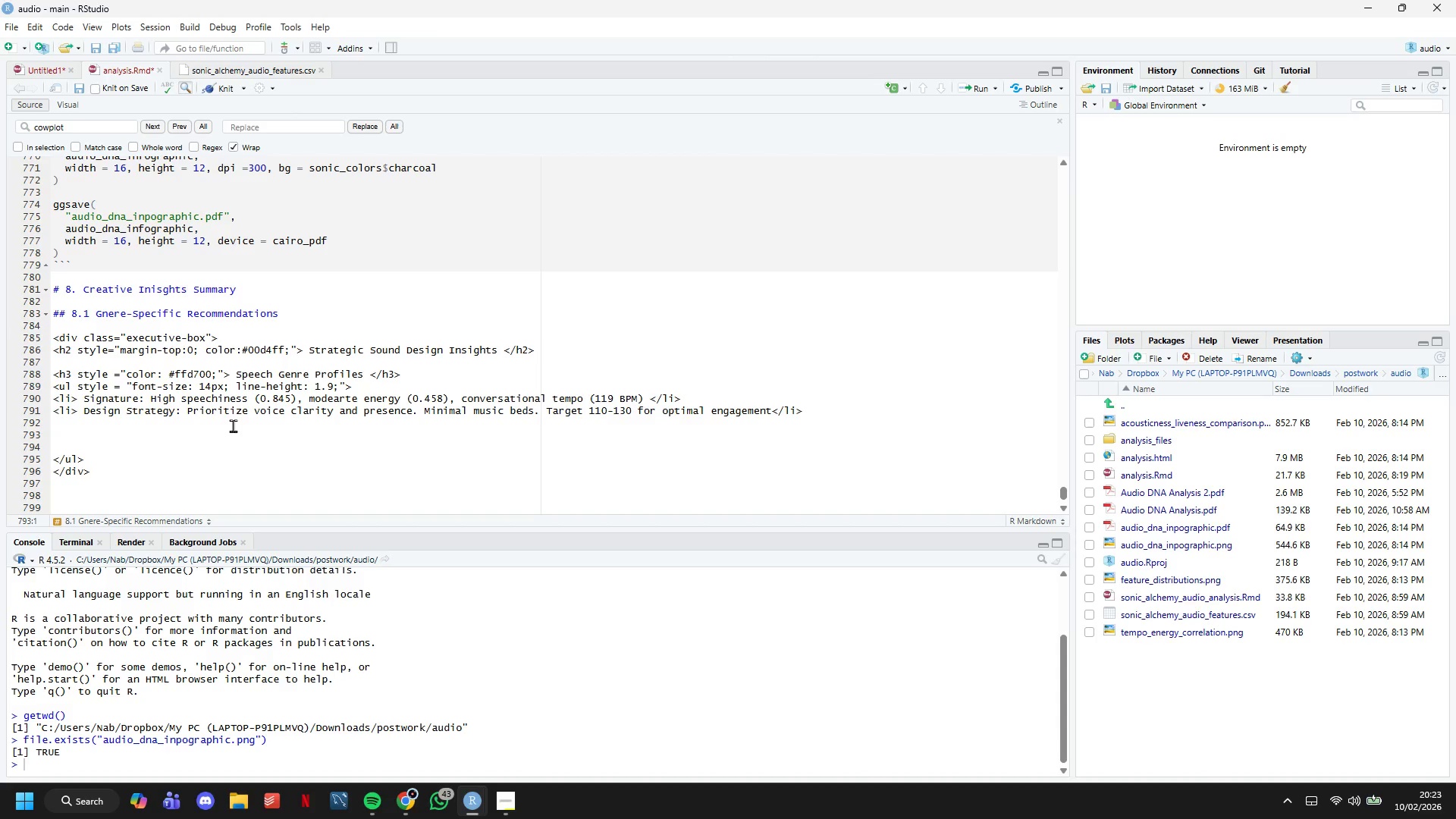 
left_click([232, 424])
 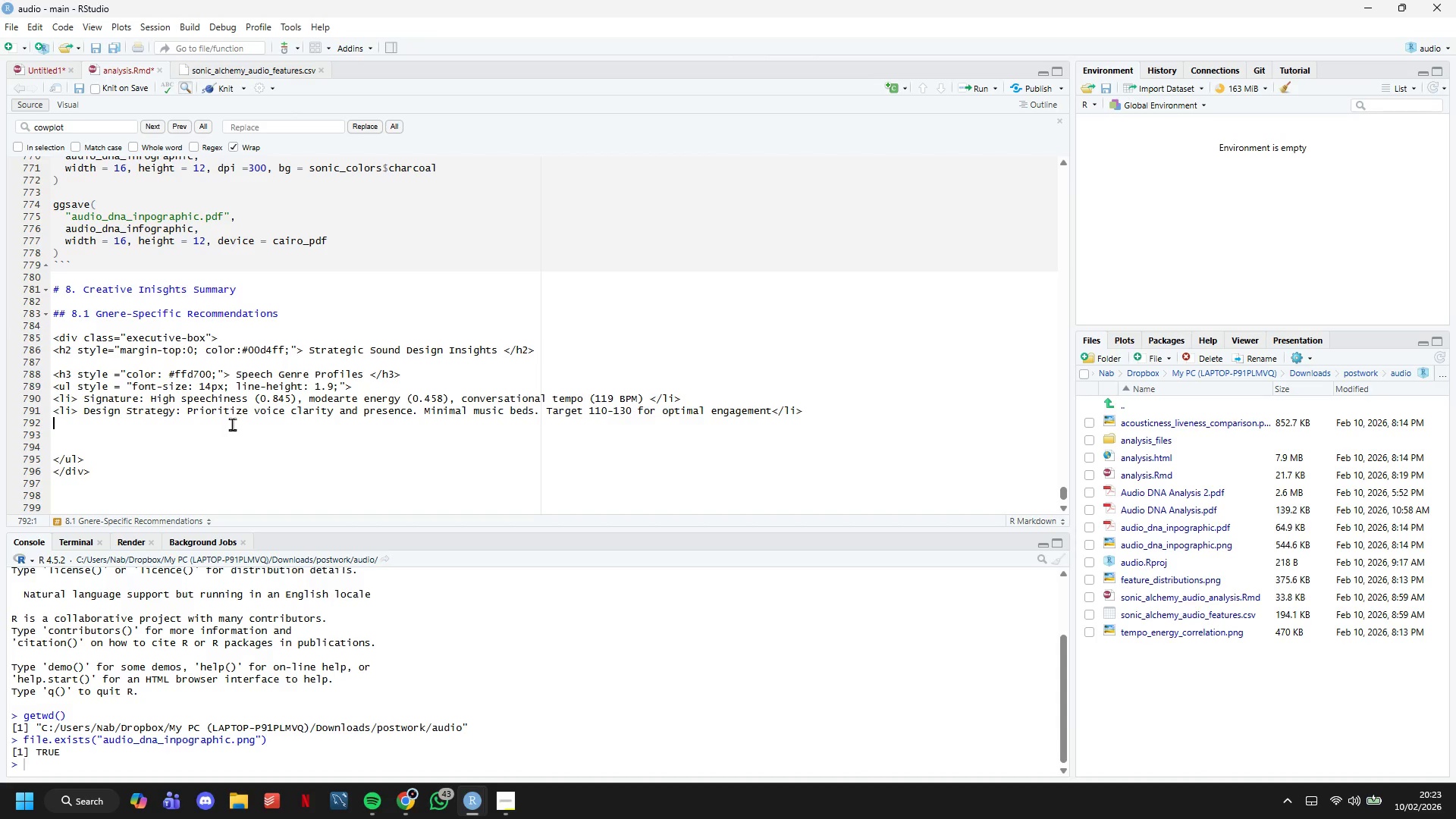 
key(Control+V)
 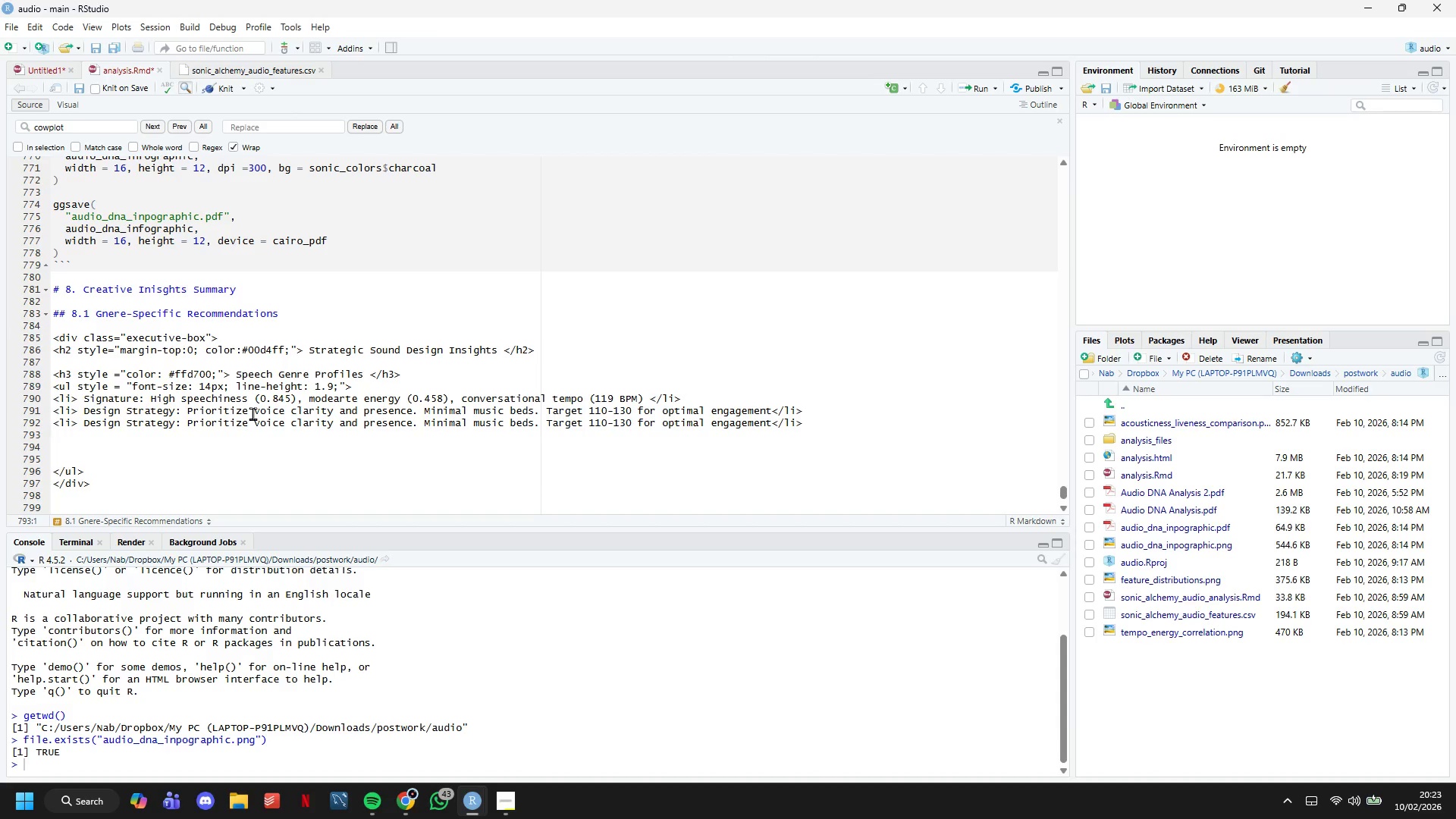 
hold_key(key=ArrowLeft, duration=1.5)
 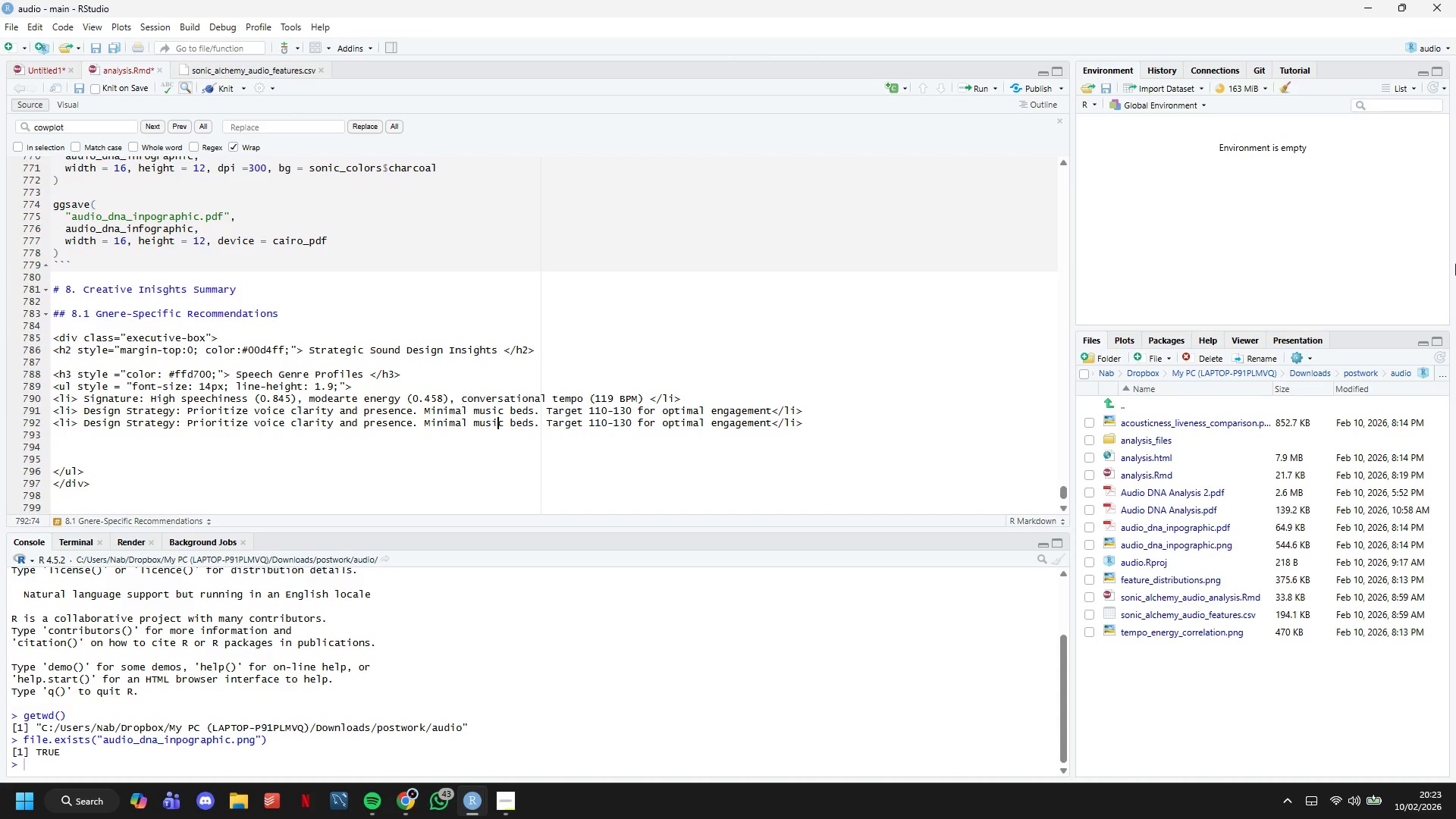 
hold_key(key=ArrowLeft, duration=1.52)
 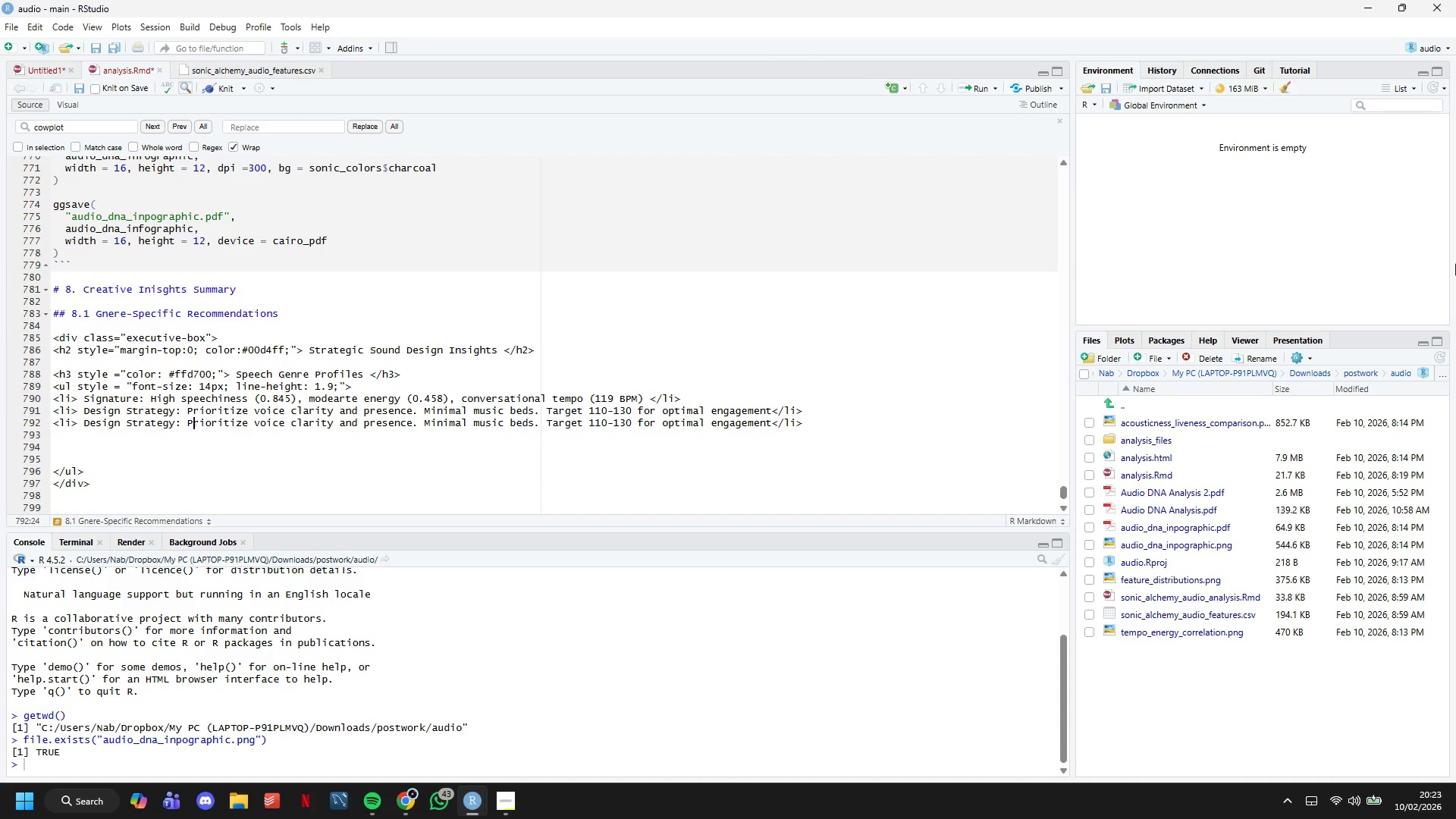 
hold_key(key=ArrowLeft, duration=0.59)
 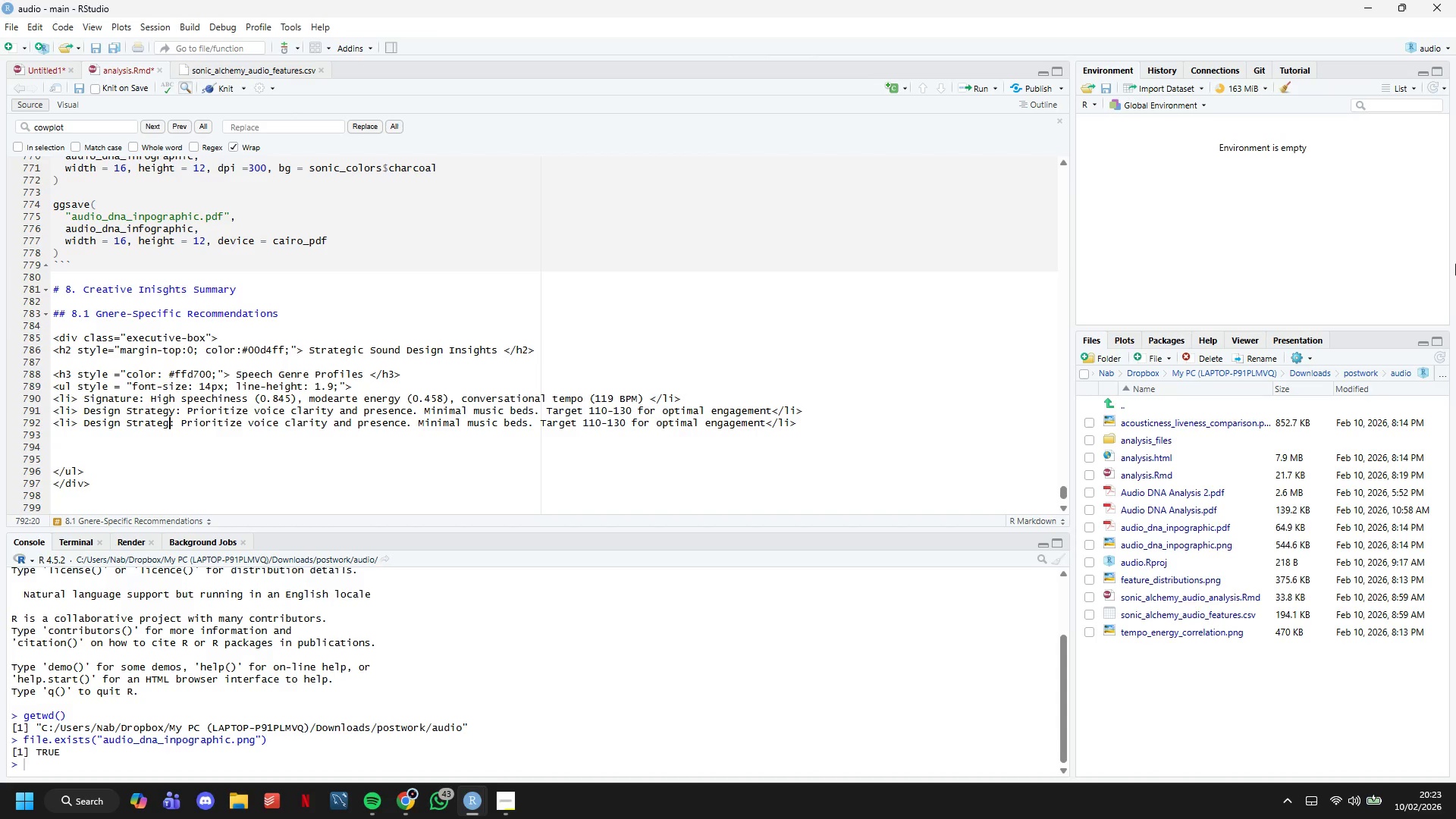 
hold_key(key=Backspace, duration=0.67)
 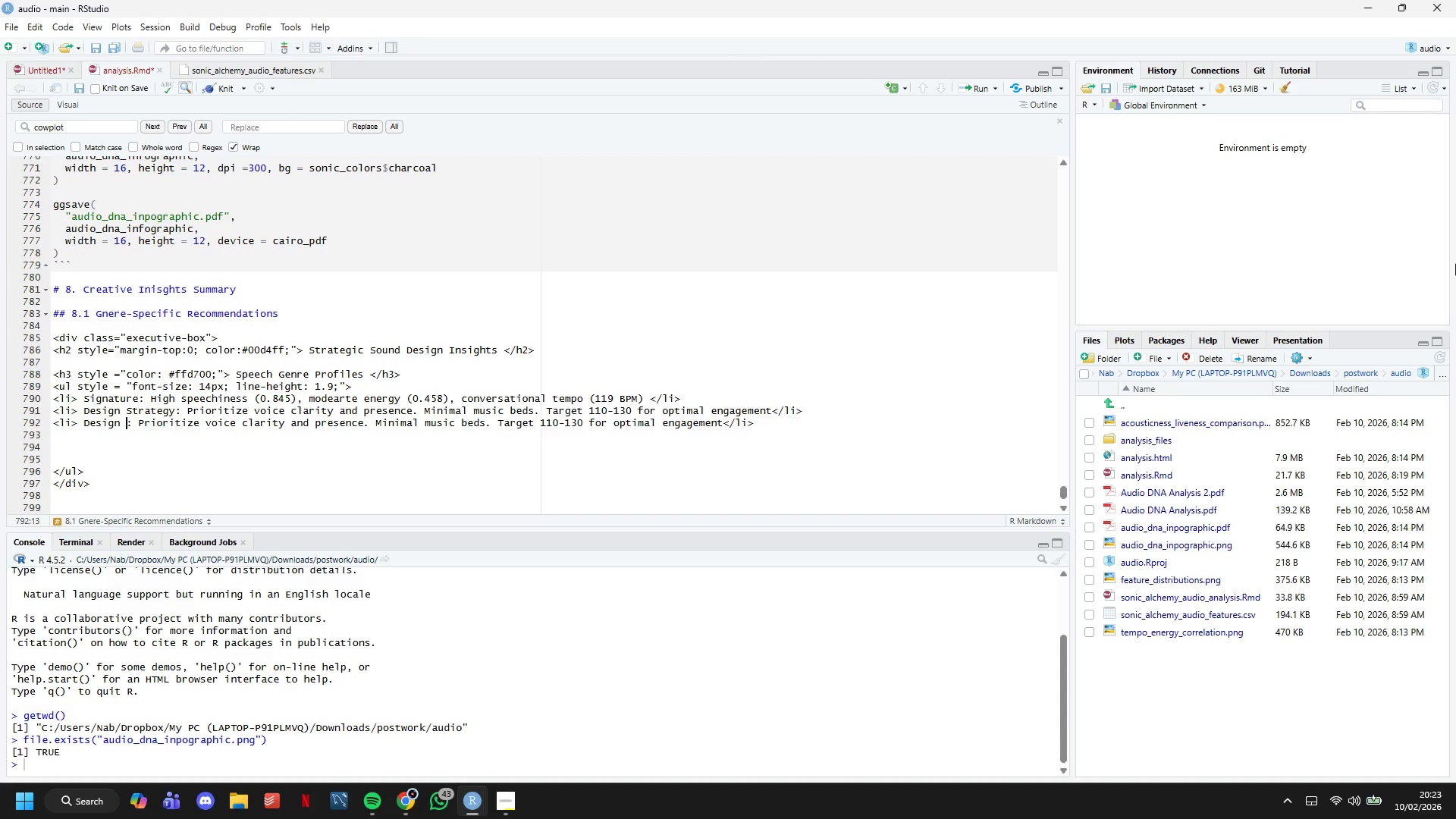 
key(Backspace)
key(Backspace)
key(Backspace)
key(Backspace)
key(Backspace)
key(Backspace)
key(Backspace)
key(Backspace)
type(Acousticness)
 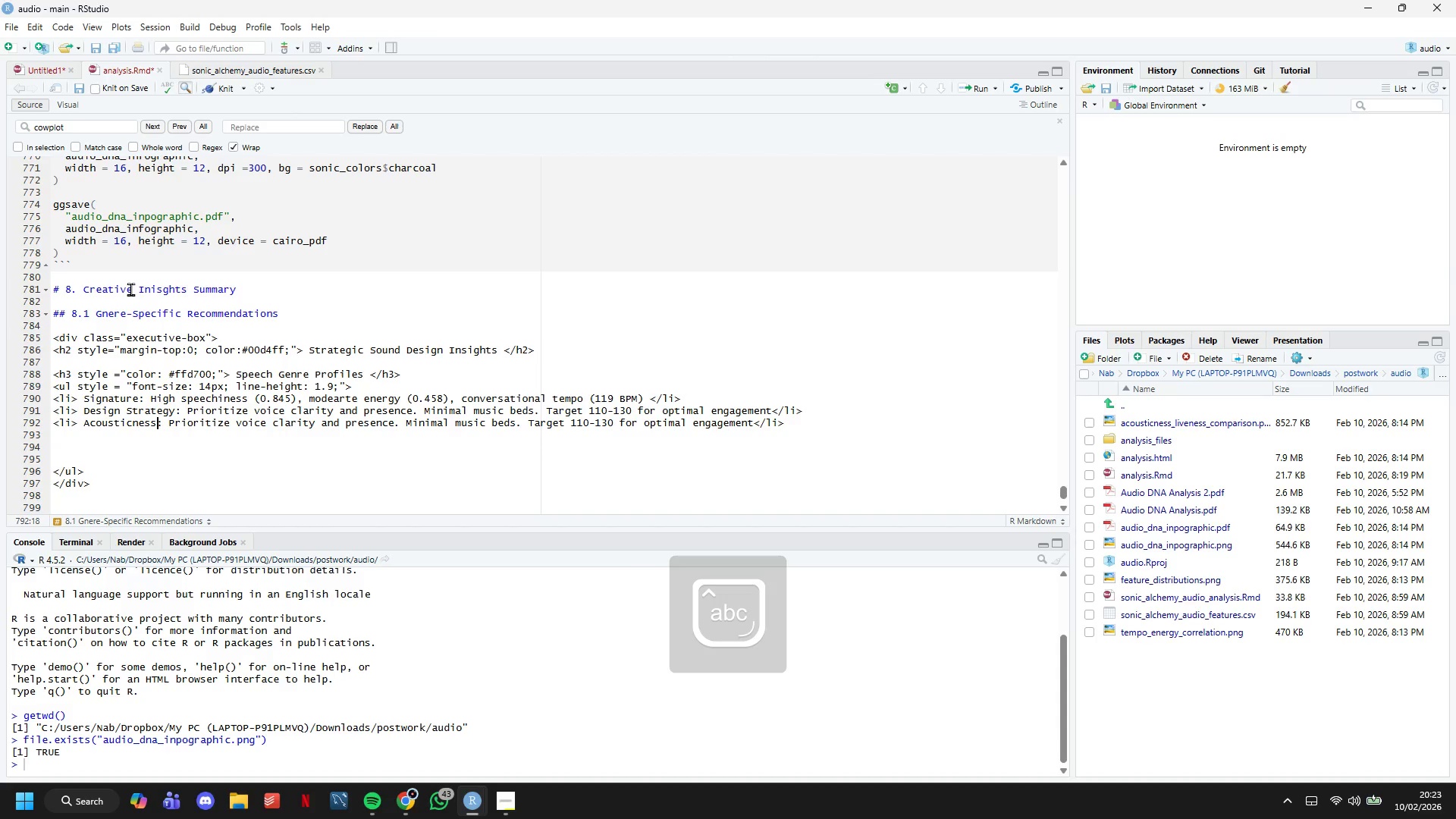 
left_click([111, 310])
 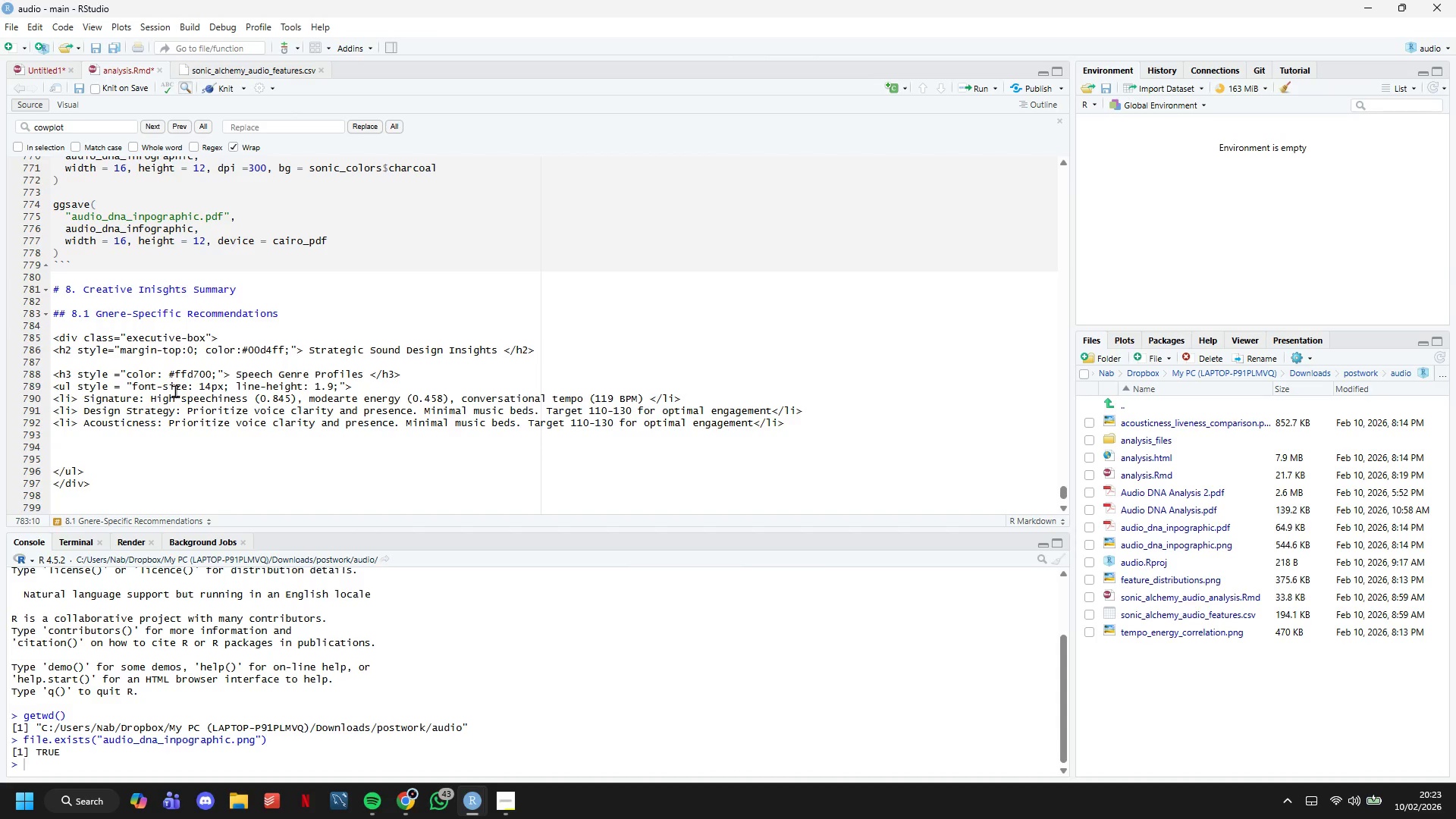 
key(Backspace)
 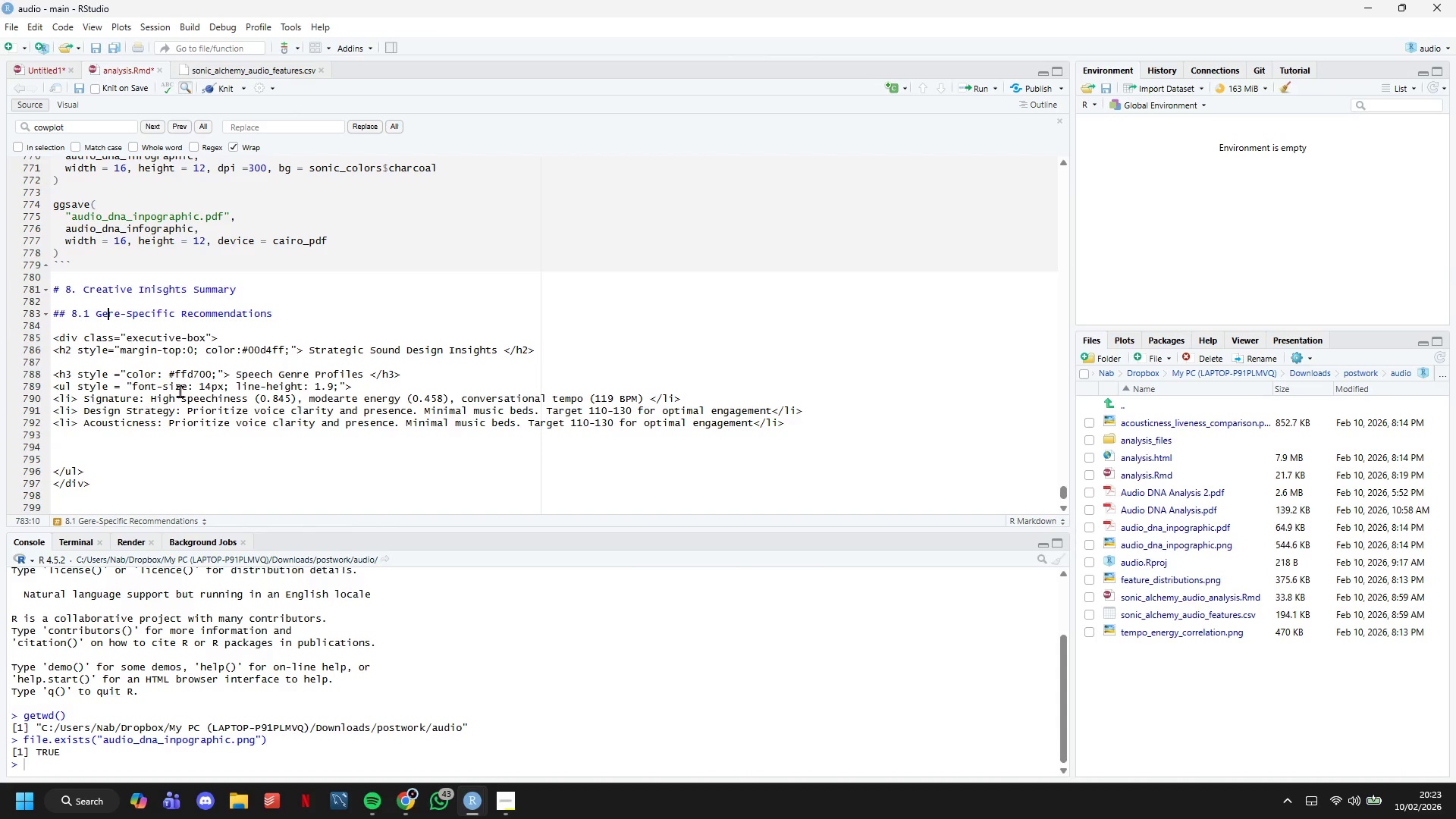 
key(ArrowRight)
 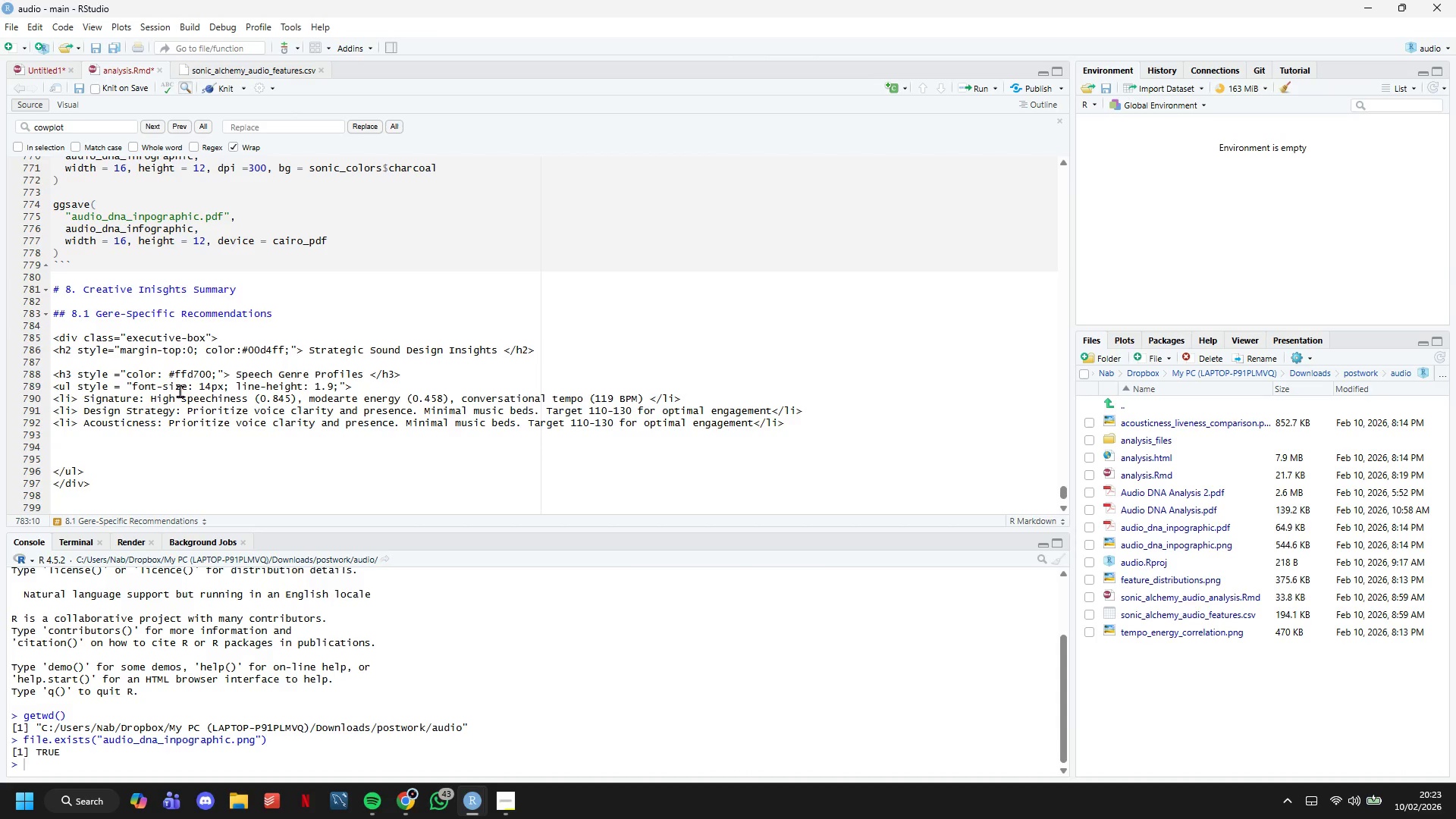 
key(N)
 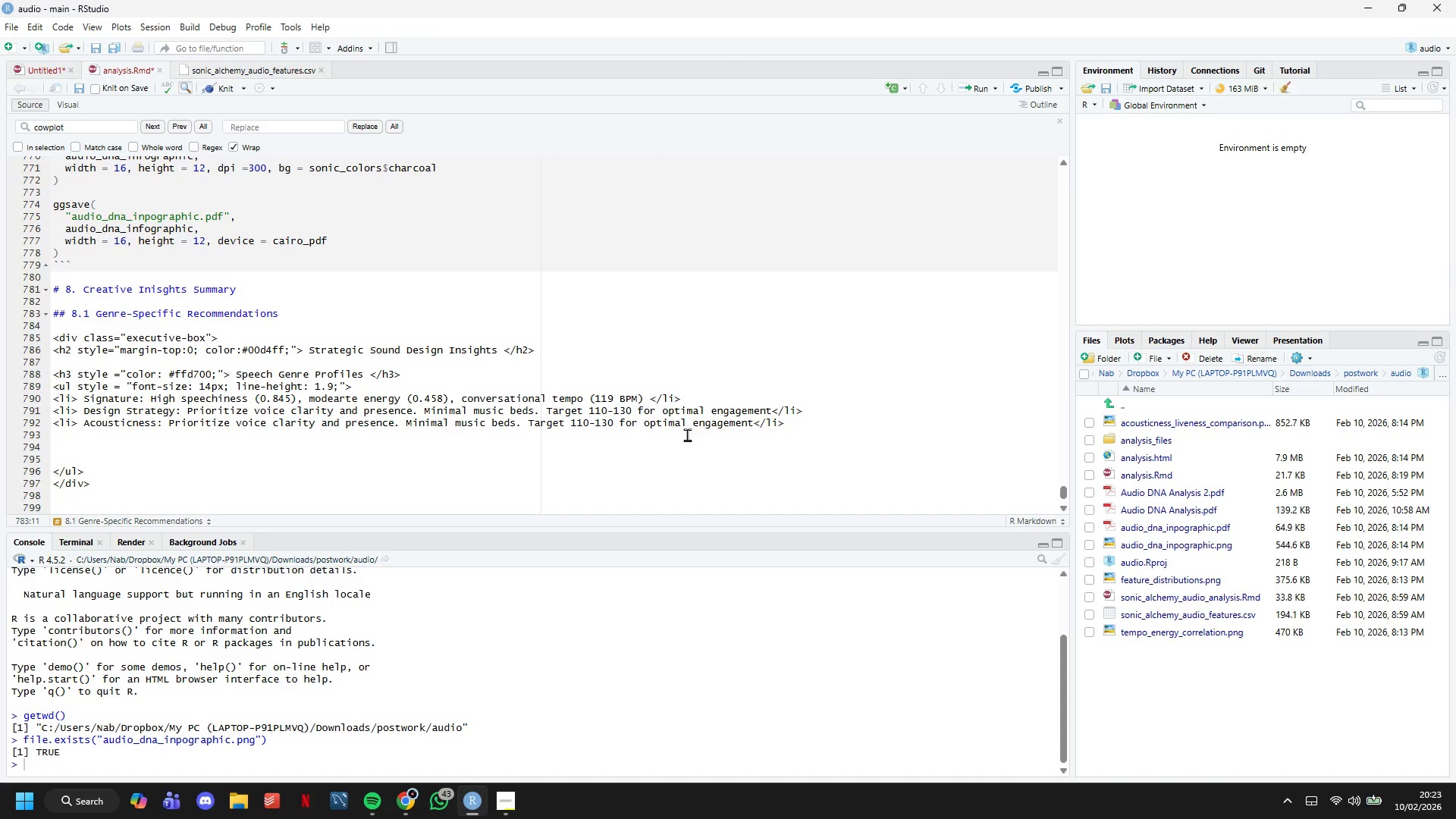 
left_click_drag(start_coordinate=[752, 423], to_coordinate=[166, 425])
 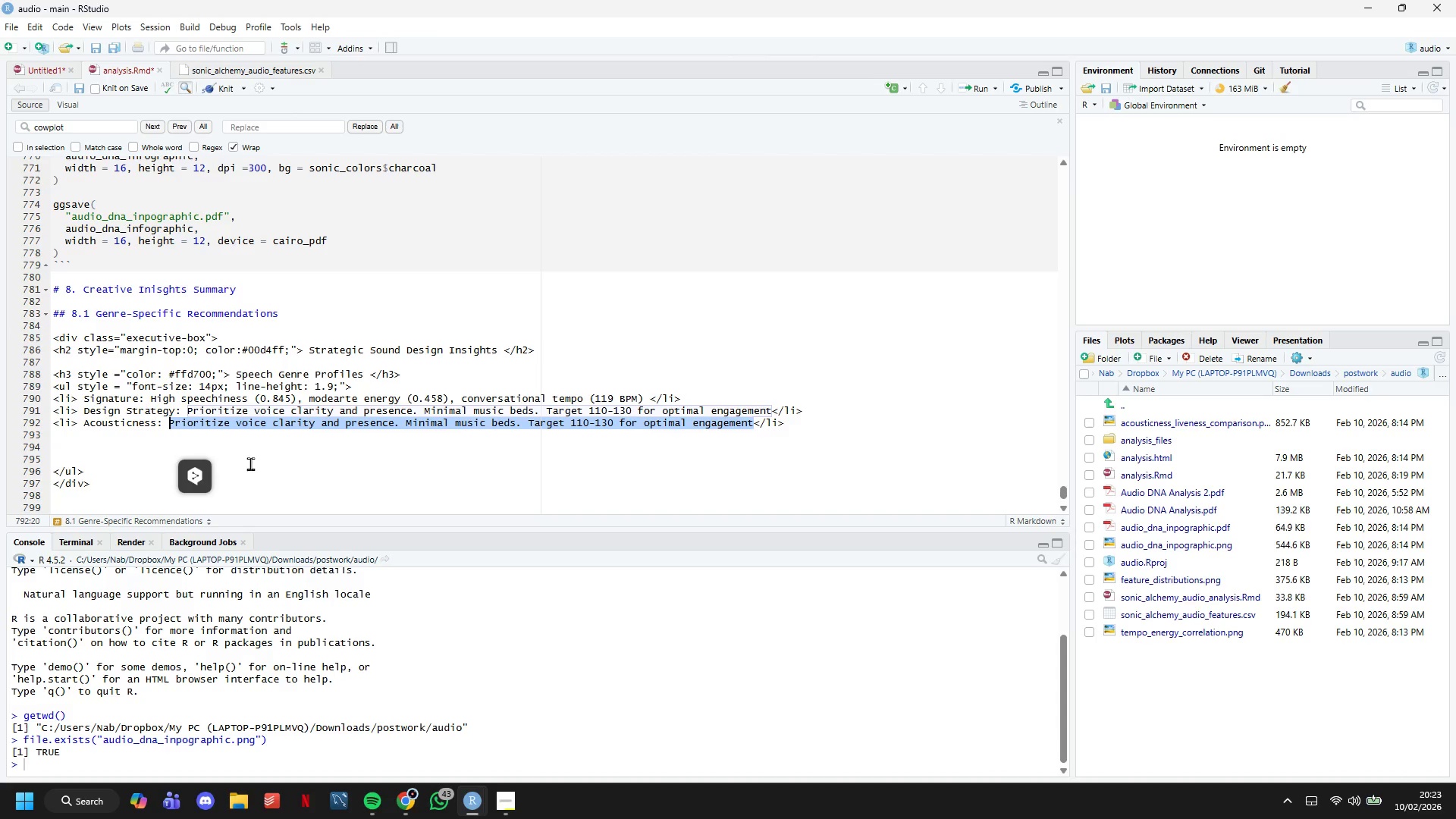 
key(Backspace)
type(0.739 - Use warm, acoustic production wiyh m)
key(Backspace)
key(Backspace)
key(Backspace)
key(Backspace)
type(th minimal dif)
key(Backspace)
type(gital processing)
 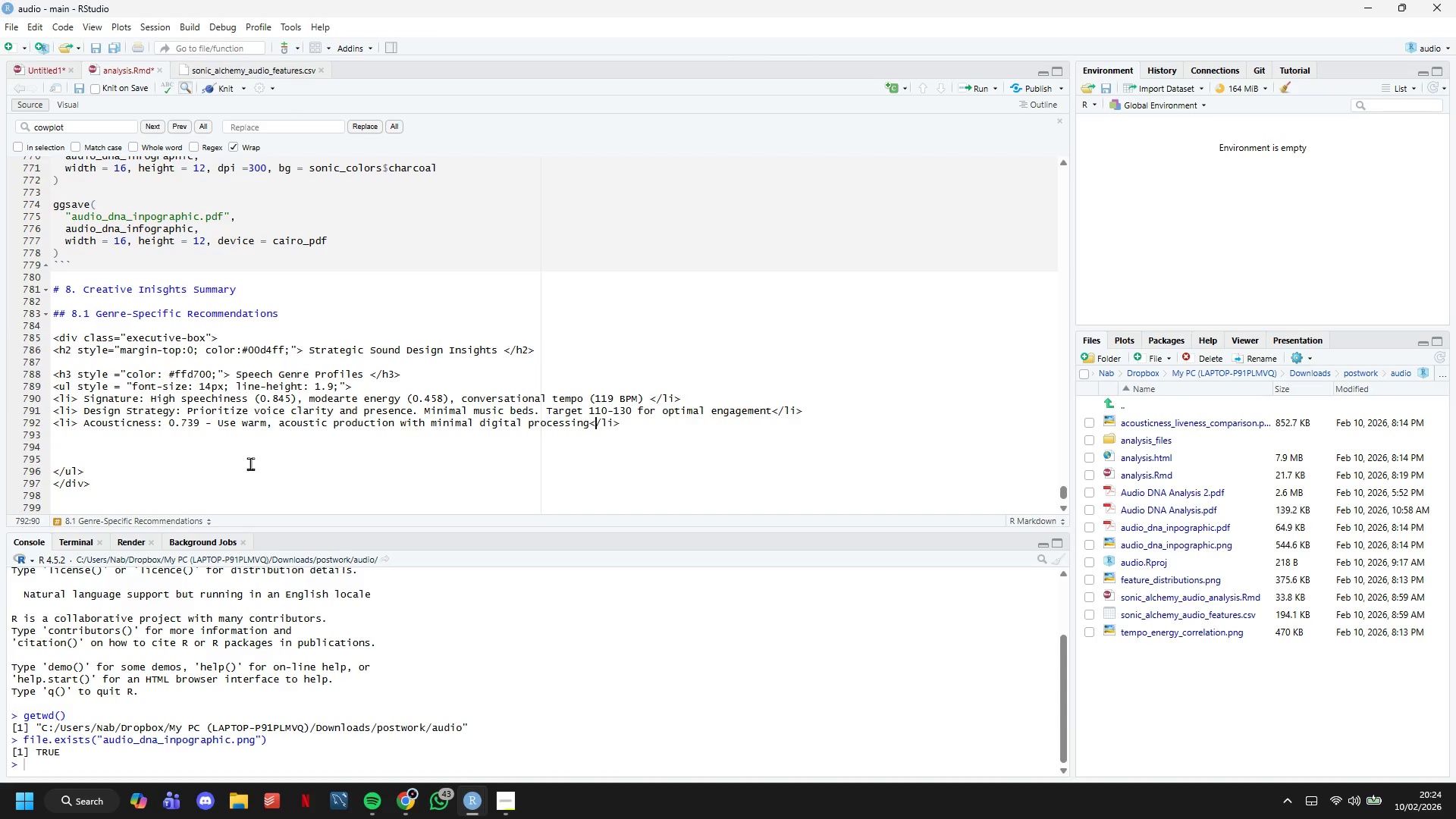 
key(ArrowRight)
 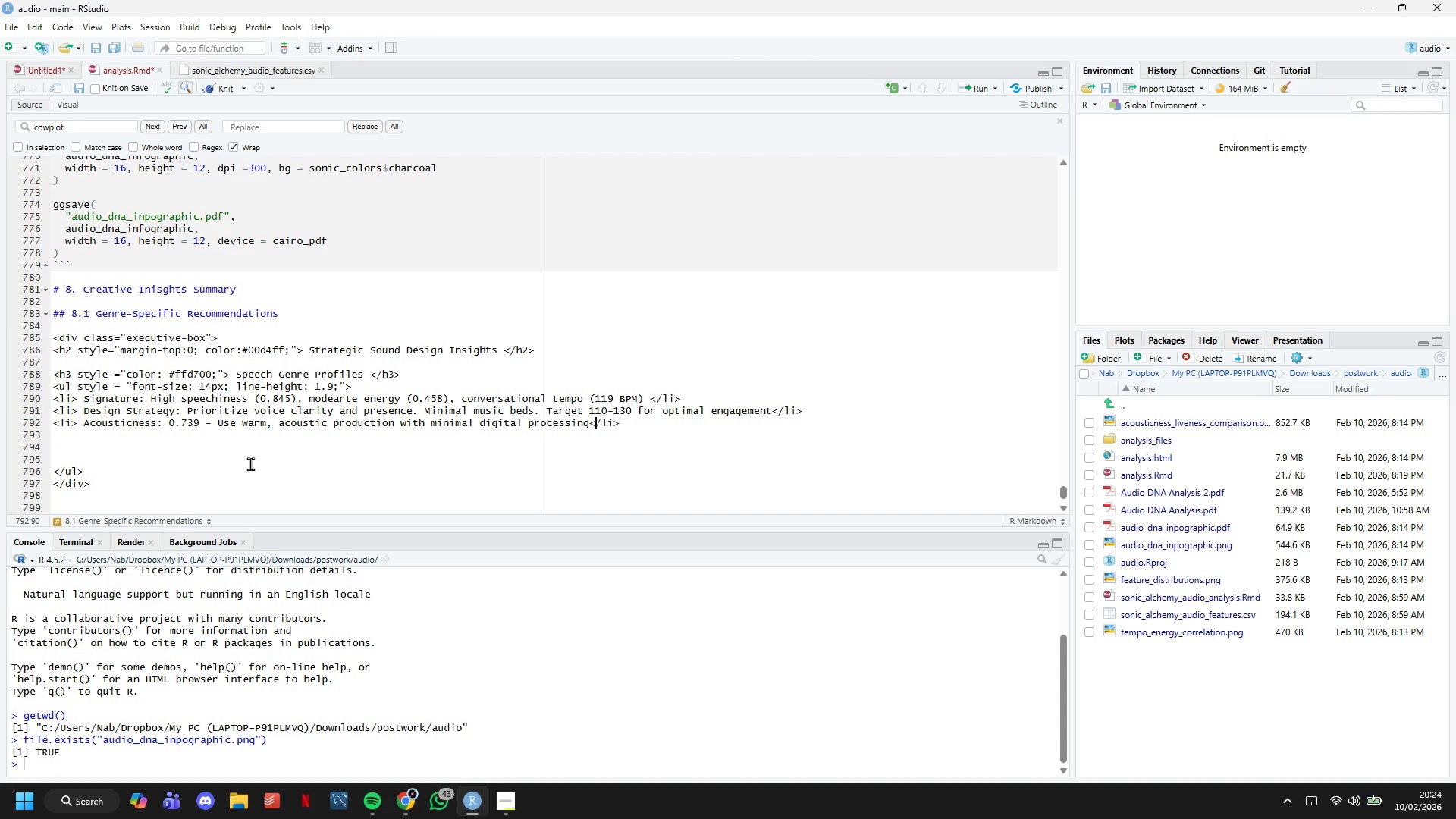 
key(ArrowRight)
 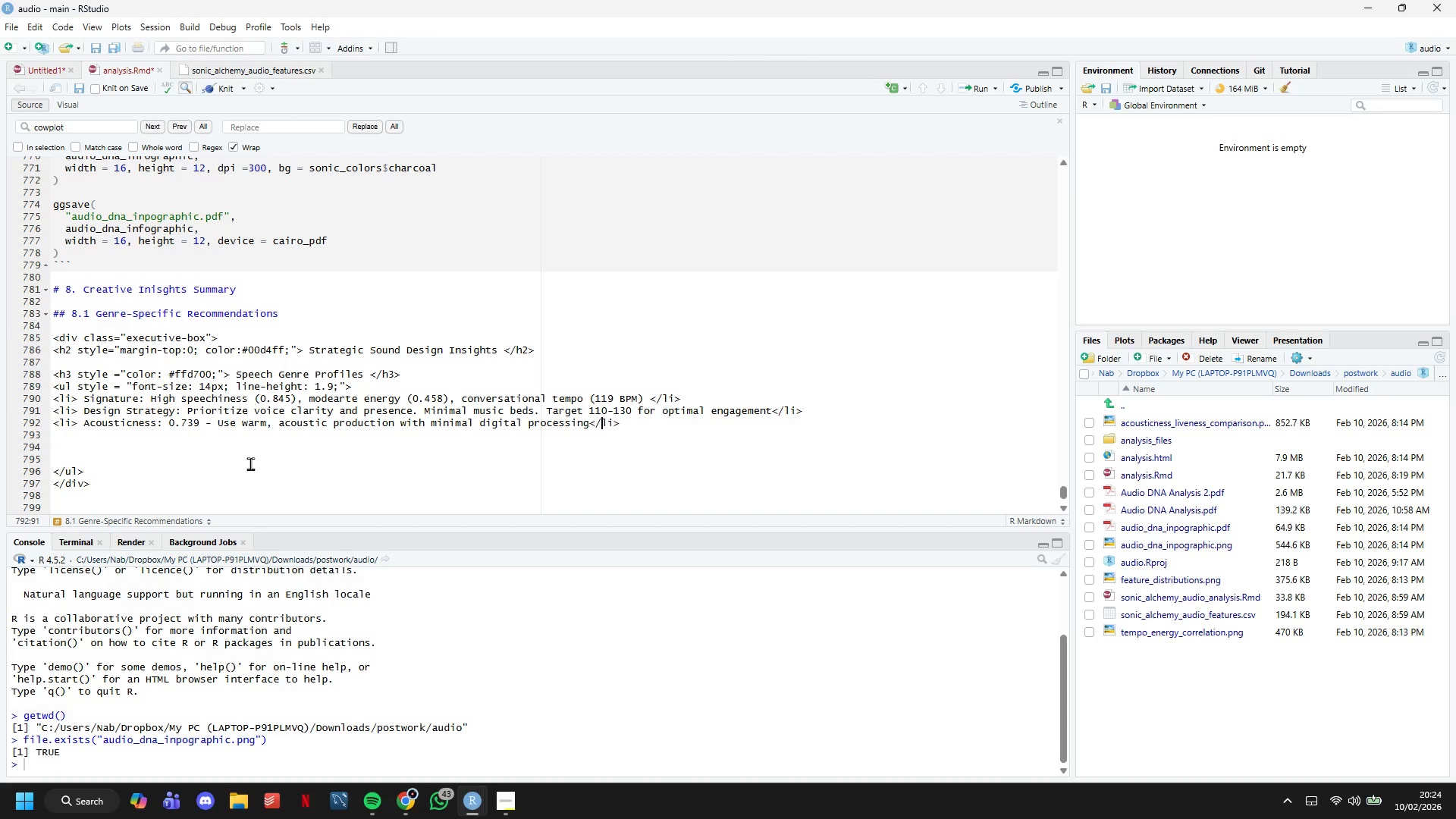 
key(ArrowRight)
 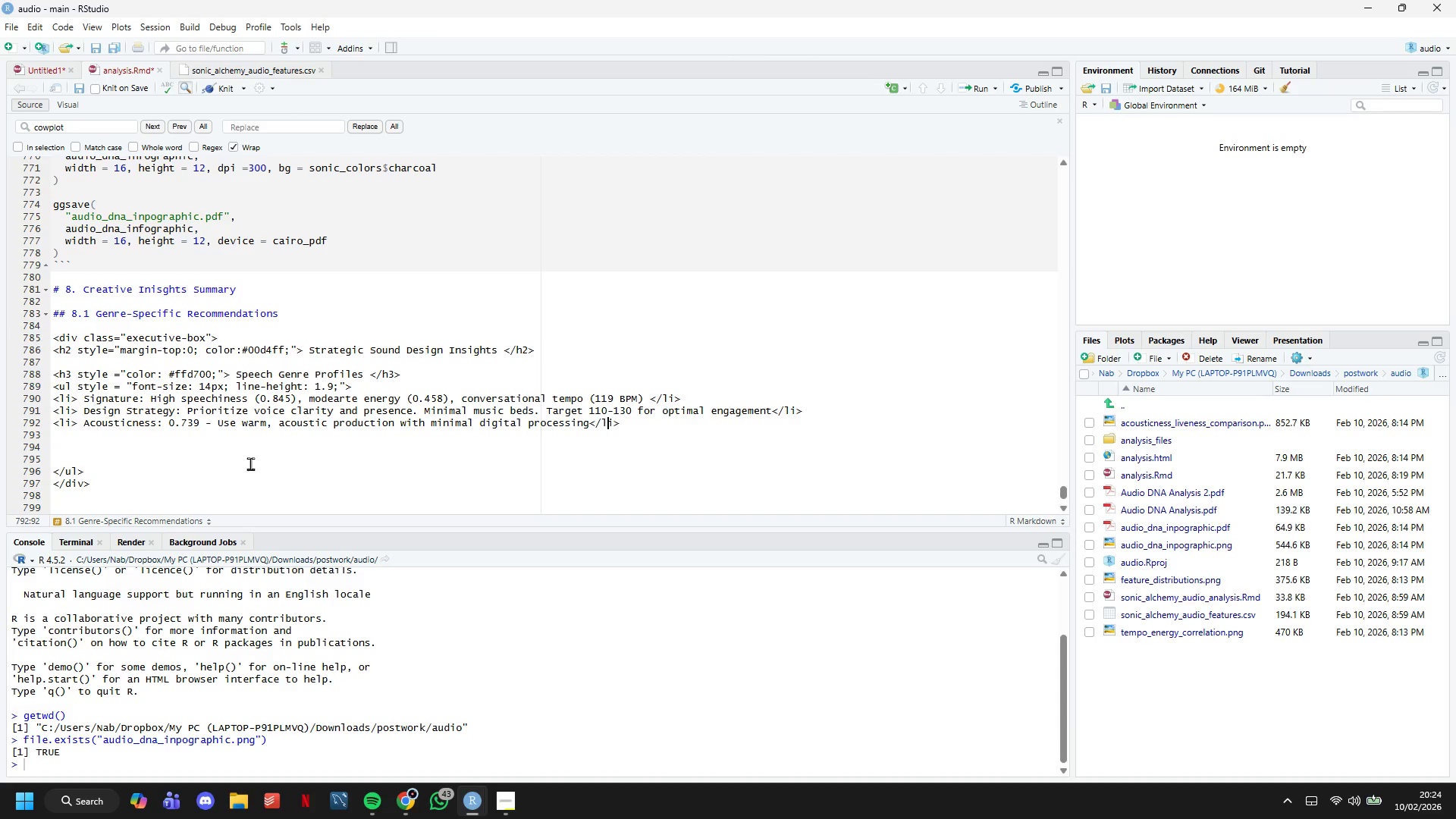 
key(ArrowRight)
 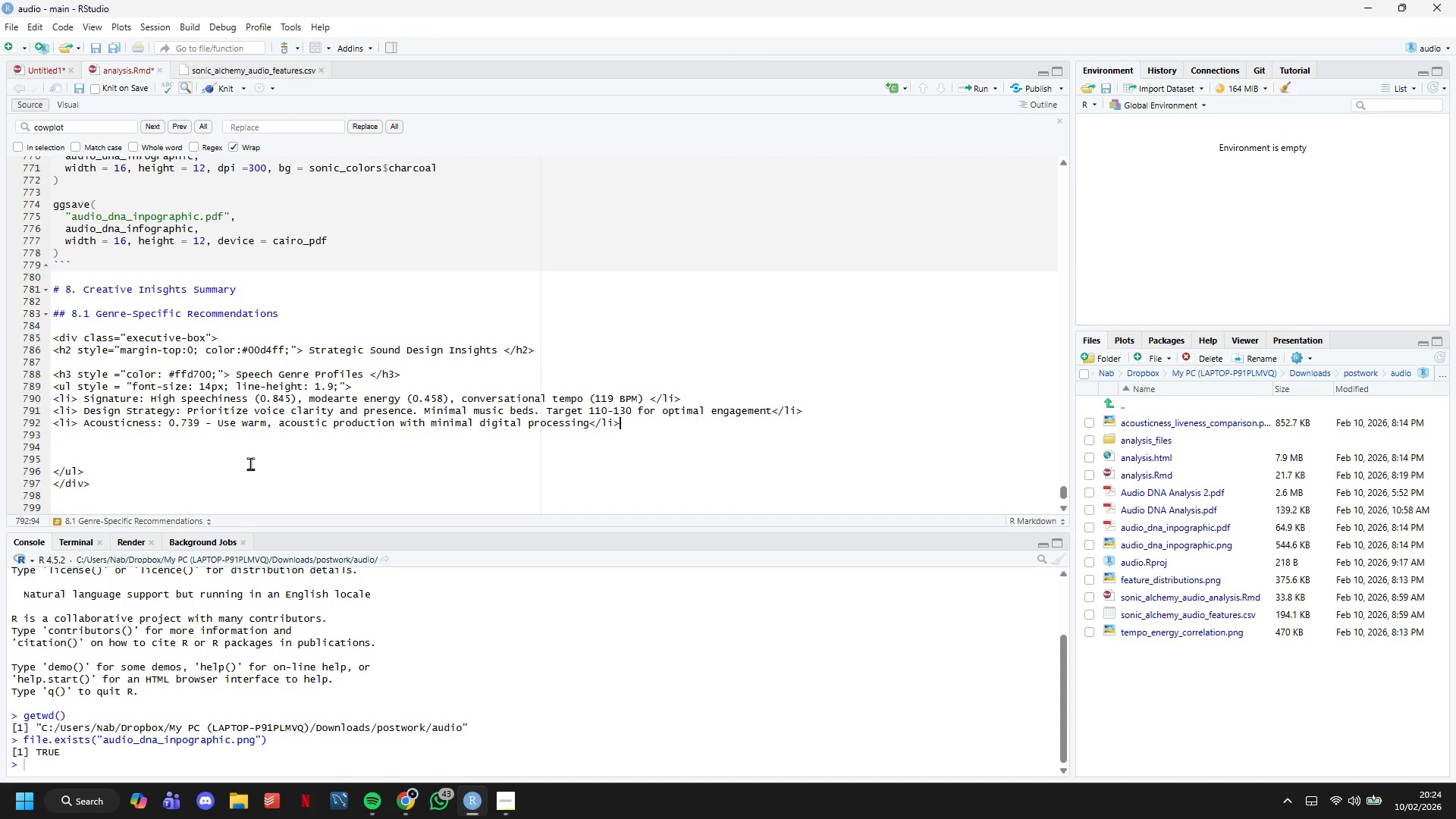 
key(ArrowRight)
 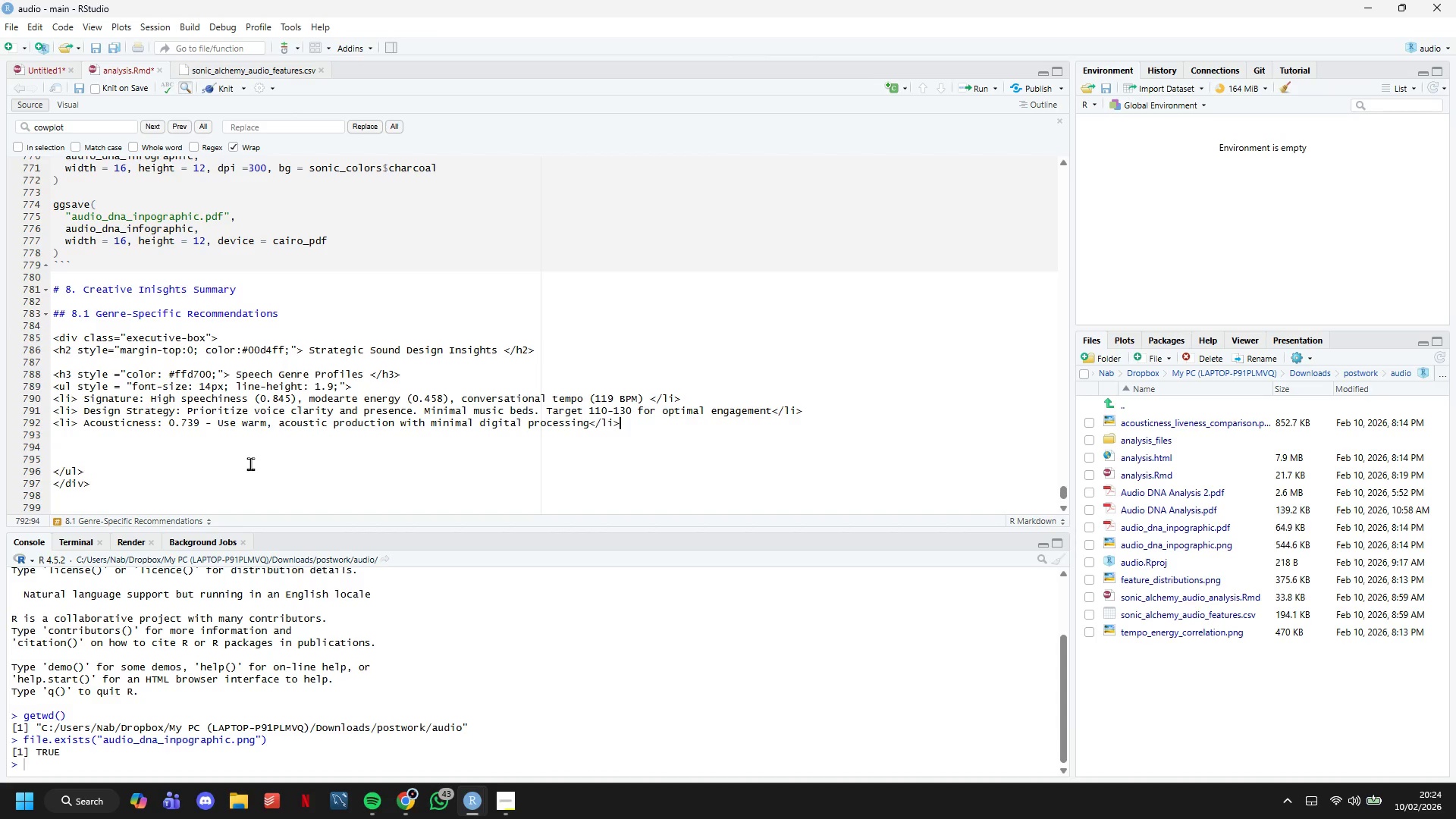 
key(Enter)
 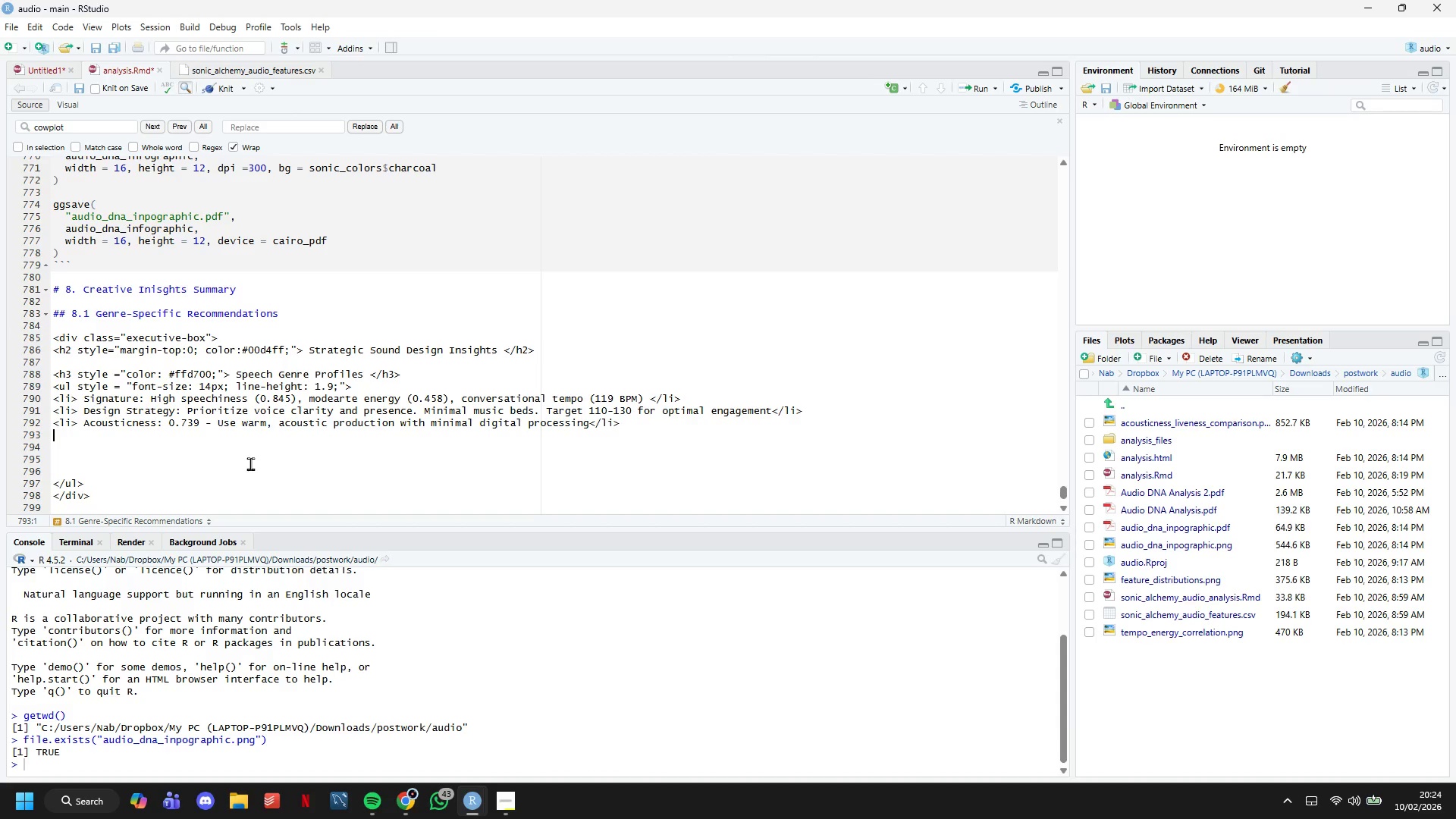 
key(Control+V)
 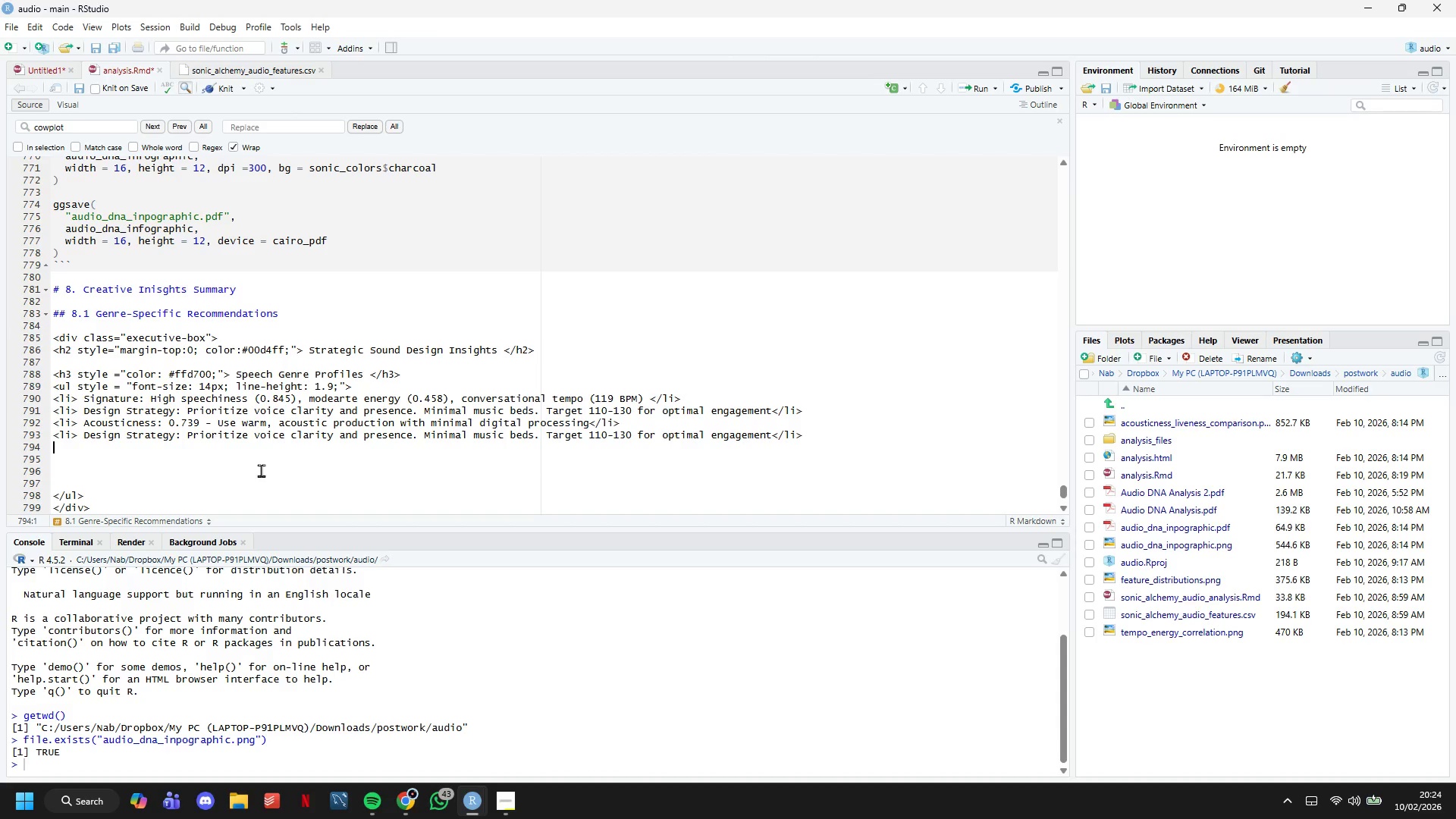 
key(Backspace)
 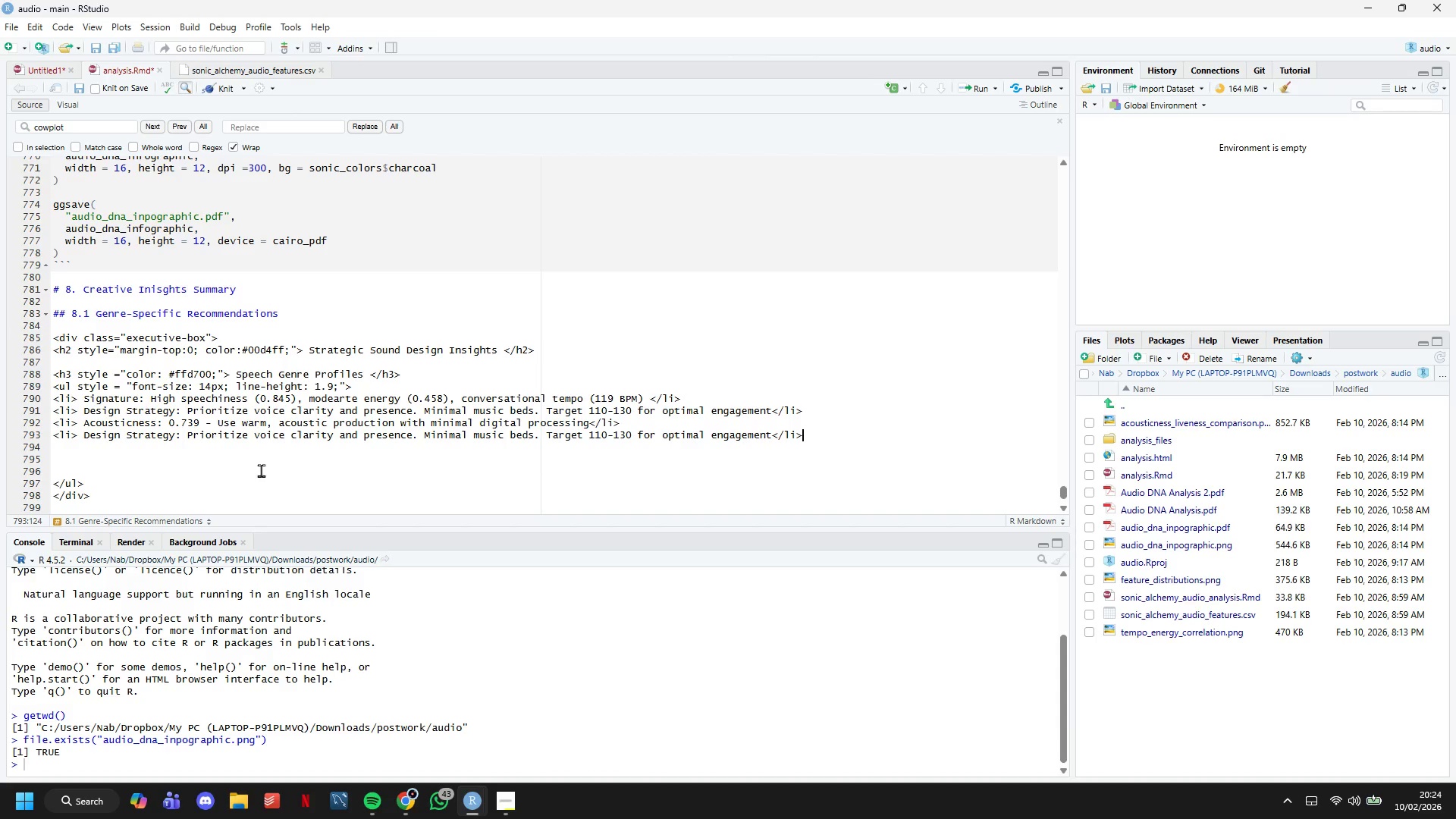 
key(ArrowLeft)
 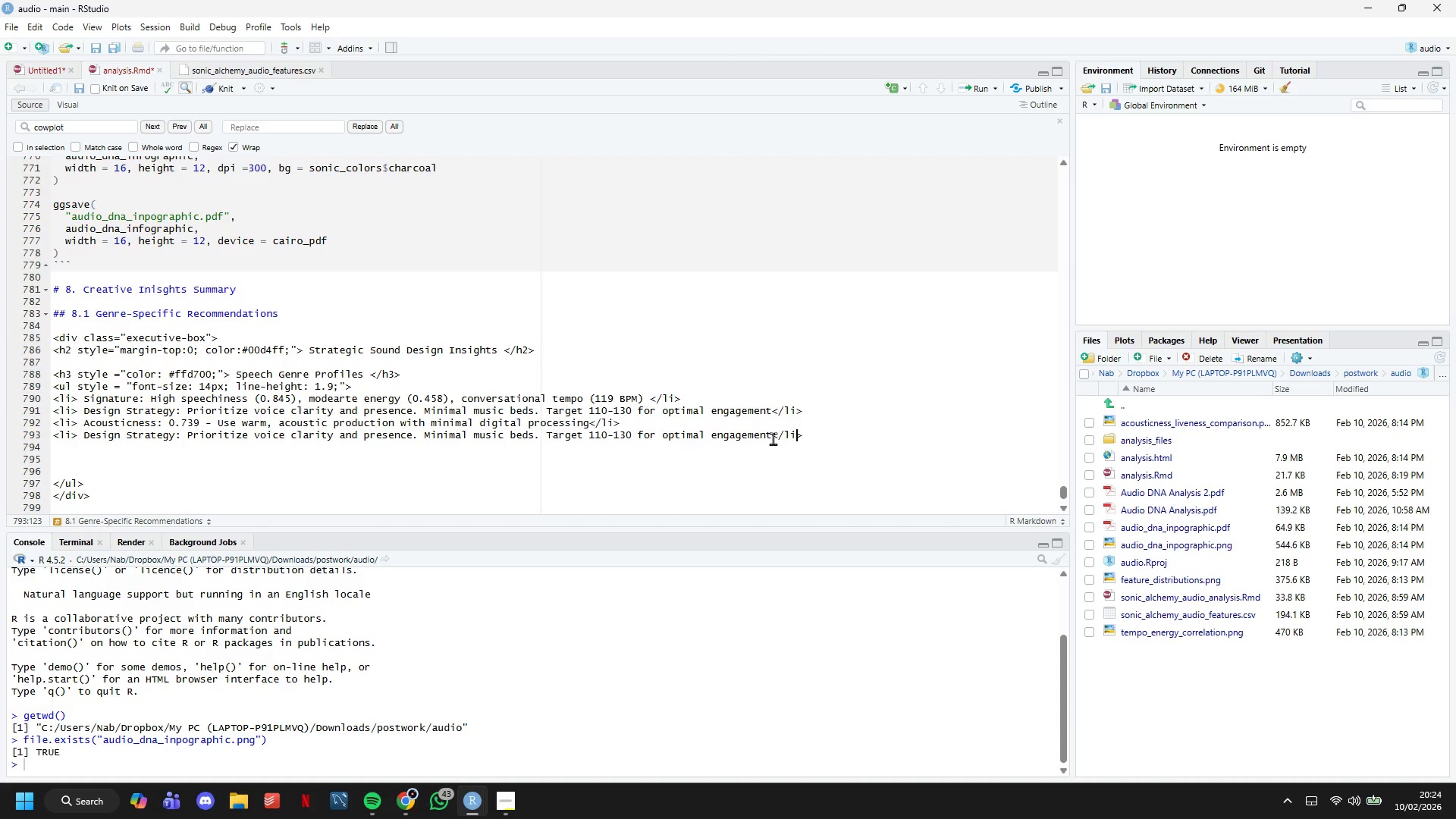 
left_click_drag(start_coordinate=[769, 438], to_coordinate=[84, 438])
 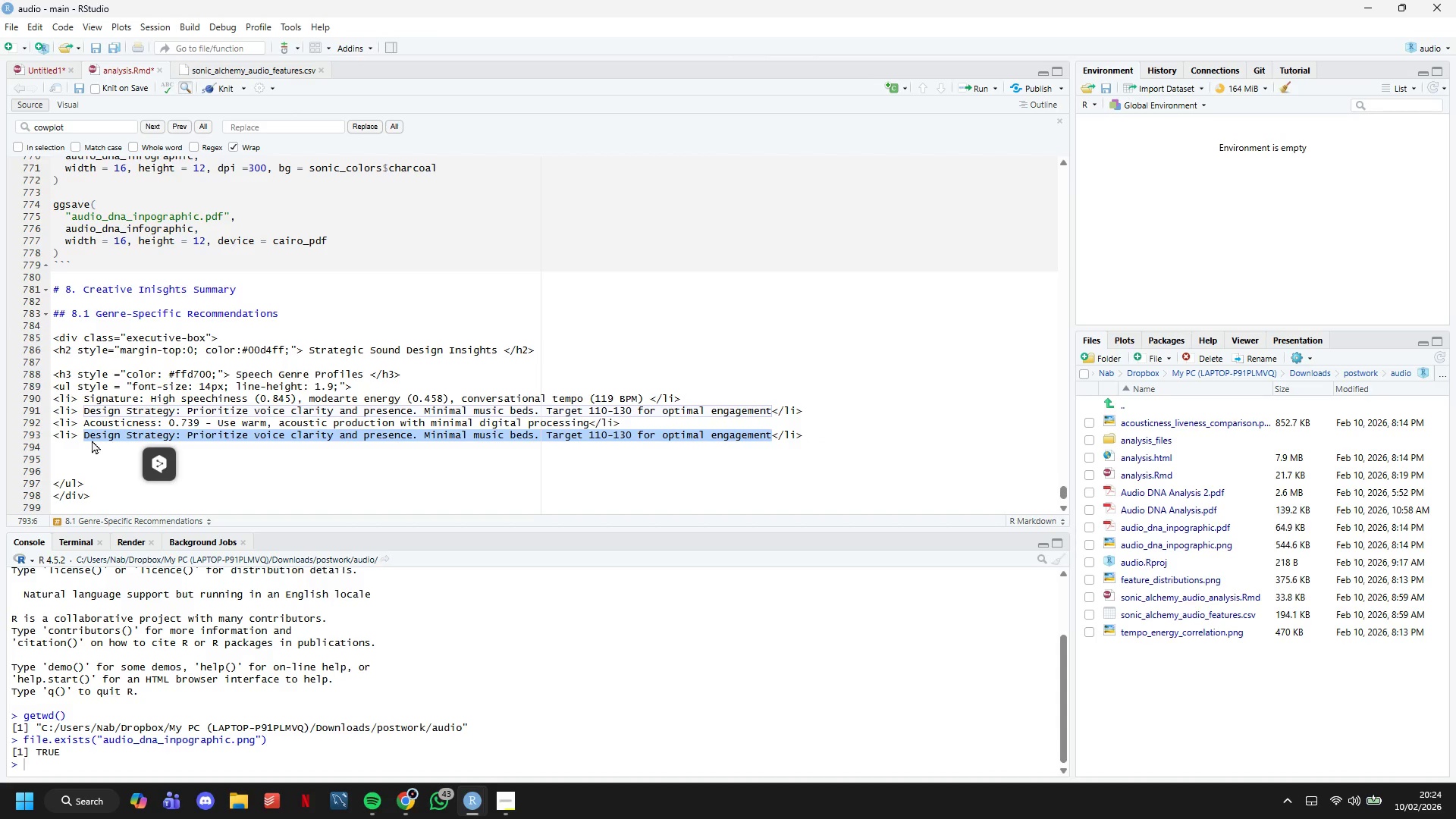 
key(Backspace)
type(Best for: Narrative podcaasts)
key(Backspace)
key(Backspace)
key(Backspace)
key(Backspace)
type(sts, interviews, documentary story t)
key(Backspace)
key(Backspace)
type(telling)
 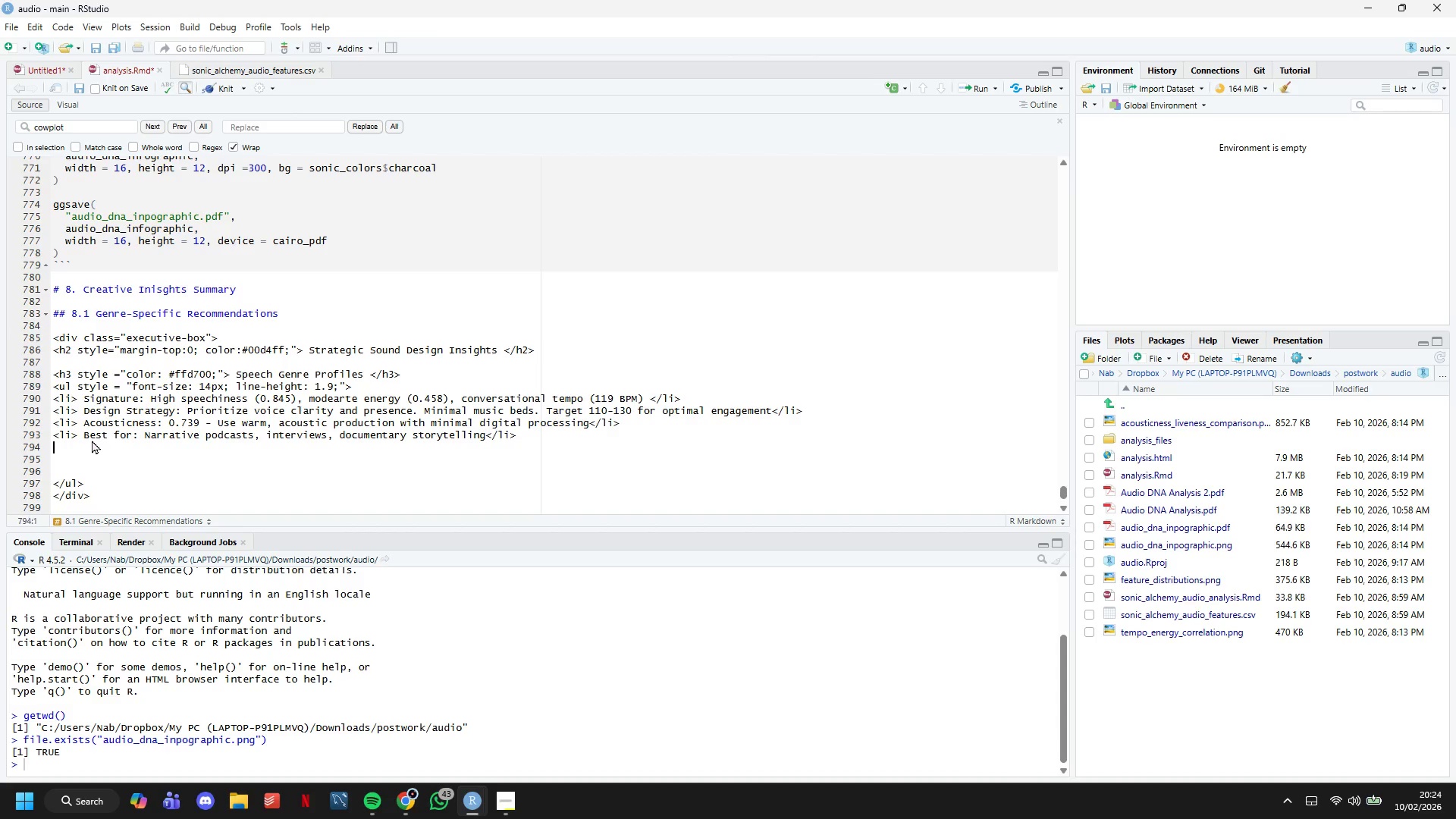 
key(ArrowDown)
 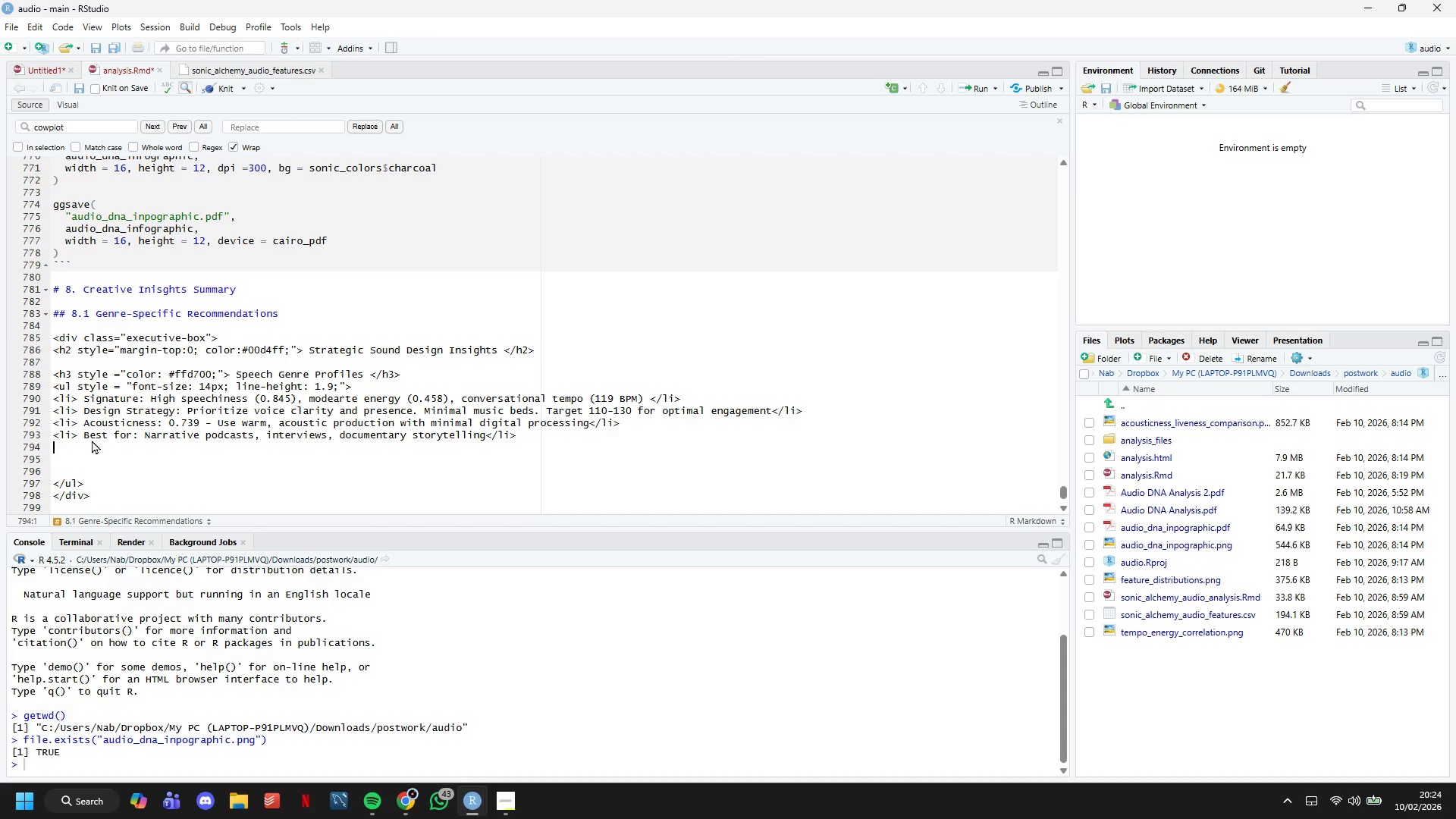 
key(Enter)
 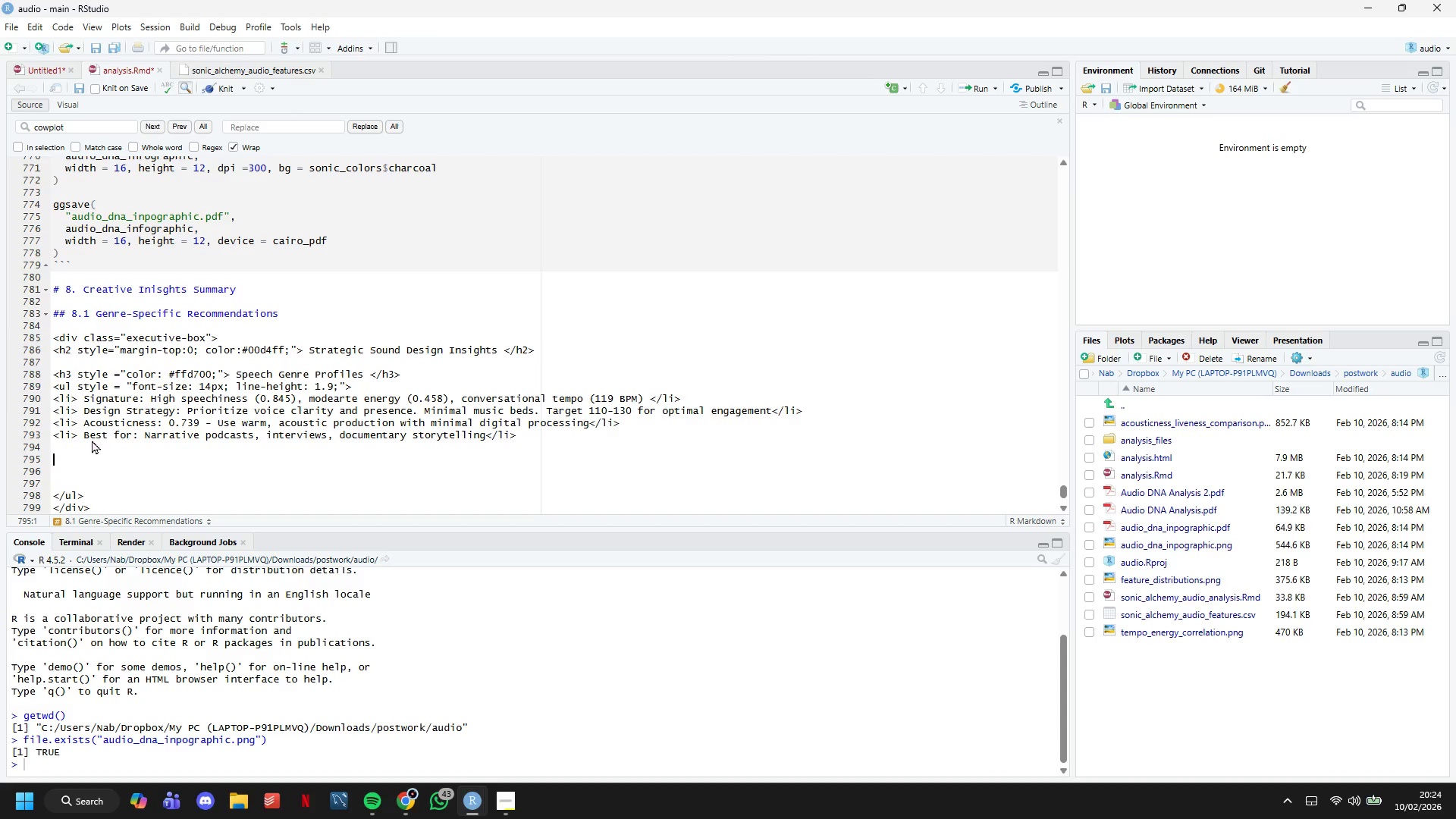 
key(ArrowDown)
 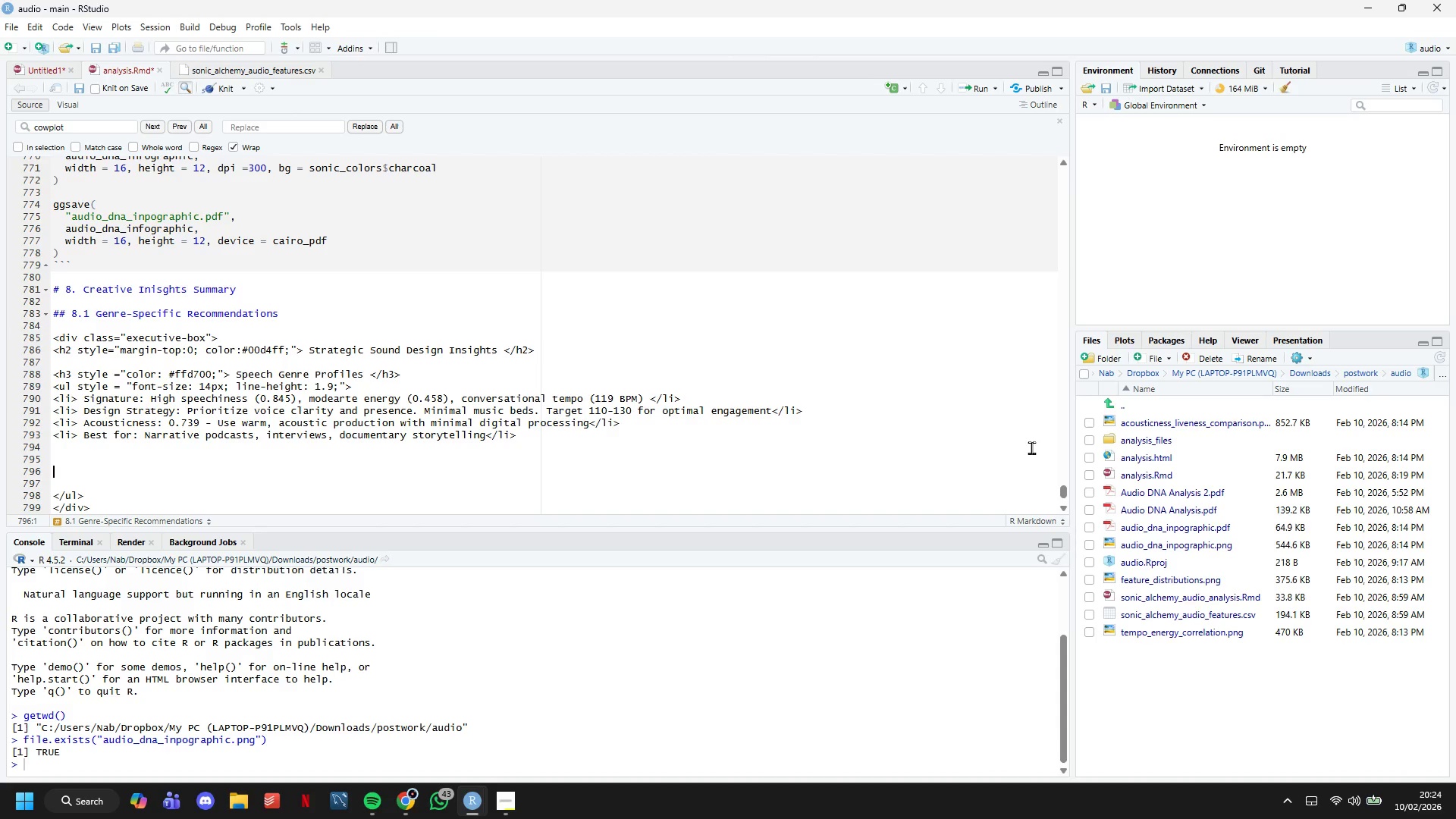 
key(ArrowDown)
 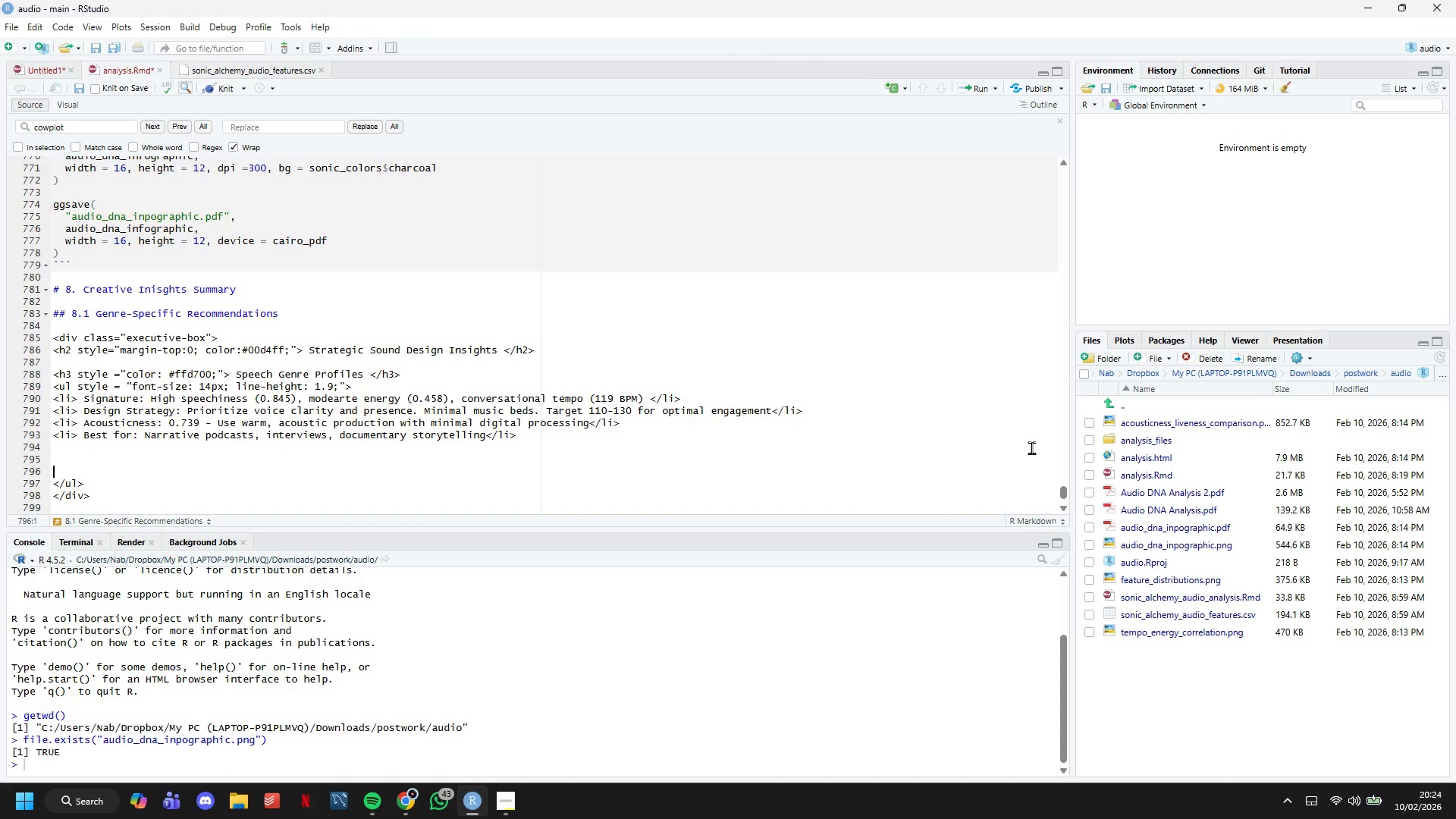 
key(Backspace)
 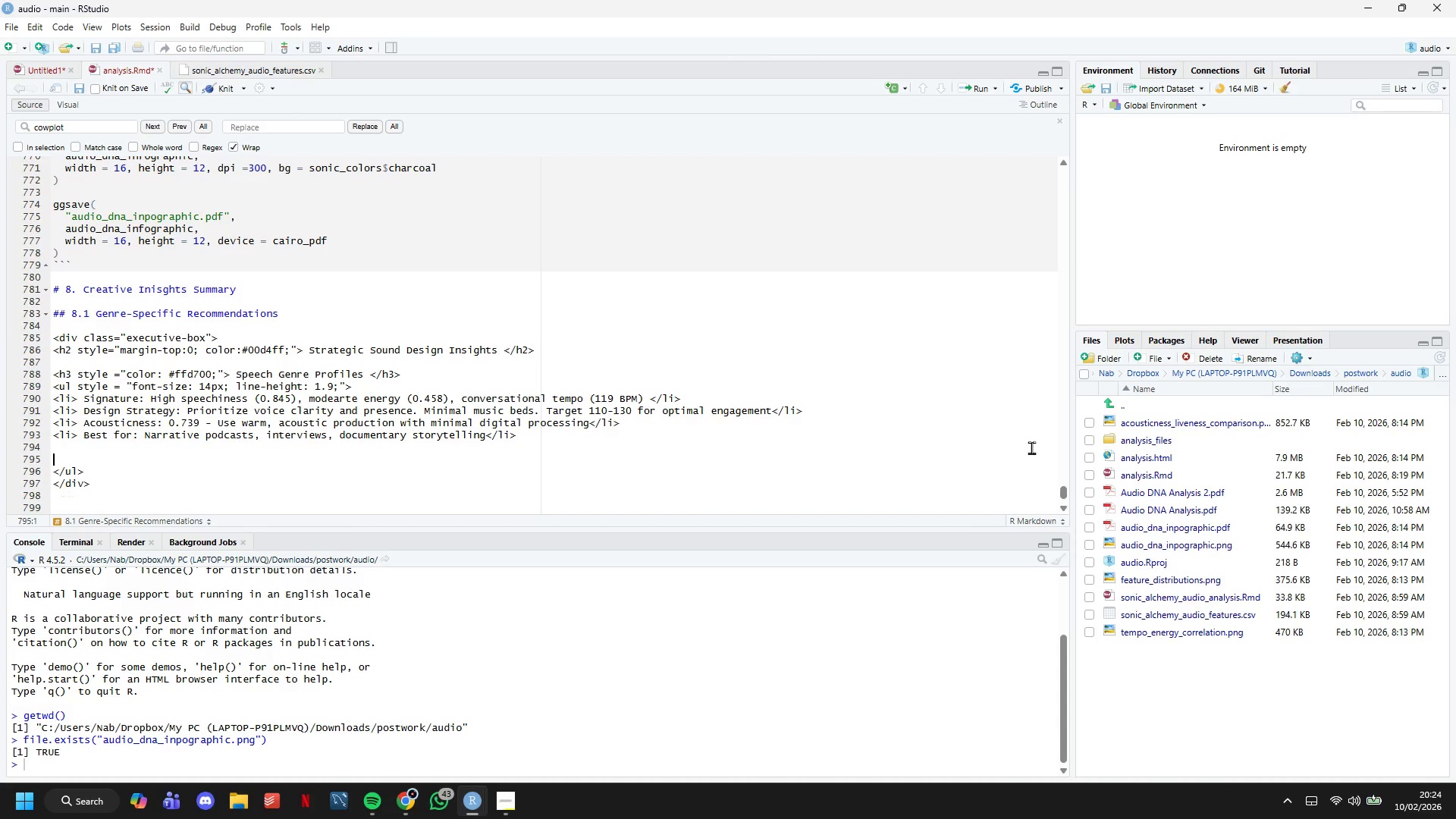 
key(Backspace)
 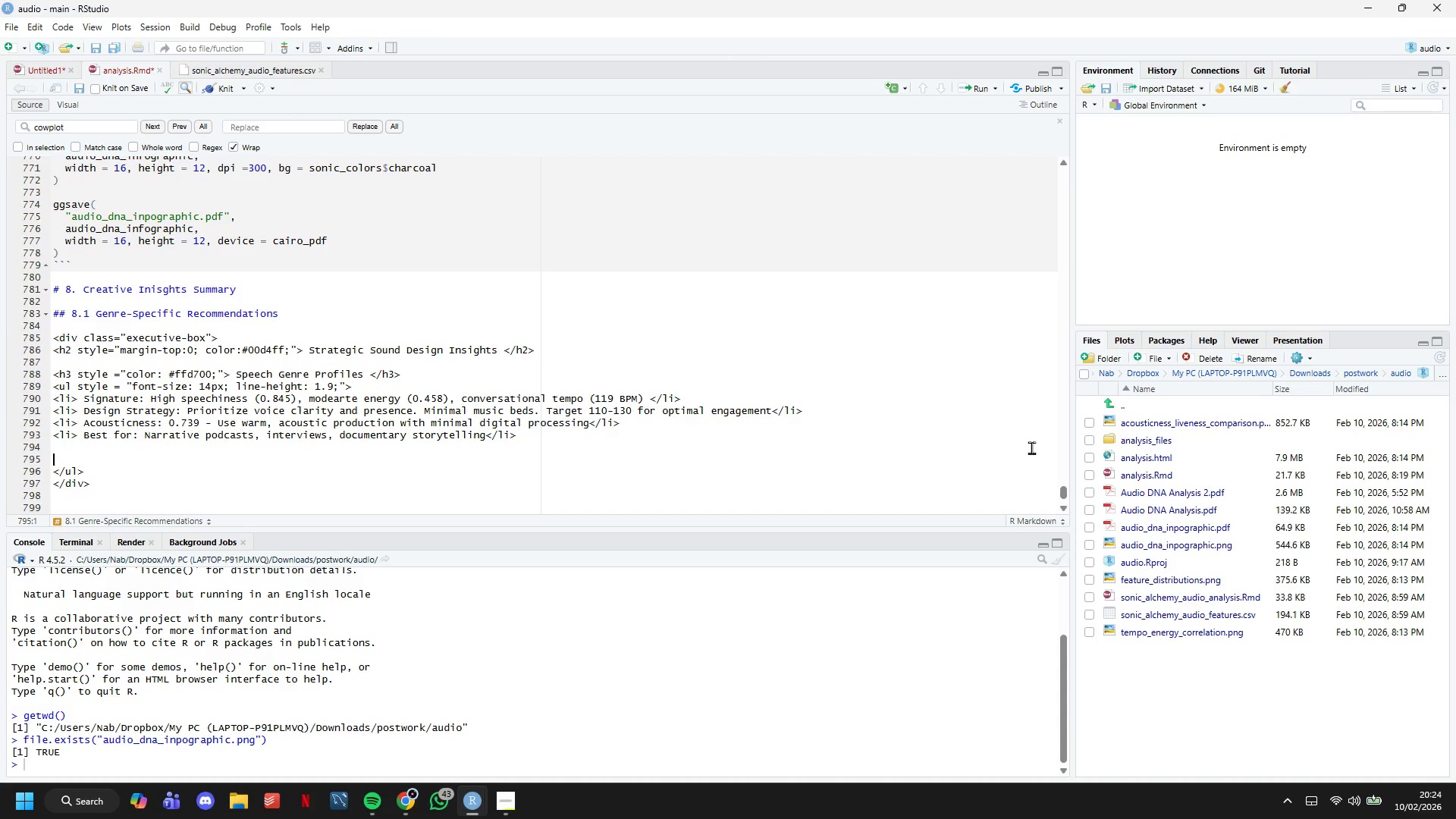 
key(Backspace)
 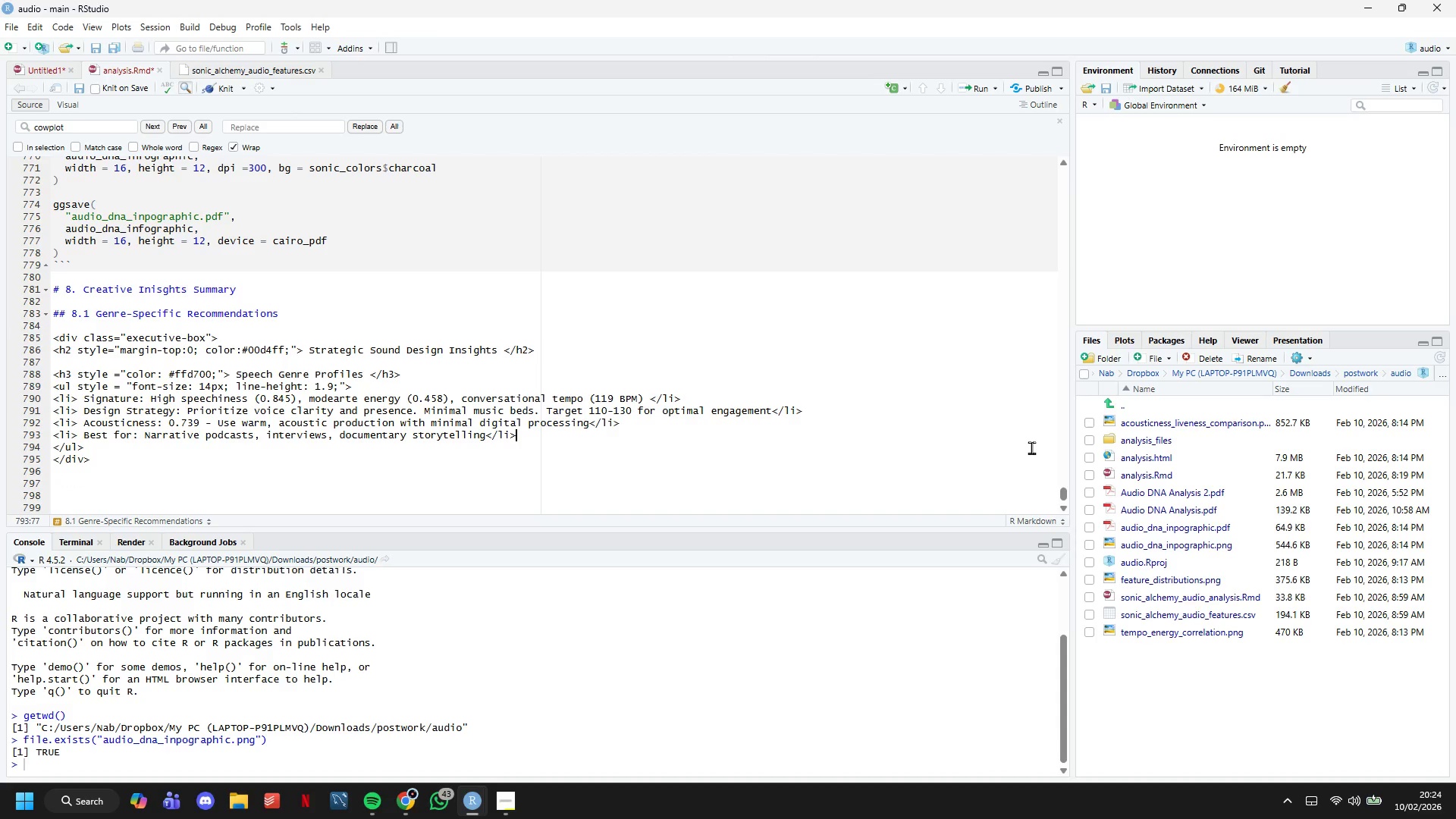 
key(Backspace)
 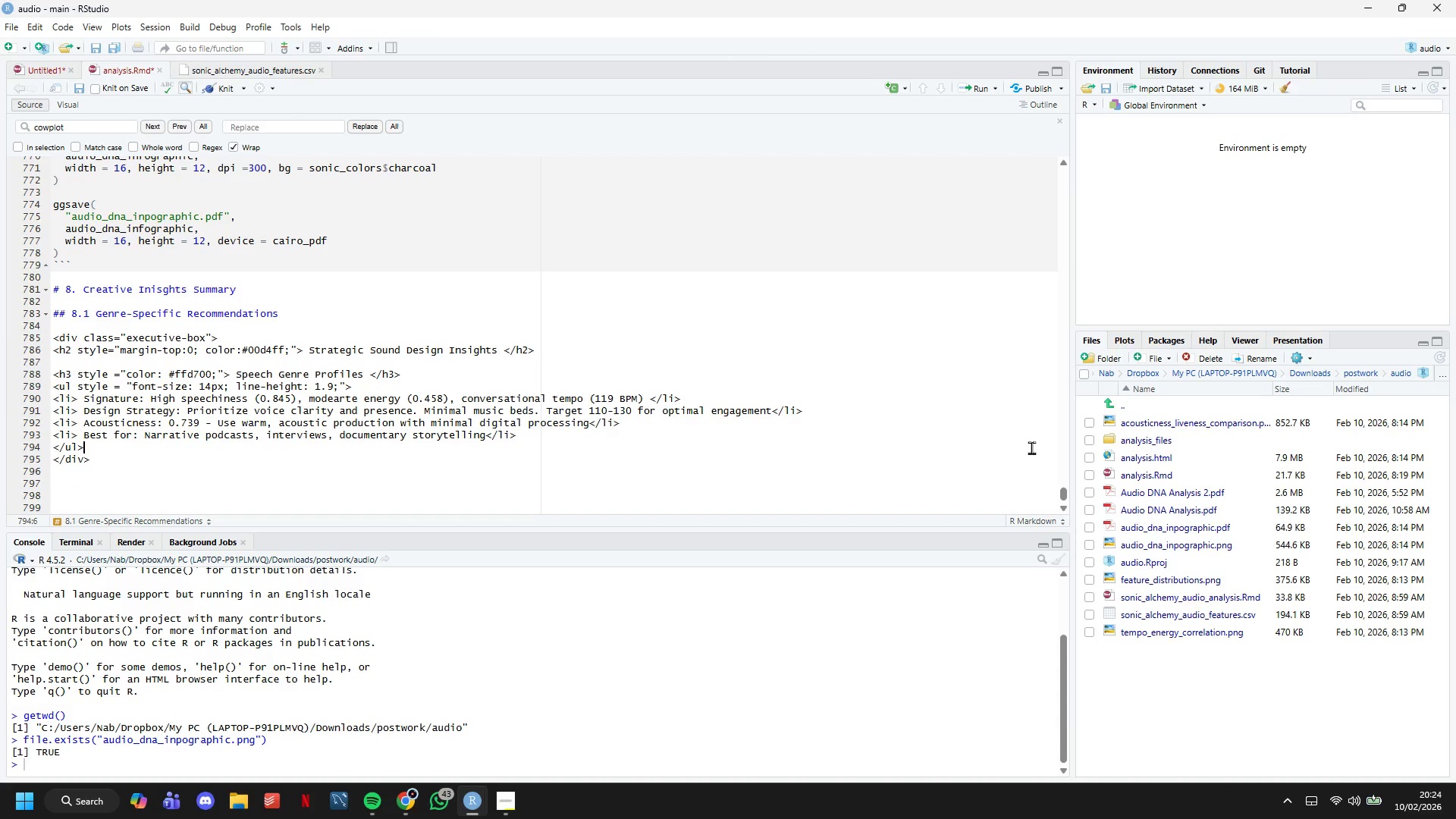 
key(ArrowDown)
 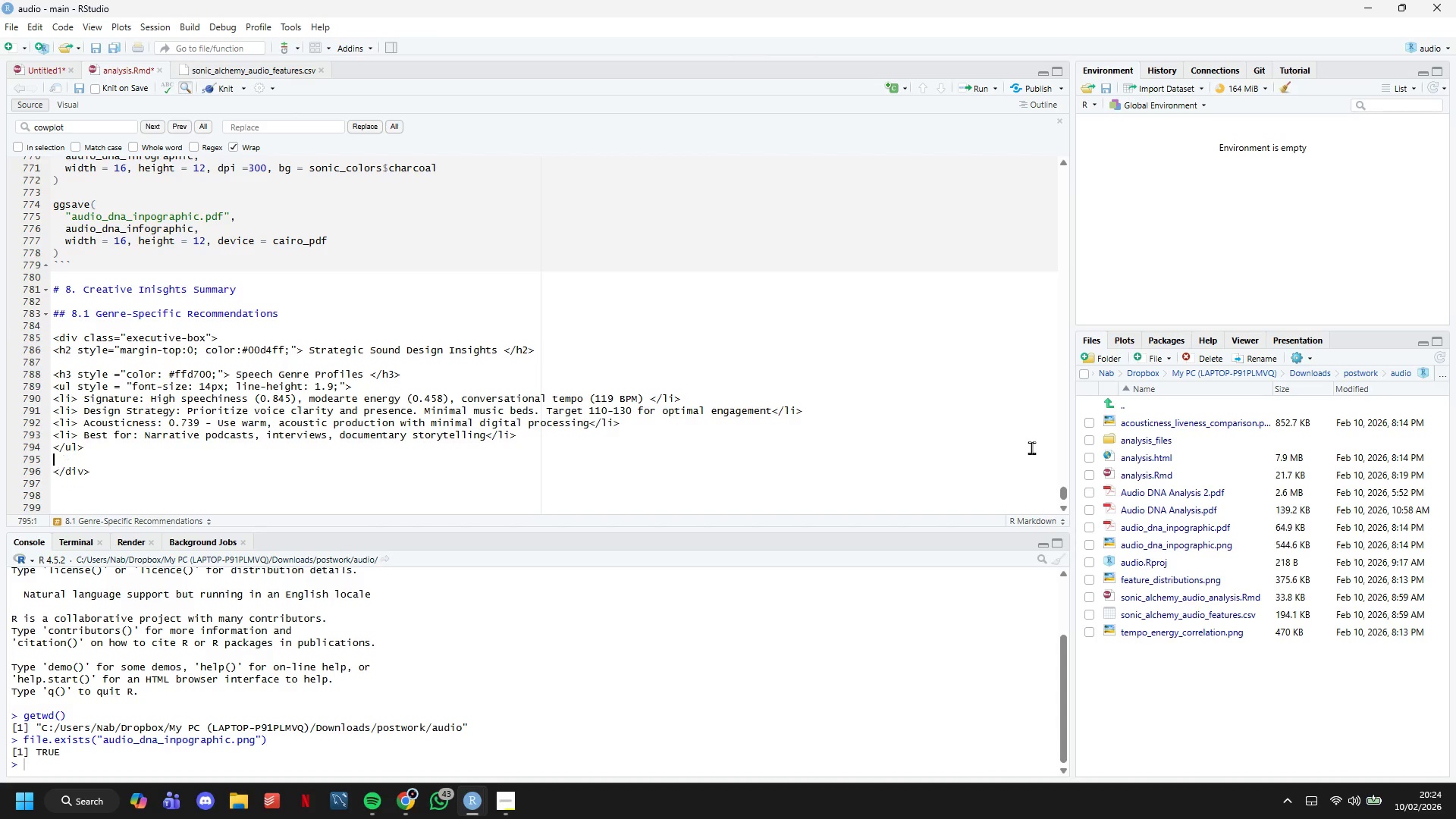 
key(Enter)
 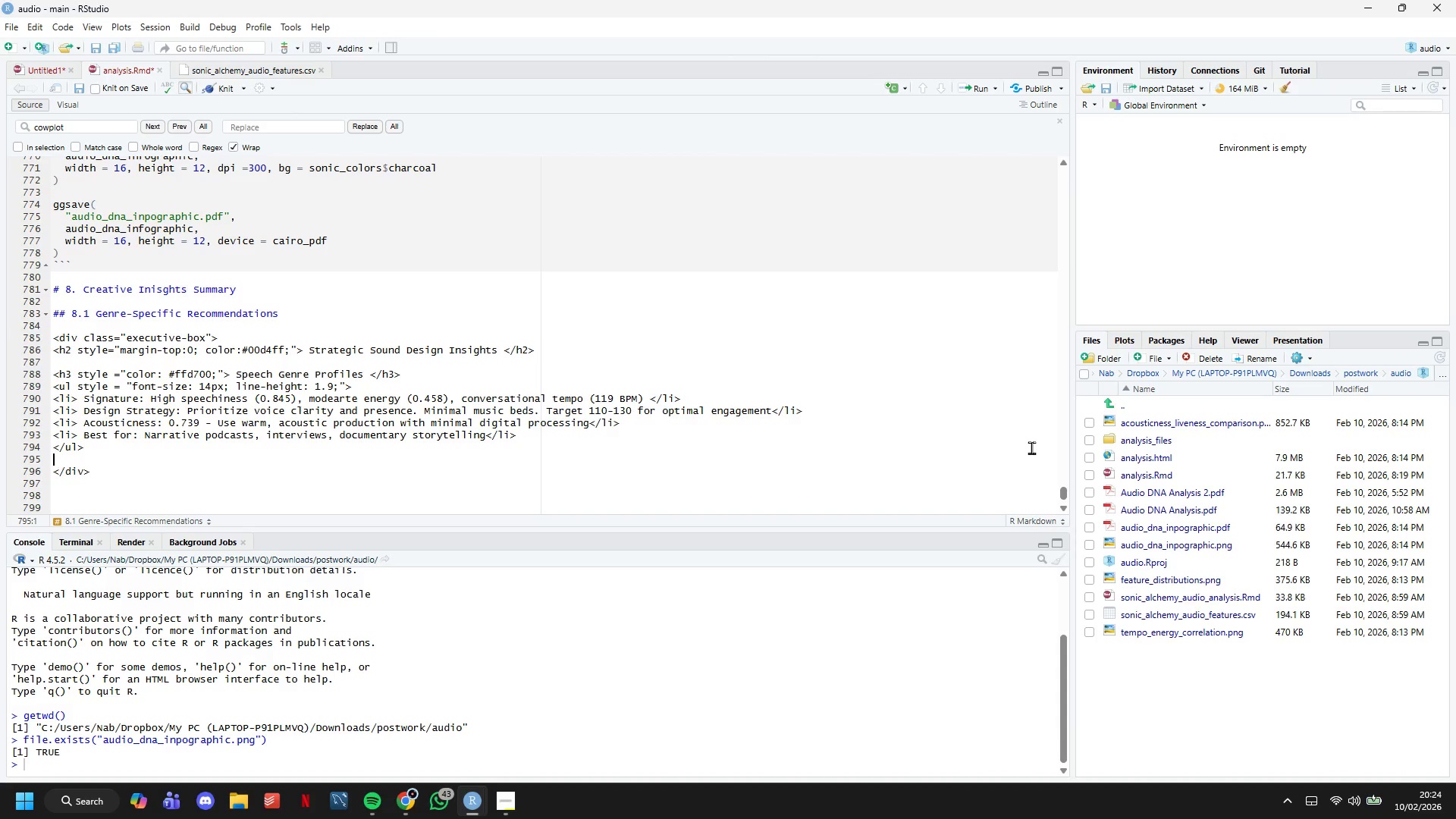 
key(Enter)
 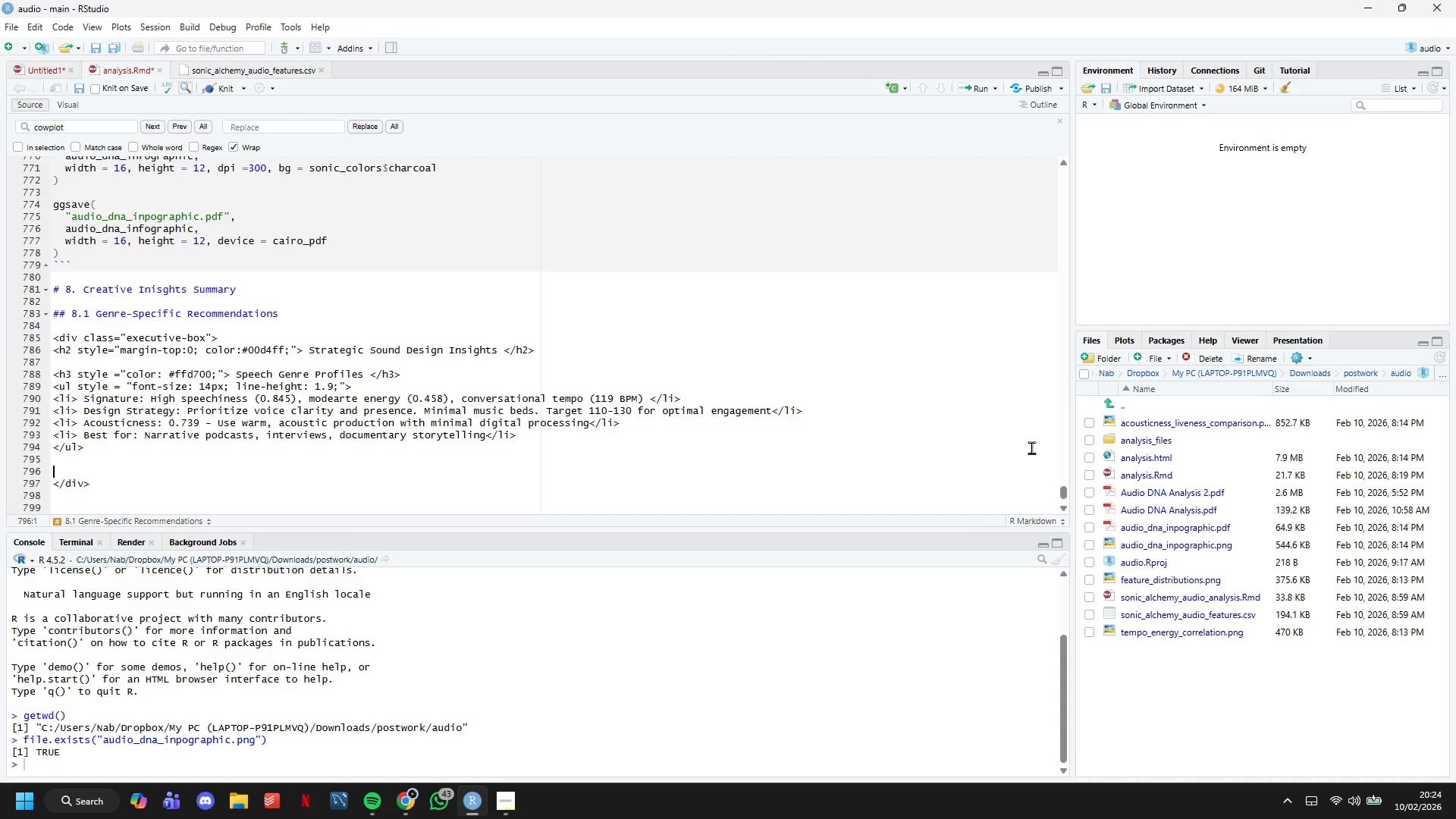 
key(Enter)
 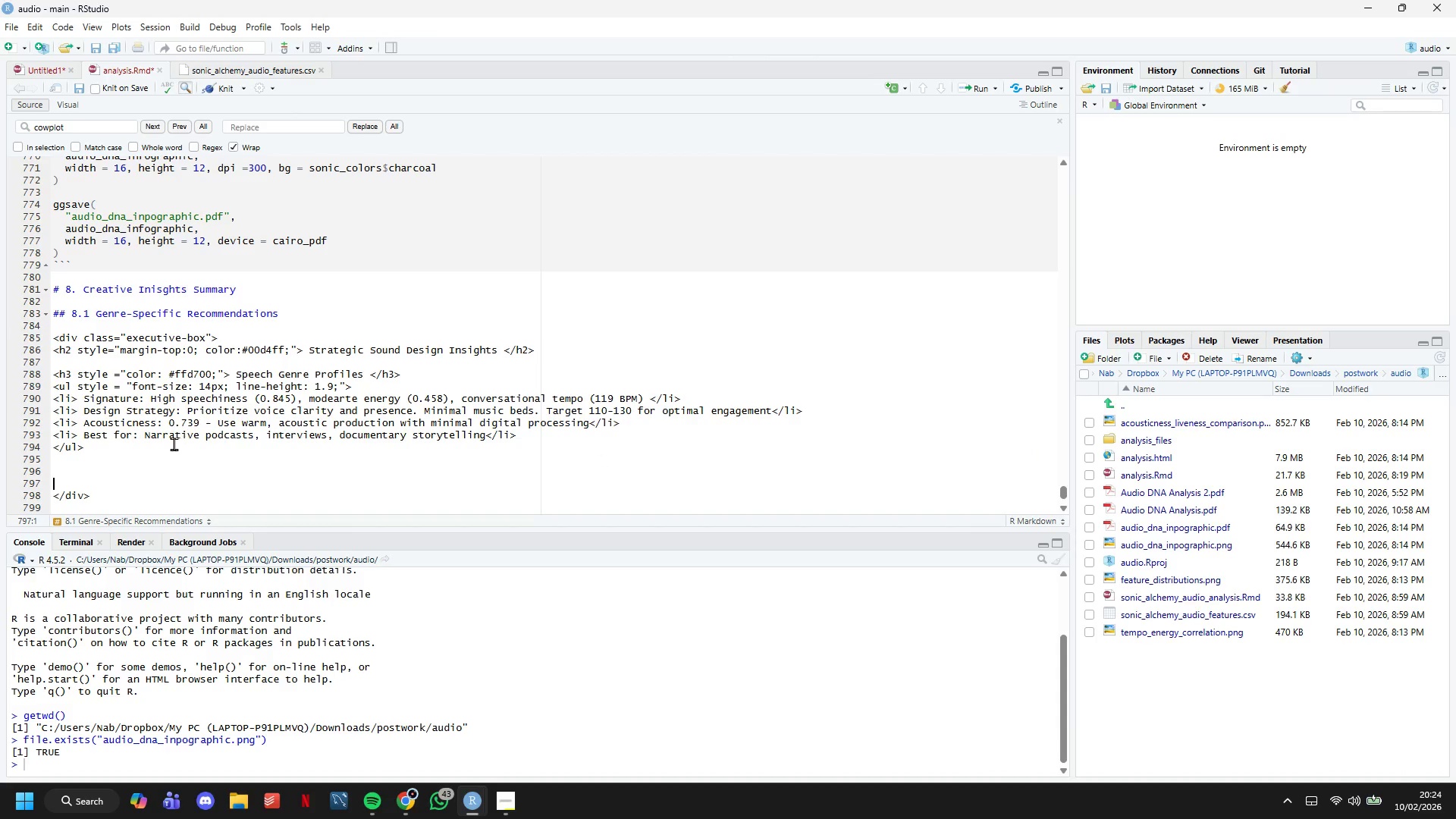 
left_click_drag(start_coordinate=[110, 441], to_coordinate=[55, 374])
 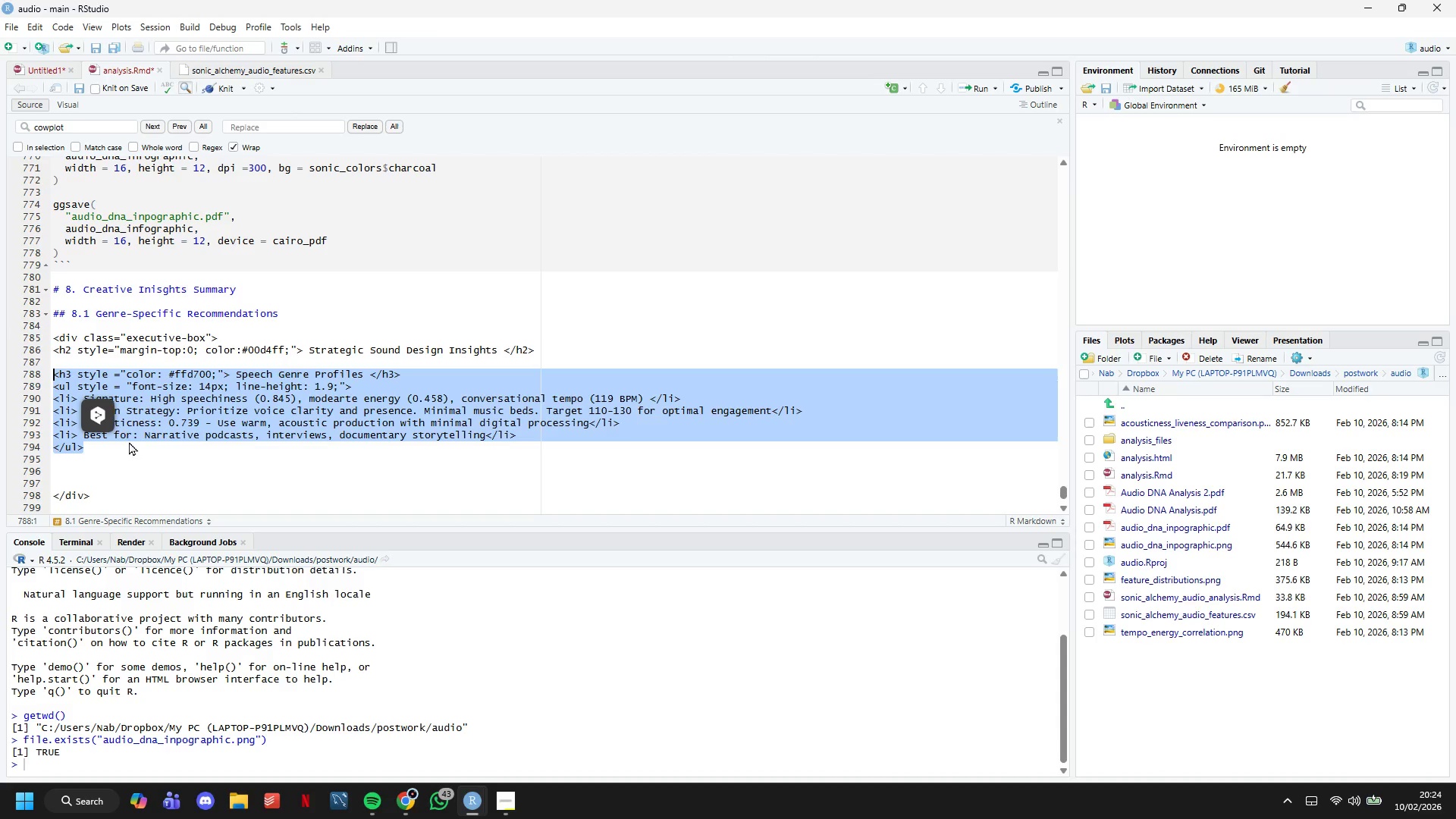 
key(Control+C)
 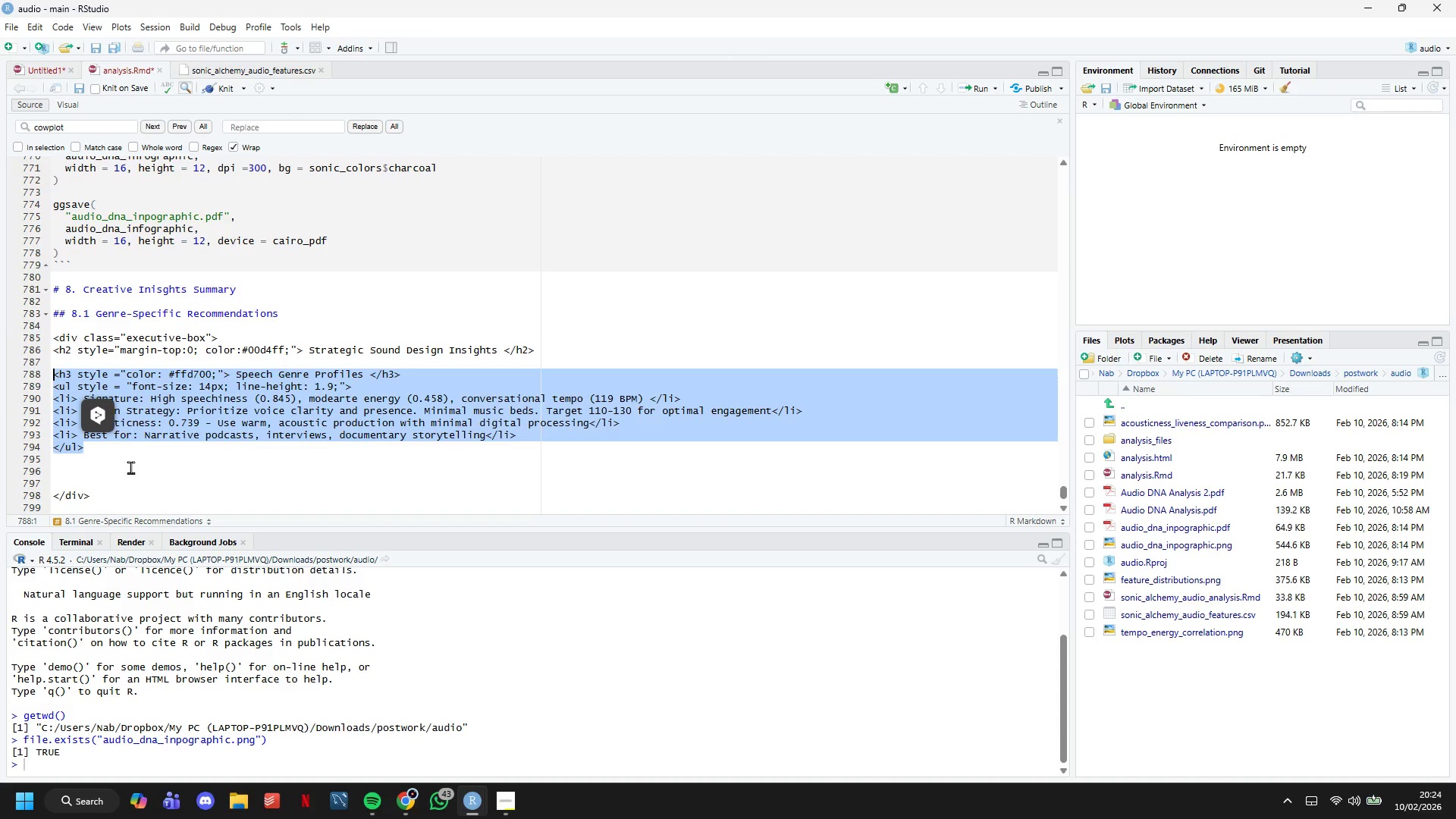 
left_click([130, 467])
 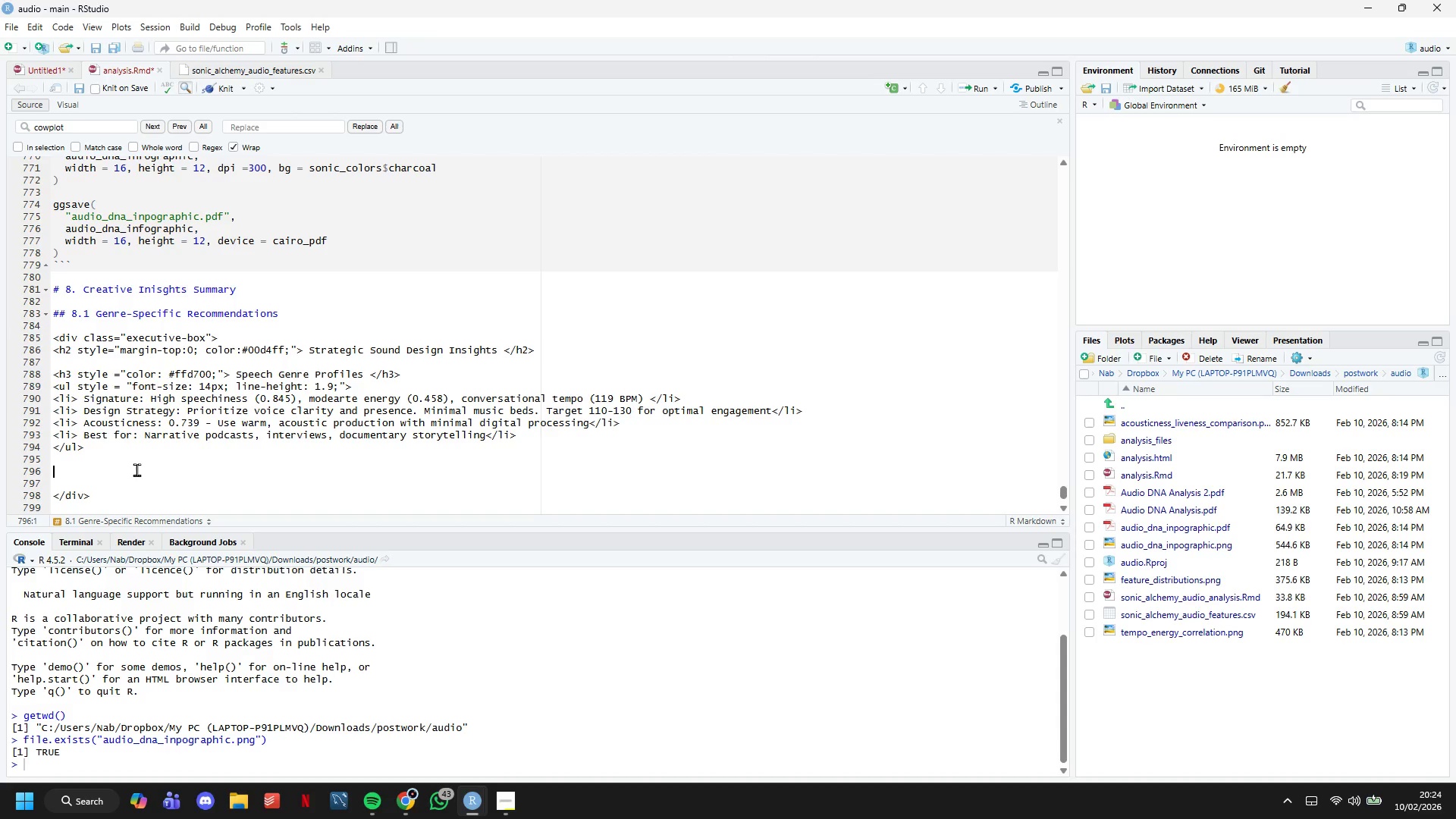 
key(Control+V)
 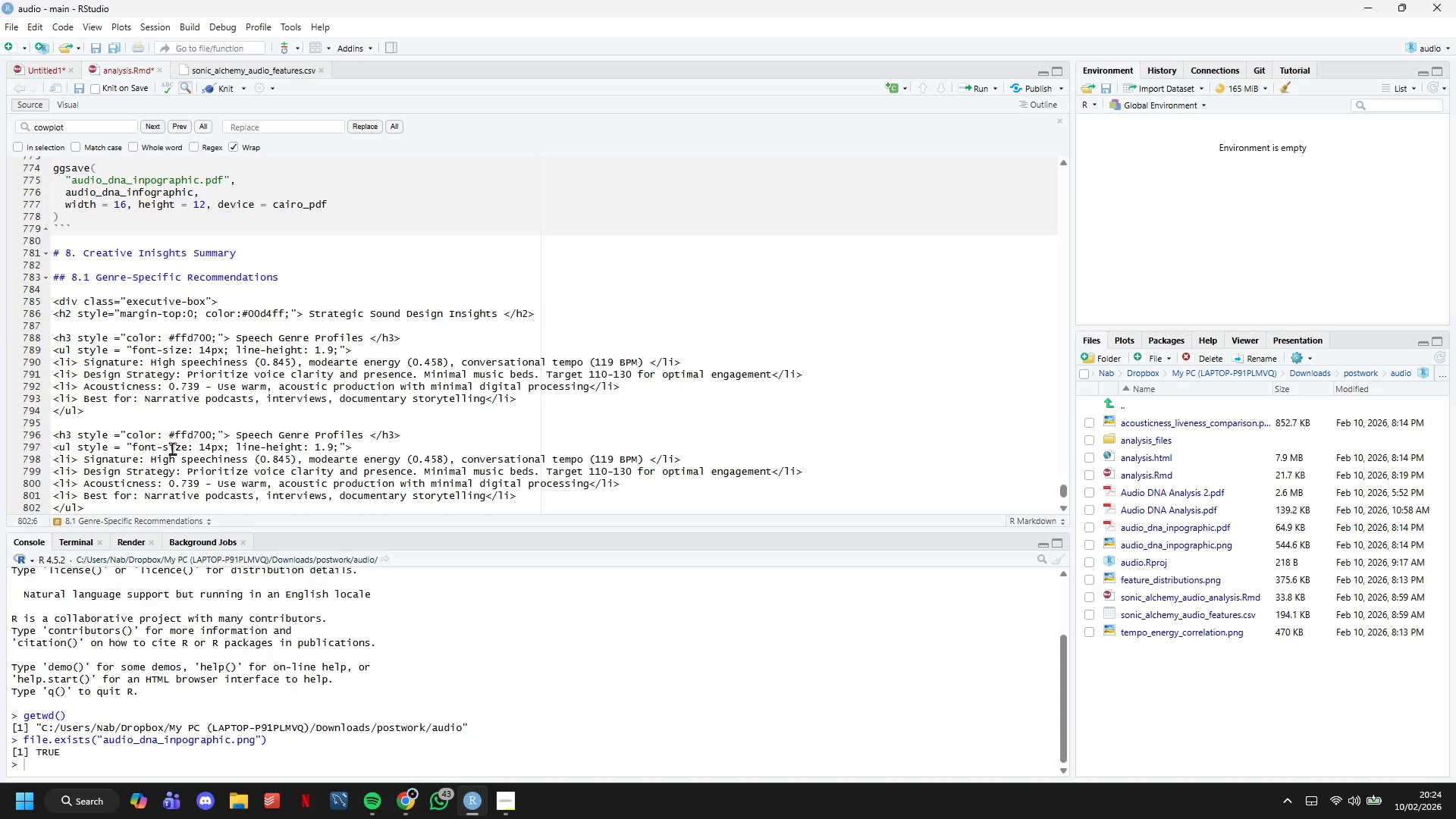 
wait(10.88)
 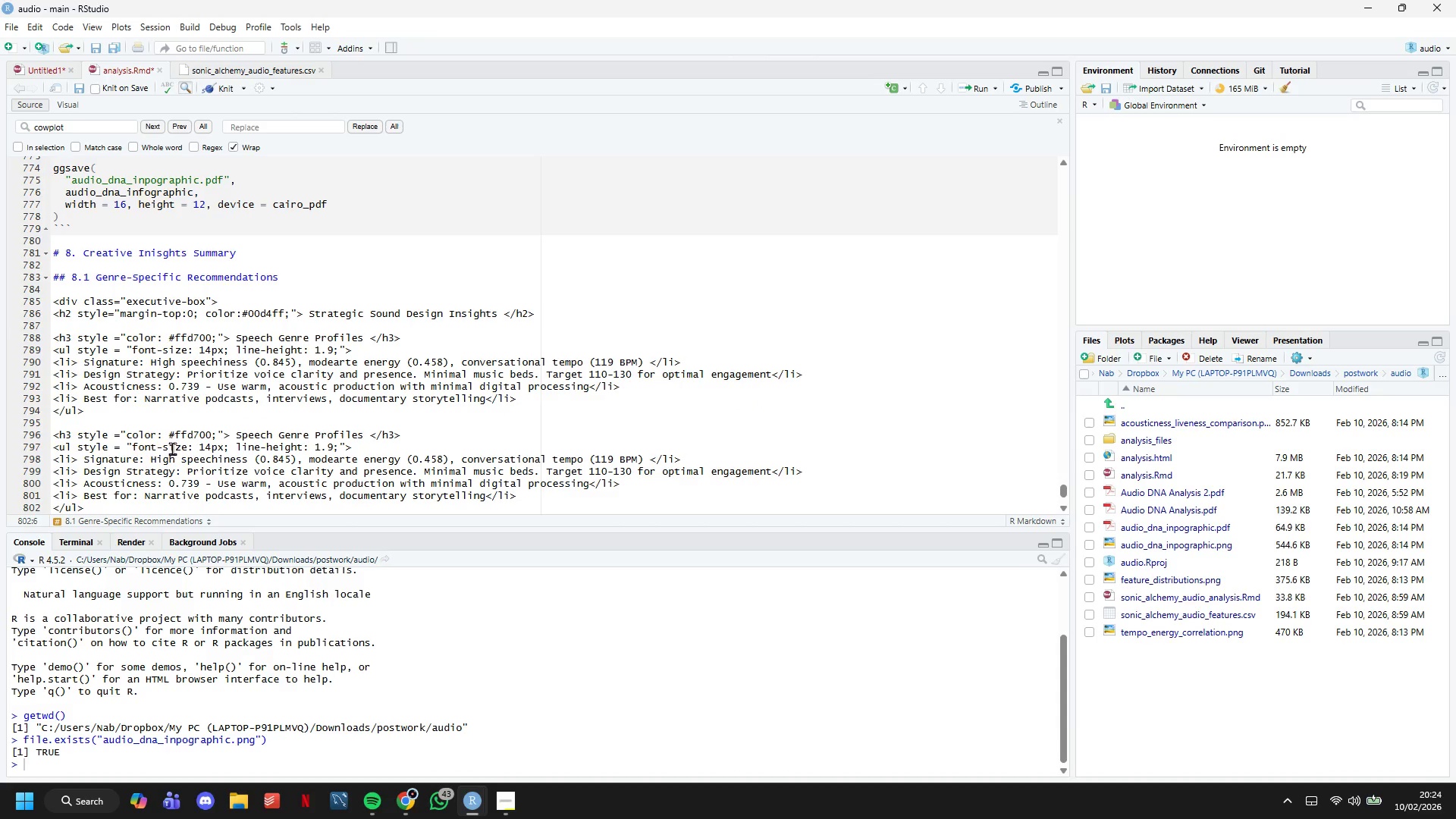 
scroll: coordinate [481, 348], scroll_direction: down, amount: 7.0
 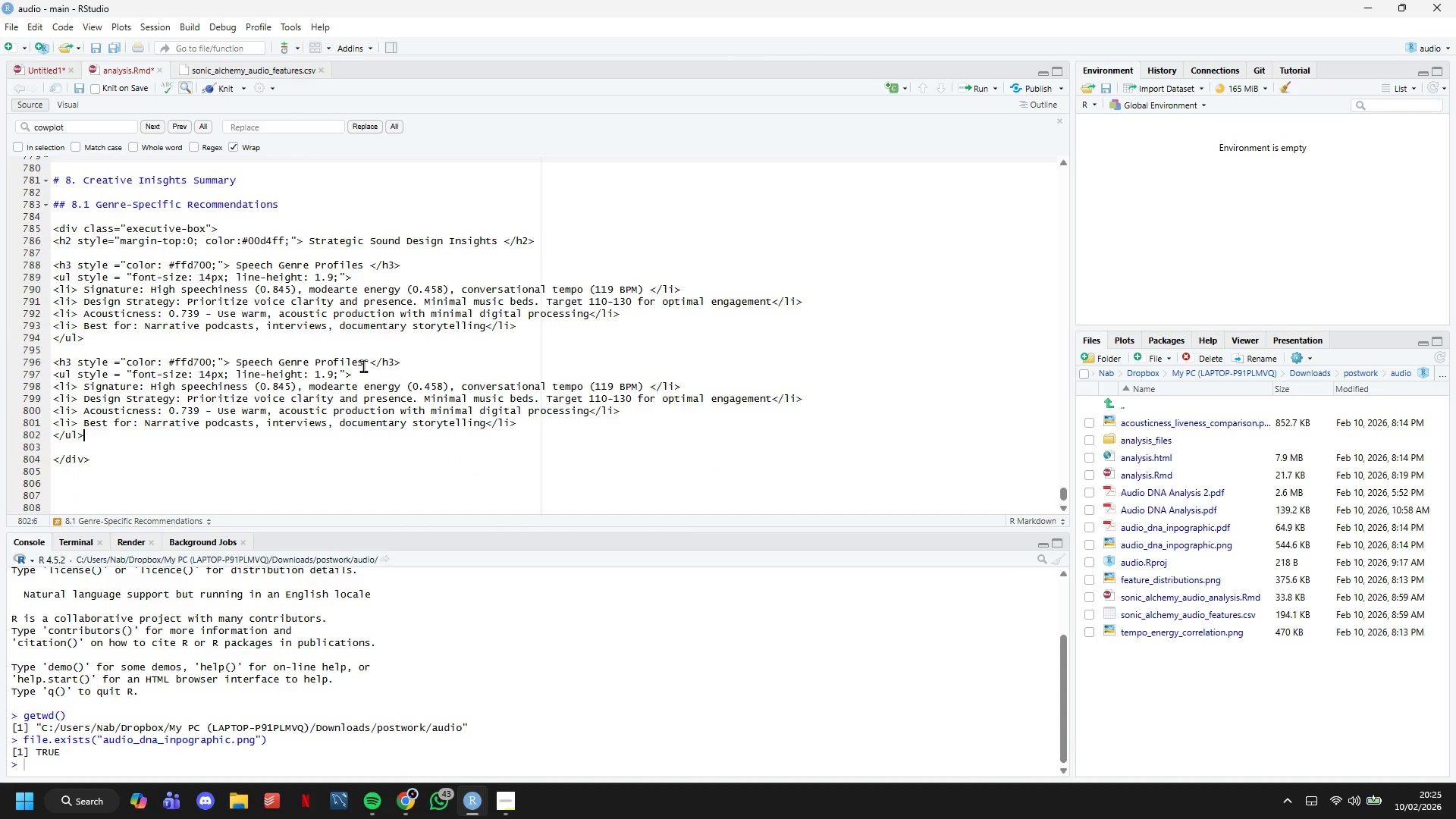 
left_click_drag(start_coordinate=[363, 366], to_coordinate=[333, 364])
 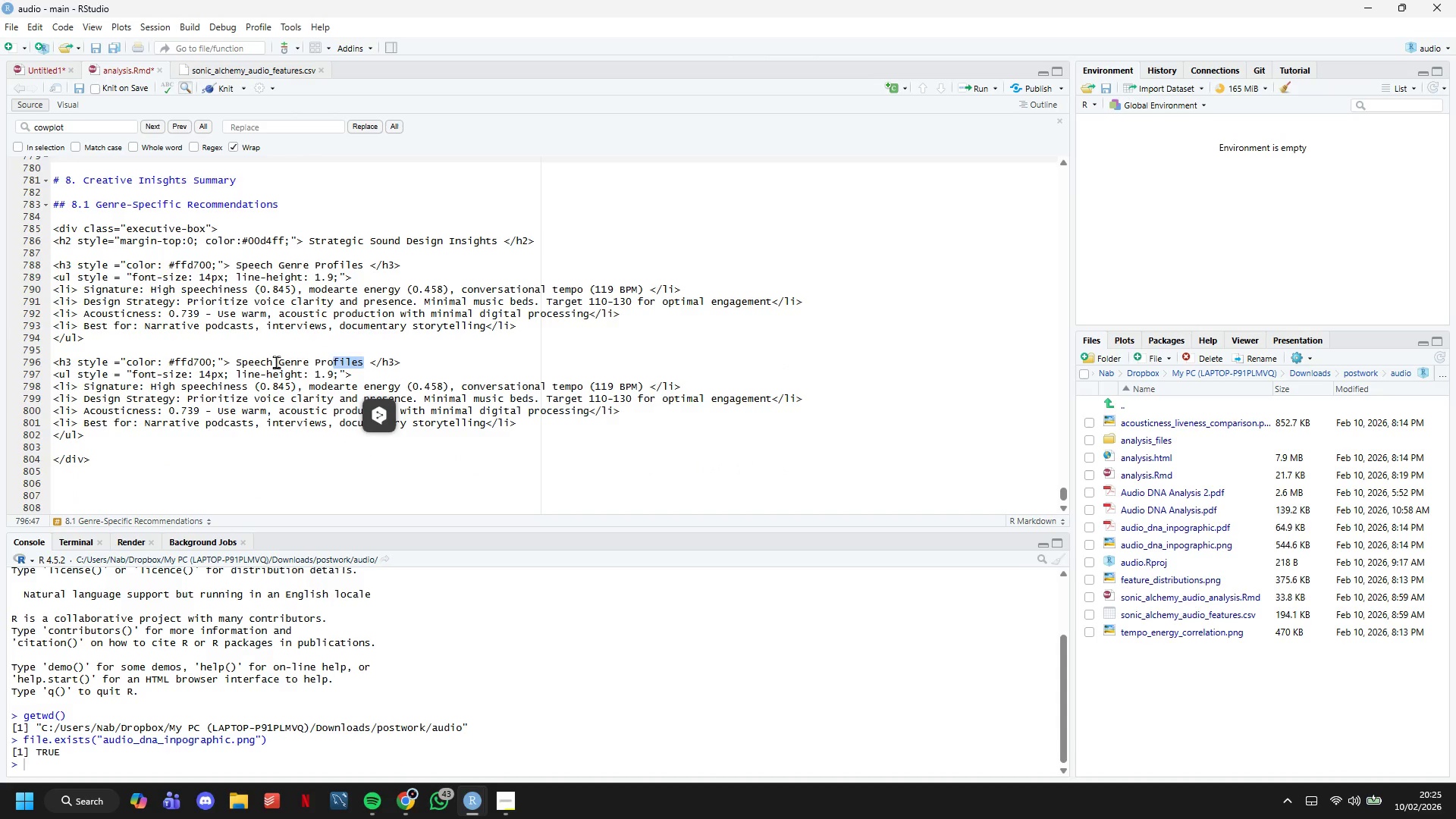 
left_click([276, 362])
 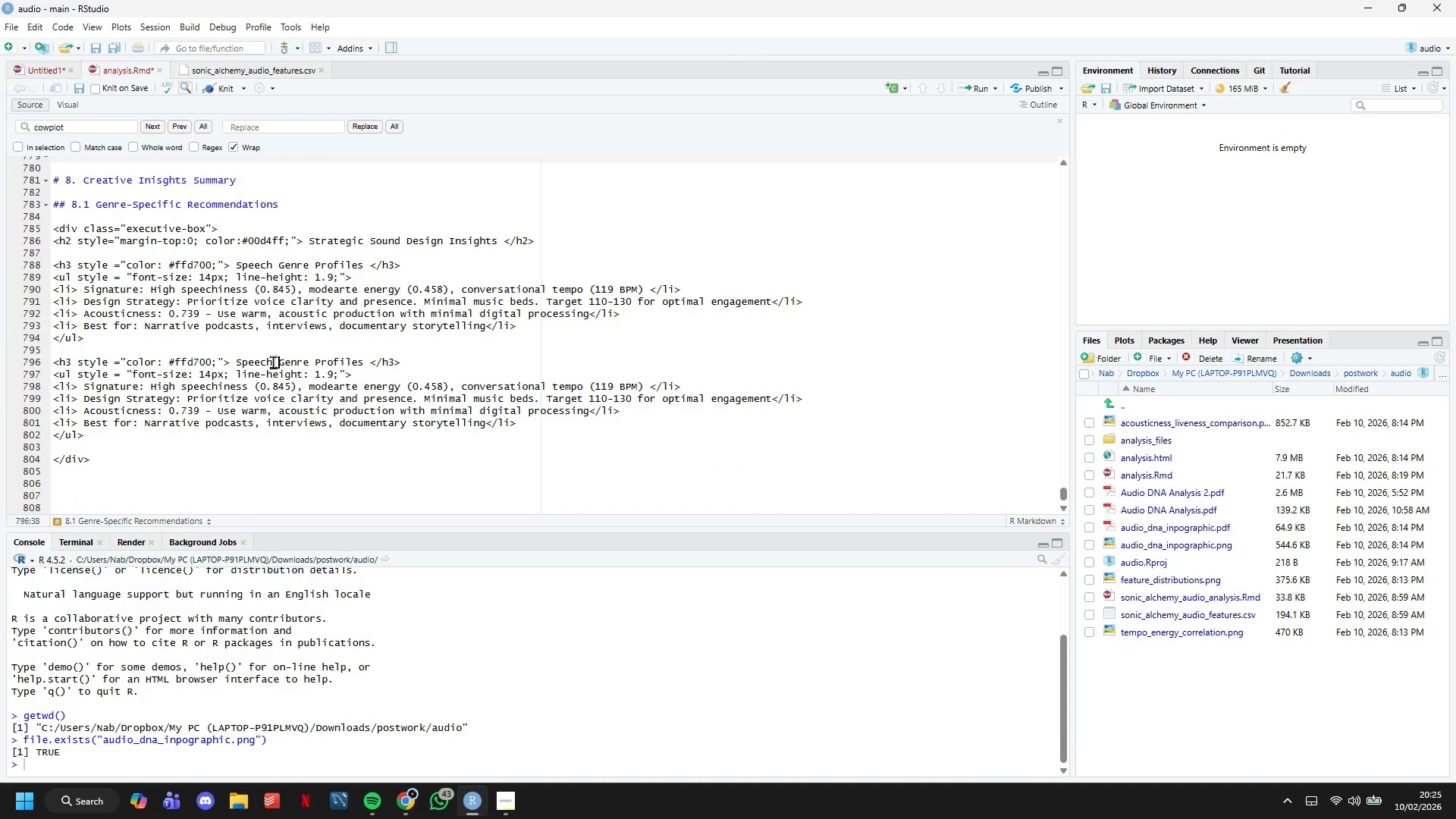 
left_click_drag(start_coordinate=[273, 362], to_coordinate=[234, 361])
 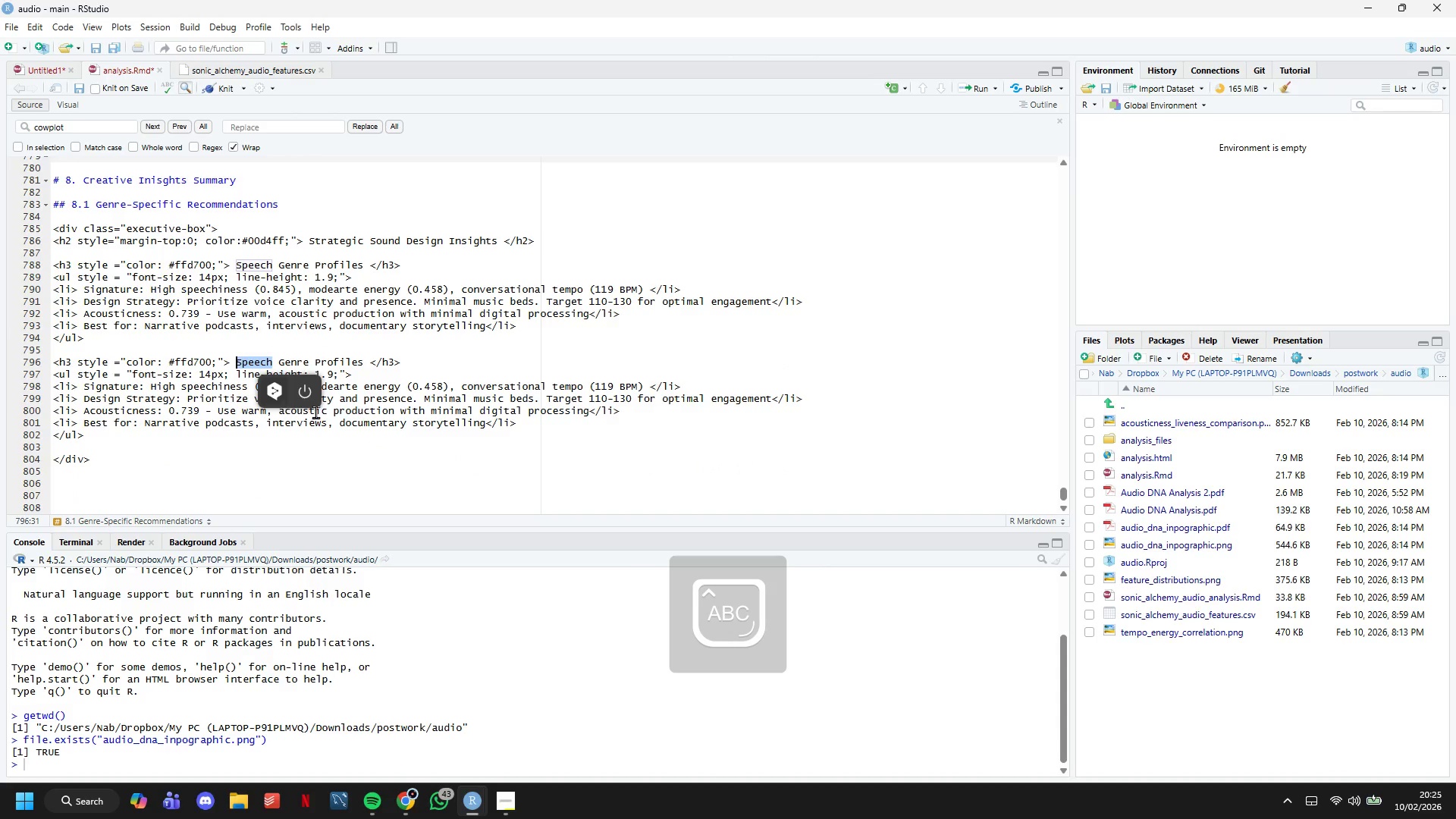 
type(Acoustic)
 